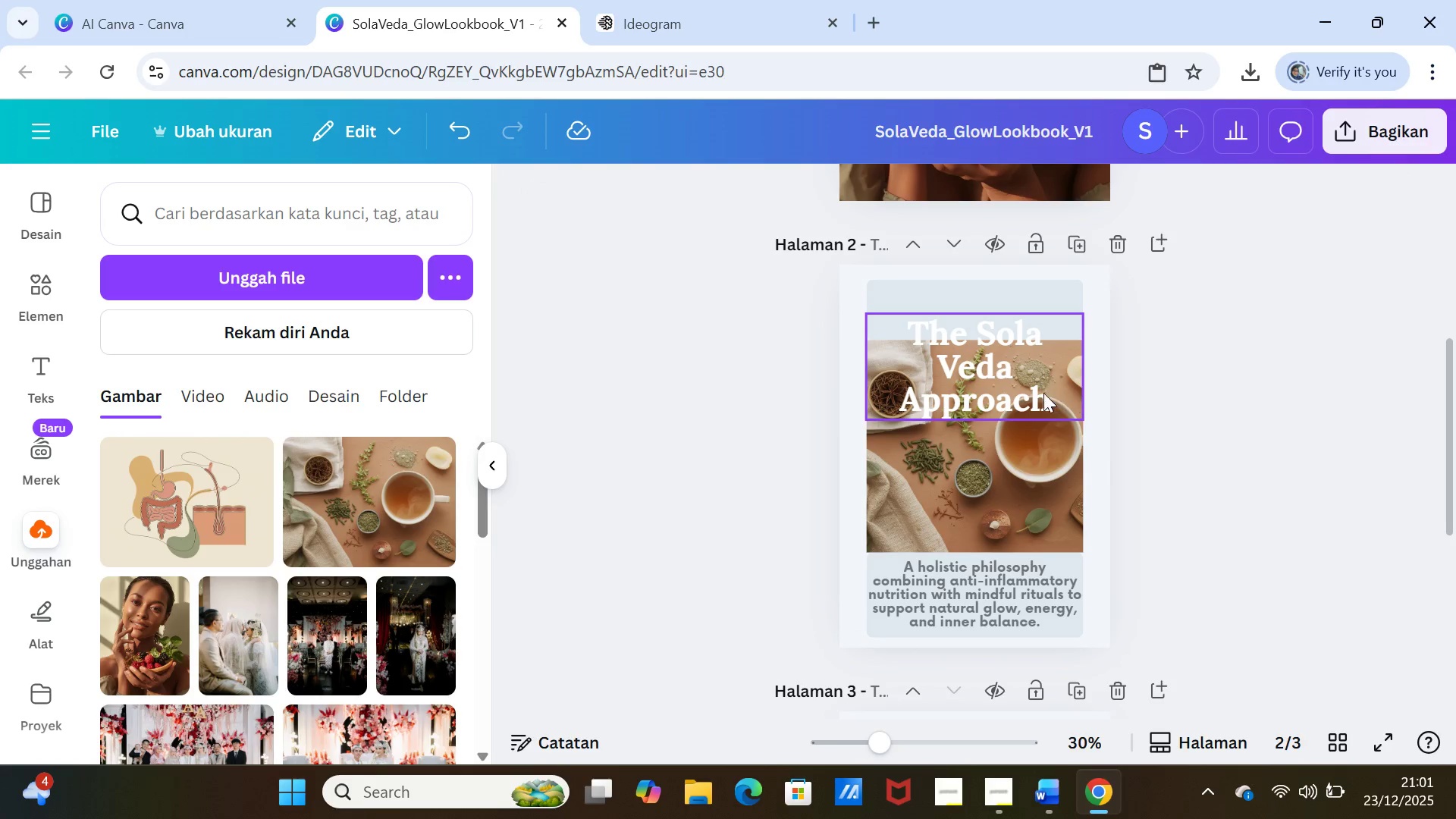 
left_click_drag(start_coordinate=[1043, 393], to_coordinate=[1043, 369])
 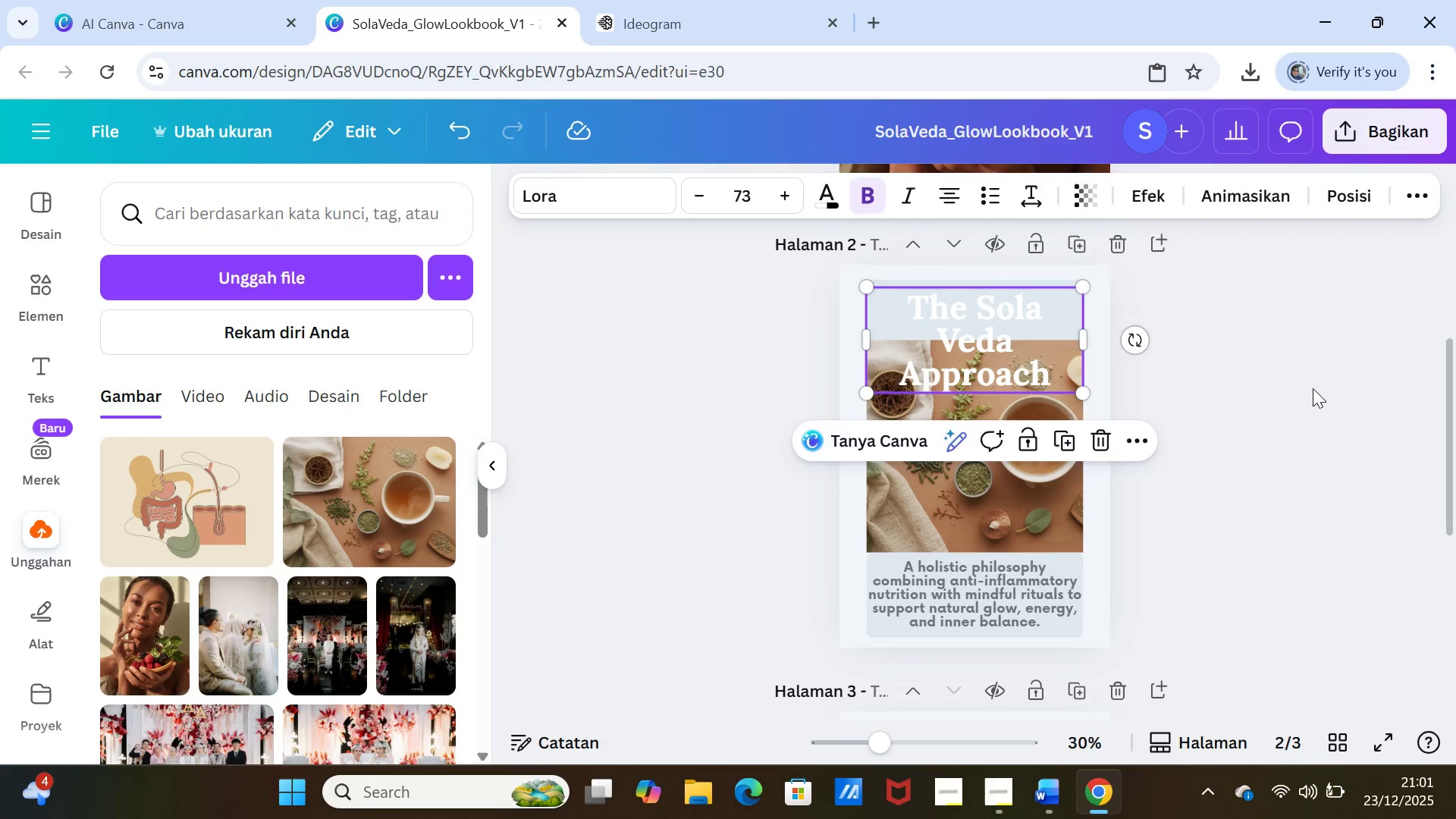 
left_click([1313, 388])
 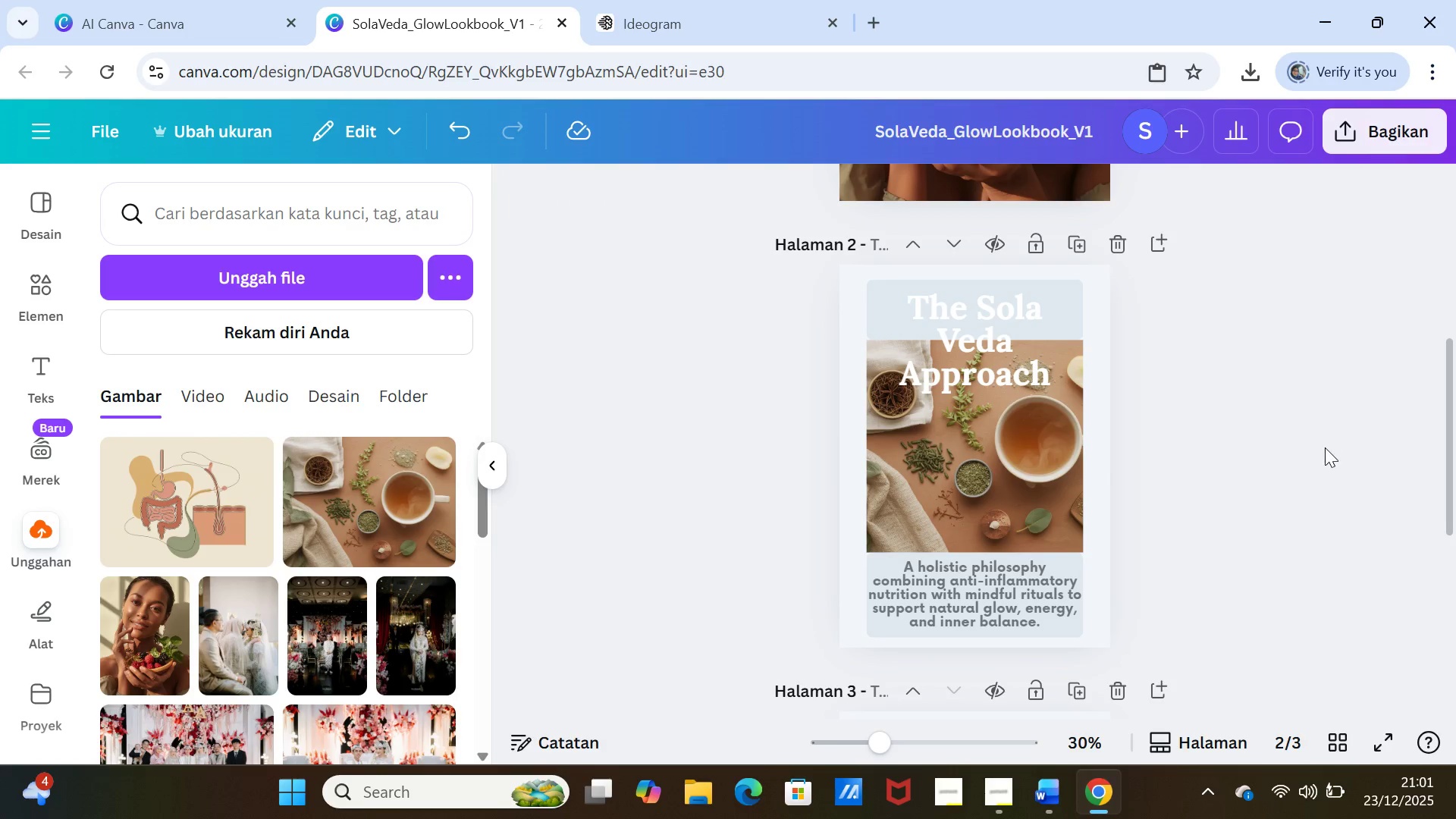 
scroll: coordinate [1325, 454], scroll_direction: down, amount: 2.0
 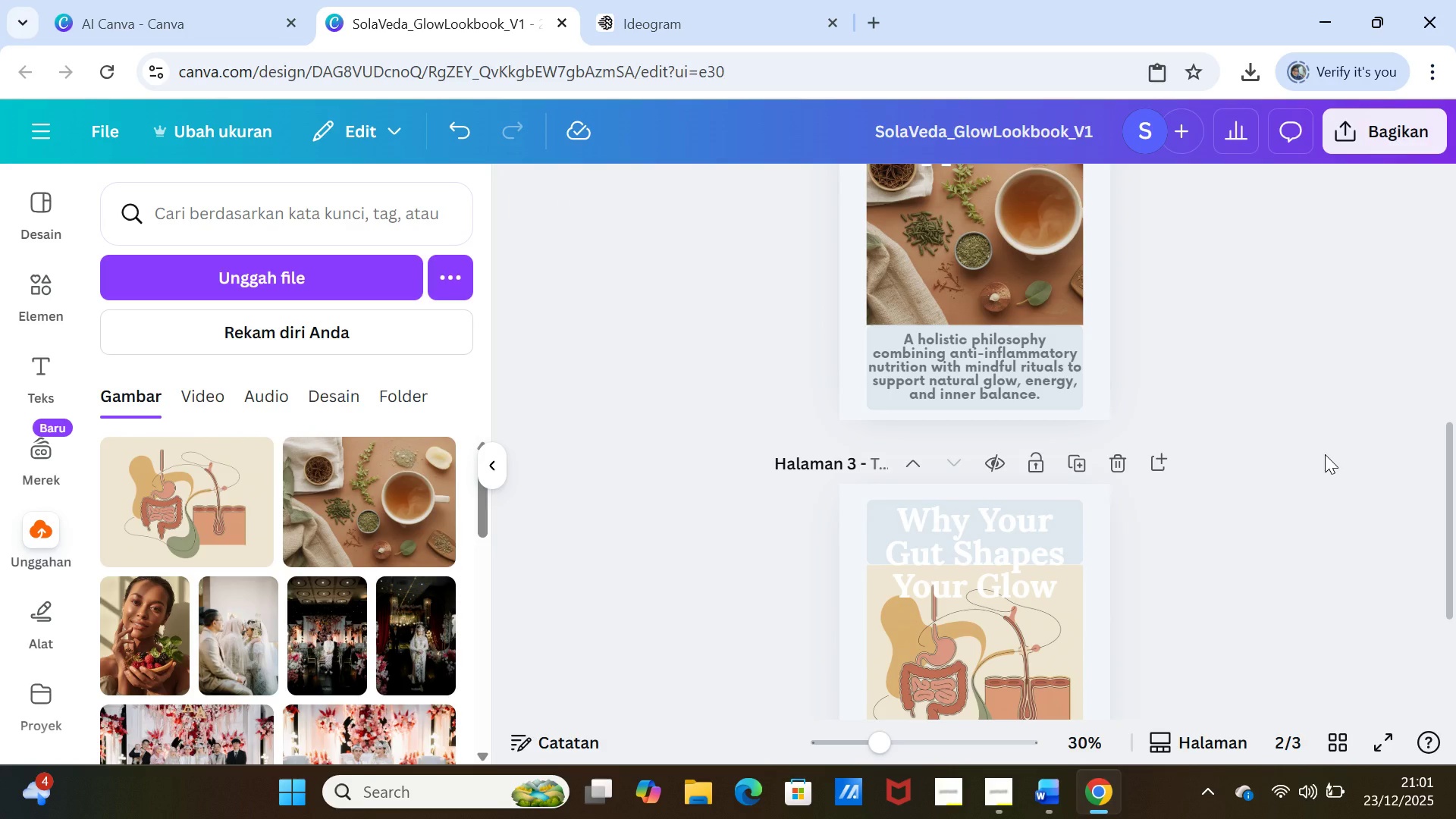 
scroll: coordinate [1325, 454], scroll_direction: up, amount: 2.0
 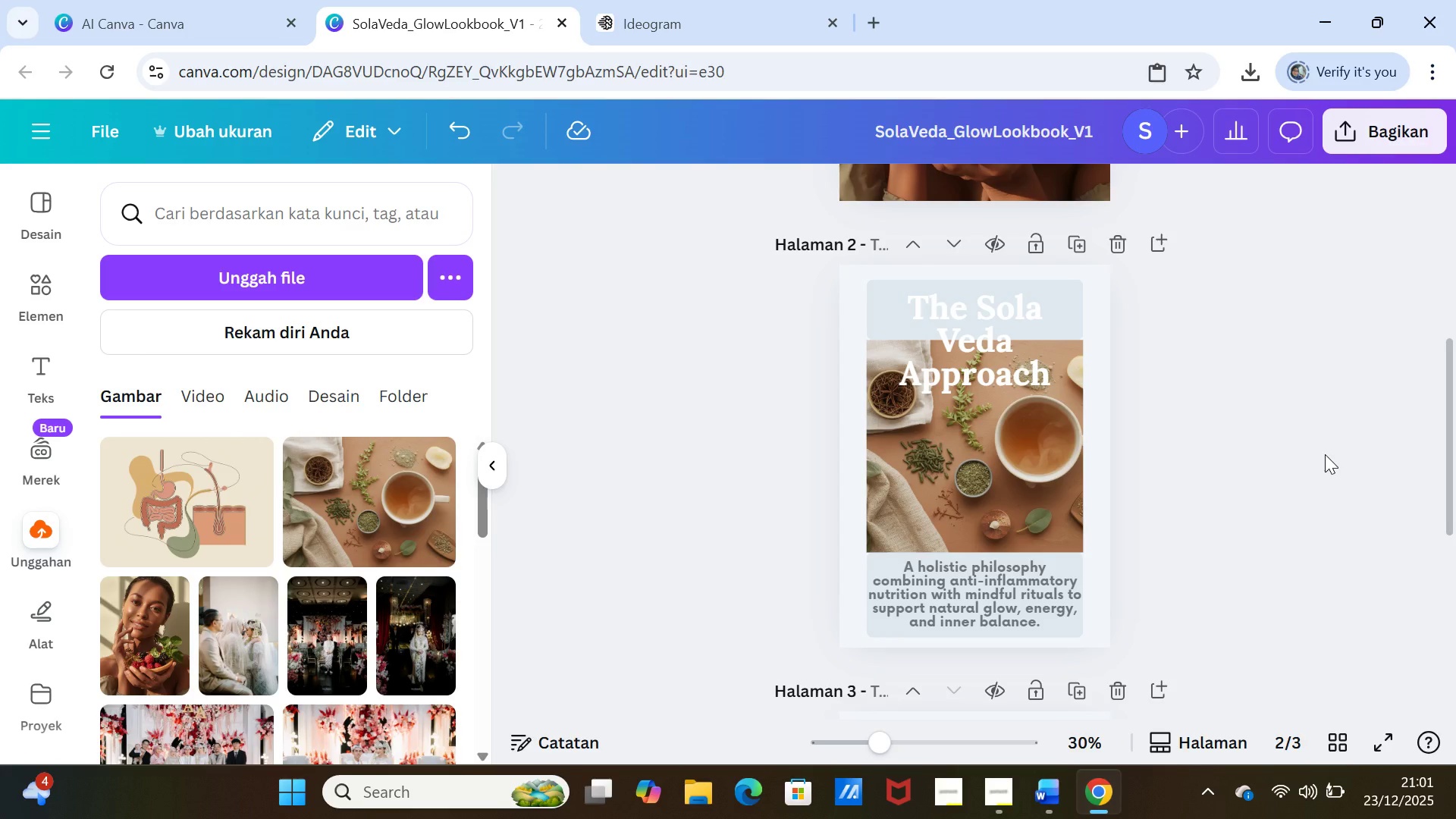 
scroll: coordinate [1325, 454], scroll_direction: down, amount: 3.0
 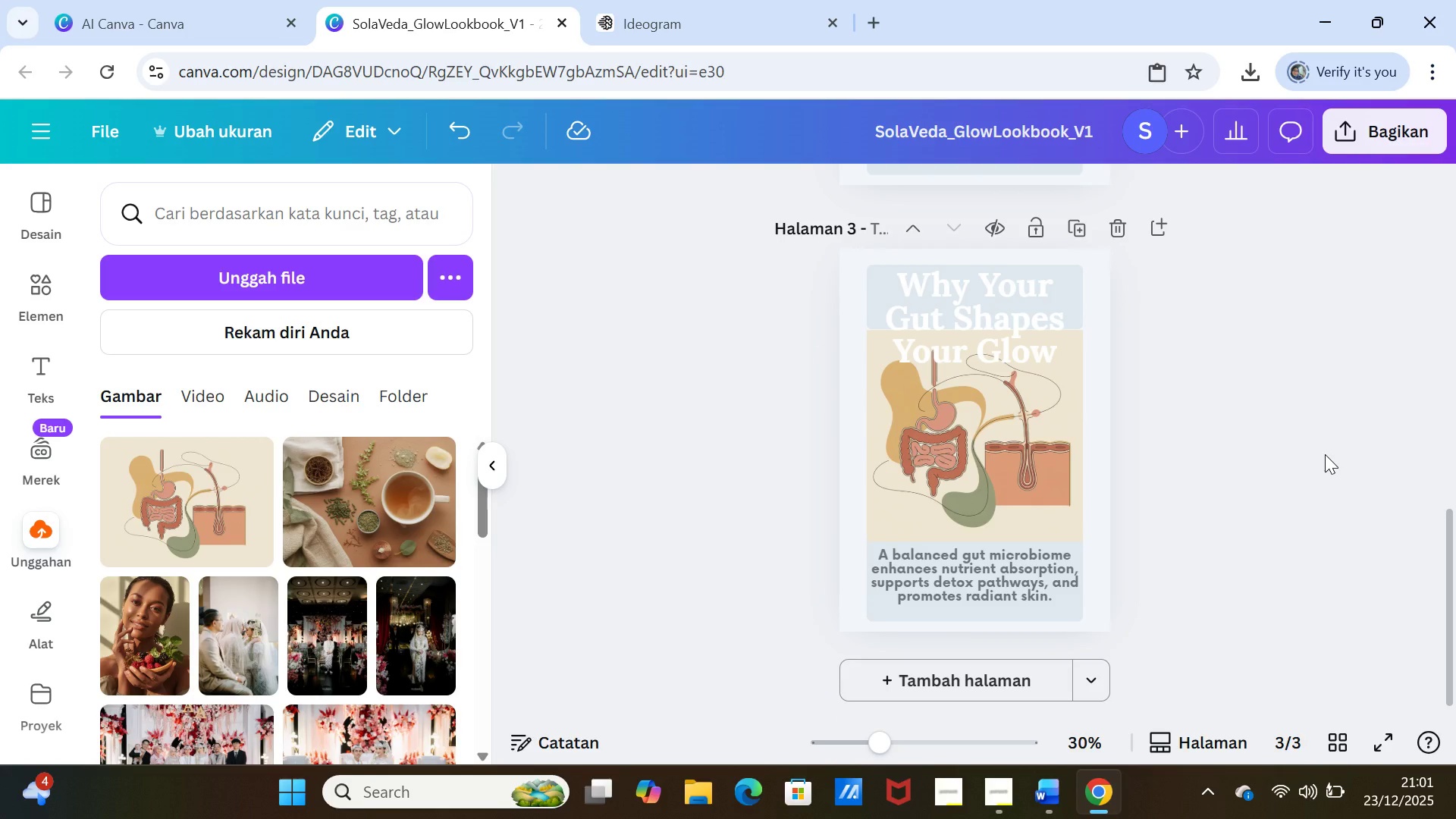 
scroll: coordinate [1325, 454], scroll_direction: up, amount: 3.0
 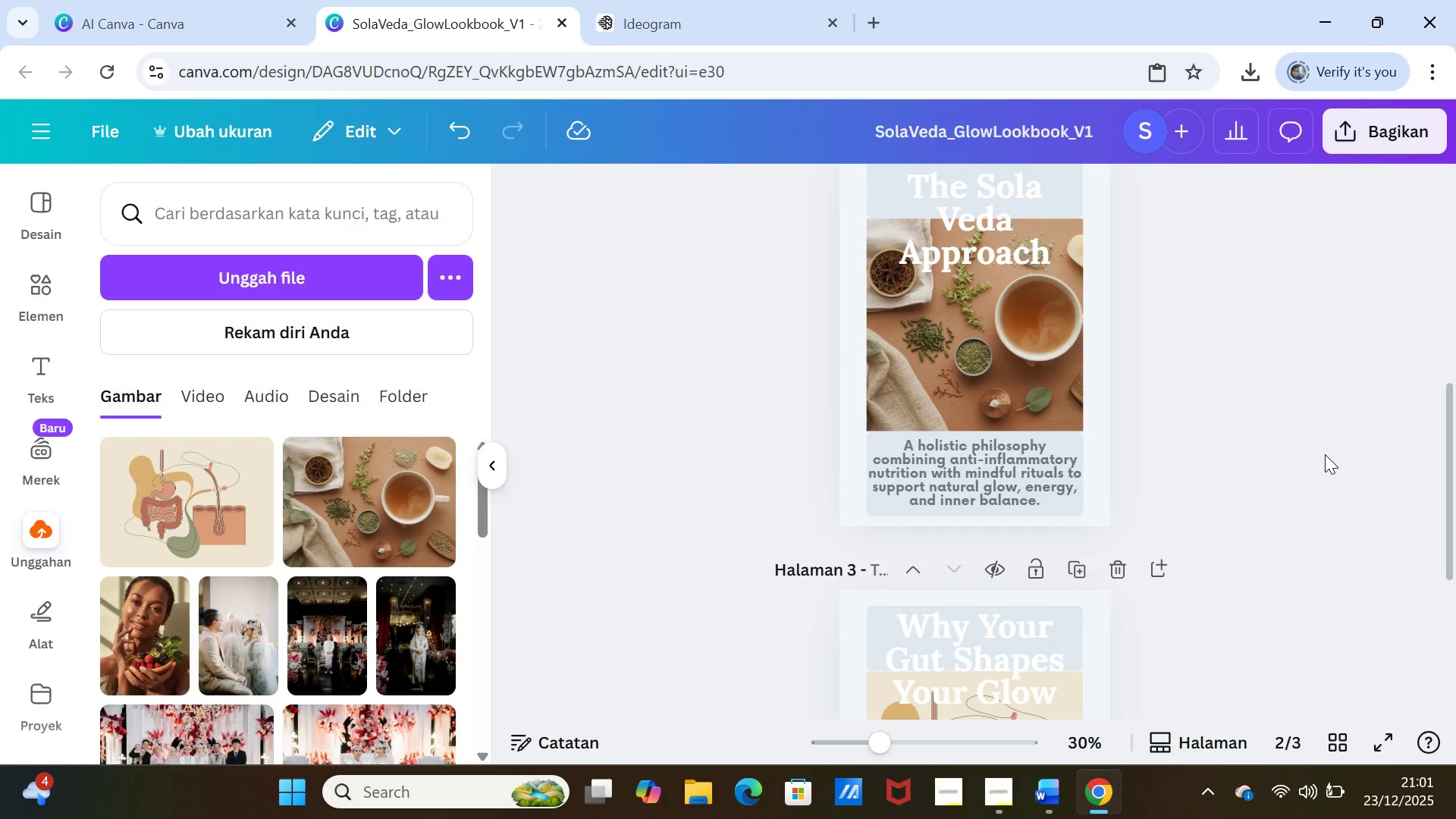 
scroll: coordinate [1325, 454], scroll_direction: down, amount: 4.0
 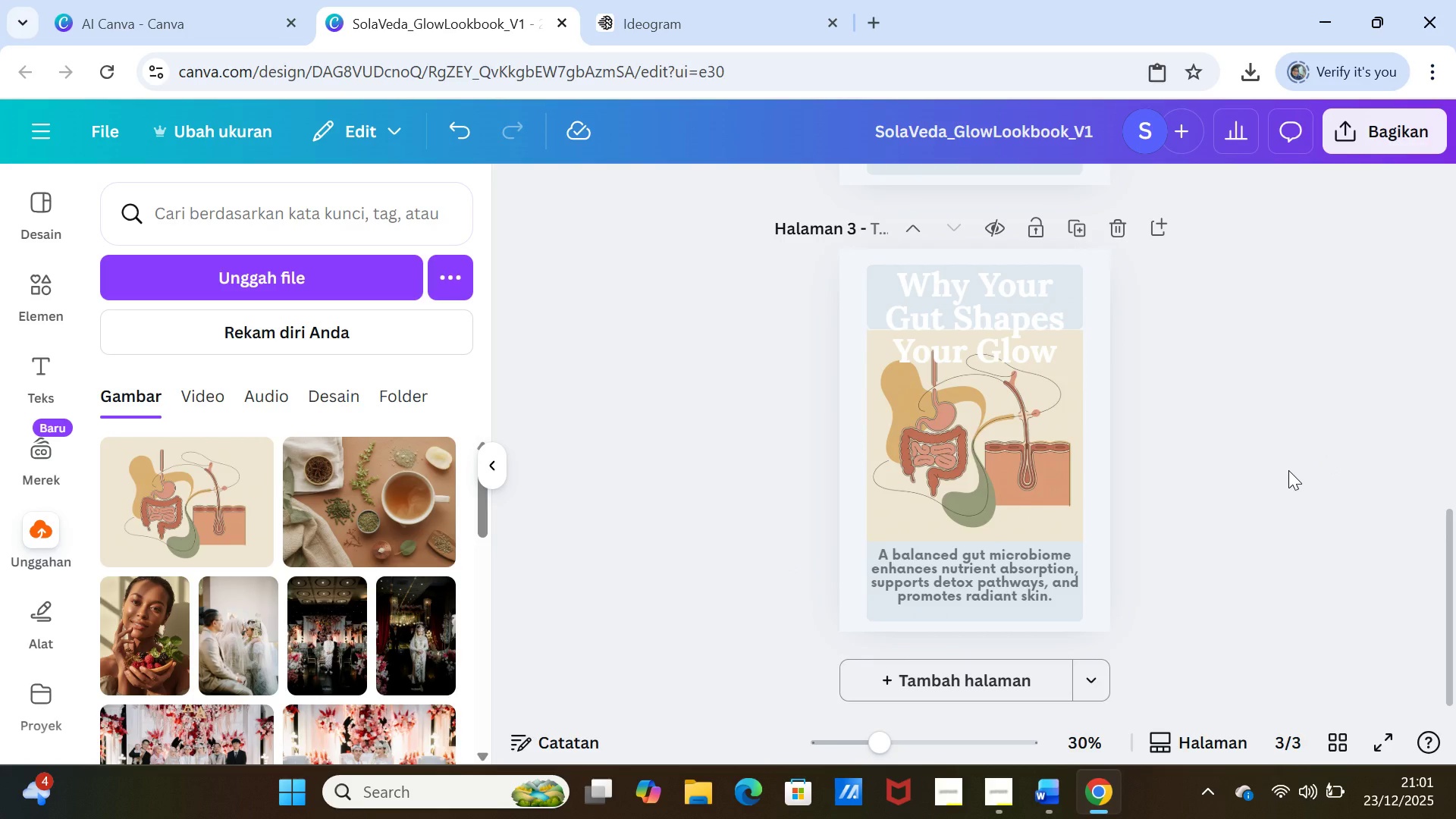 
scroll: coordinate [1288, 470], scroll_direction: up, amount: 3.0
 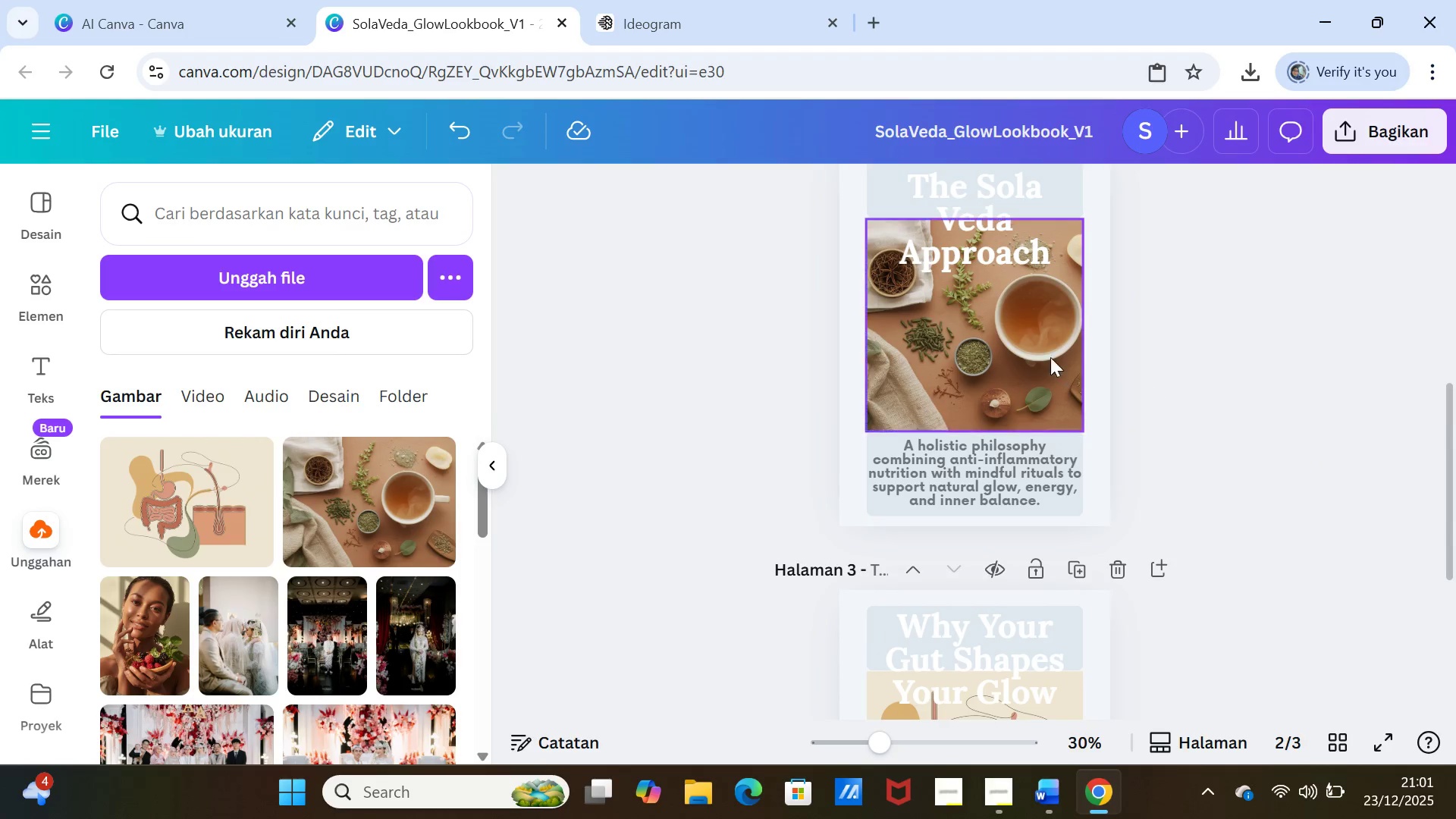 
left_click_drag(start_coordinate=[1047, 347], to_coordinate=[1047, 351])
 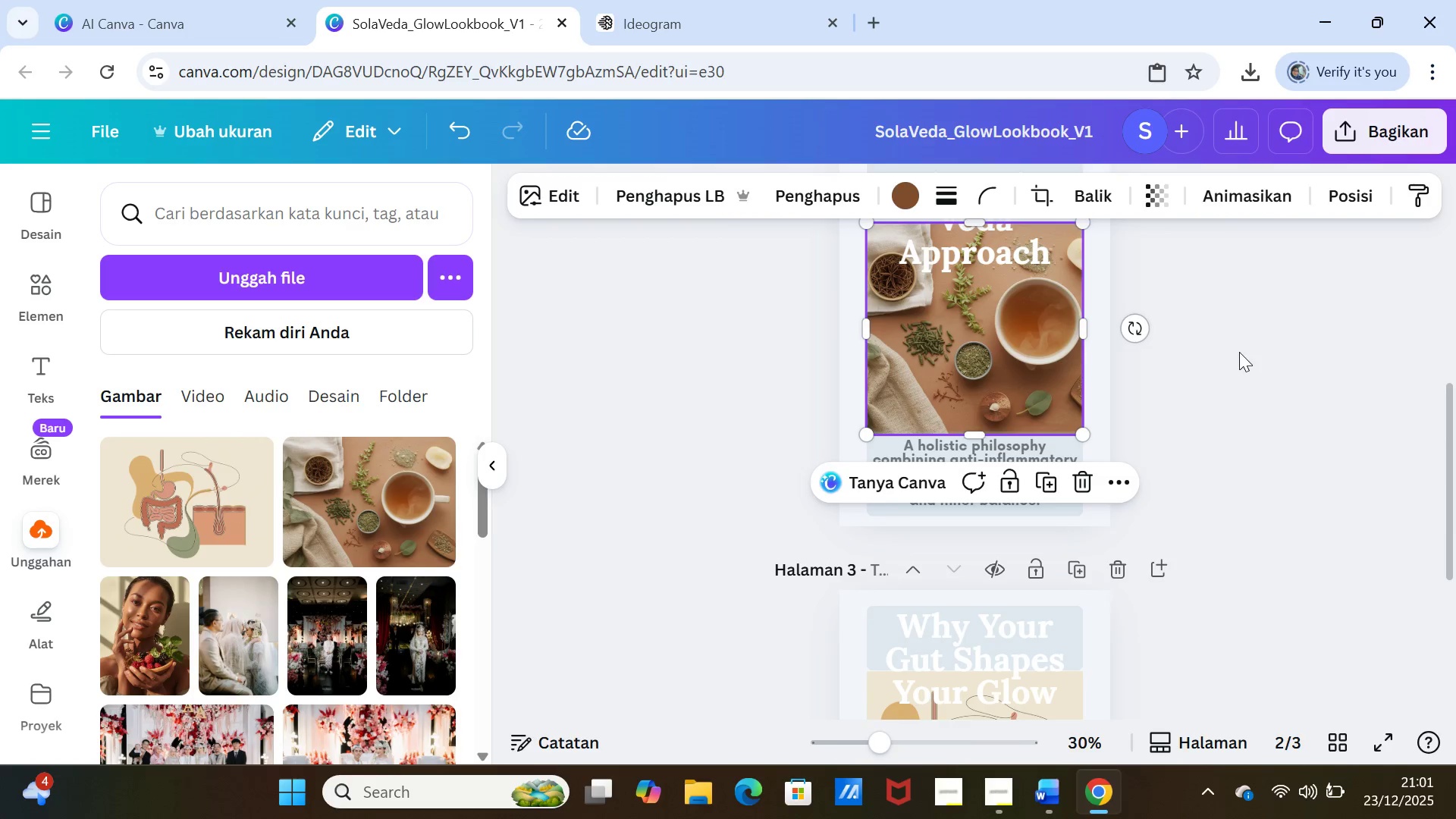 
left_click([1239, 352])
 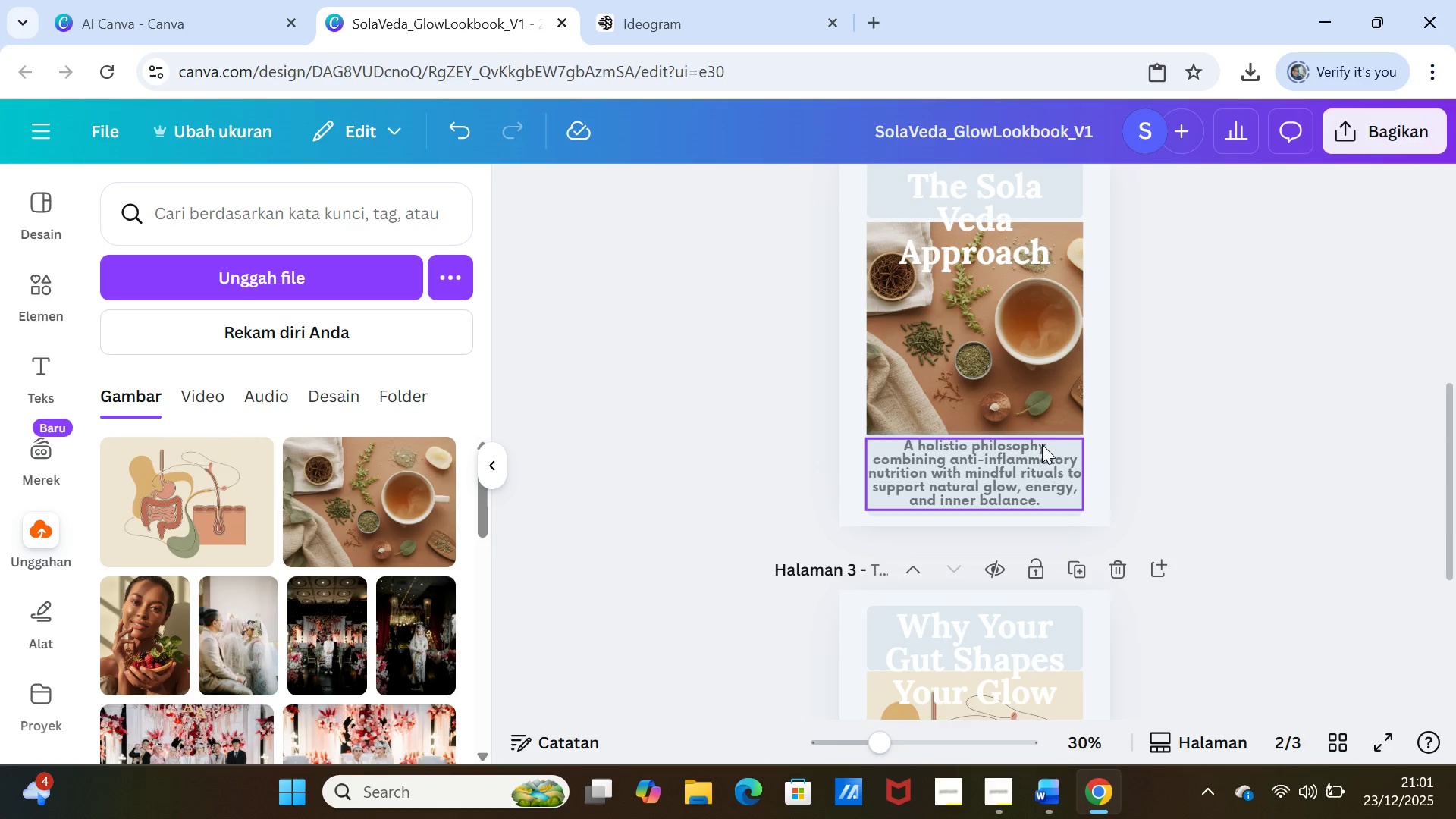 
left_click_drag(start_coordinate=[1040, 447], to_coordinate=[1040, 452])
 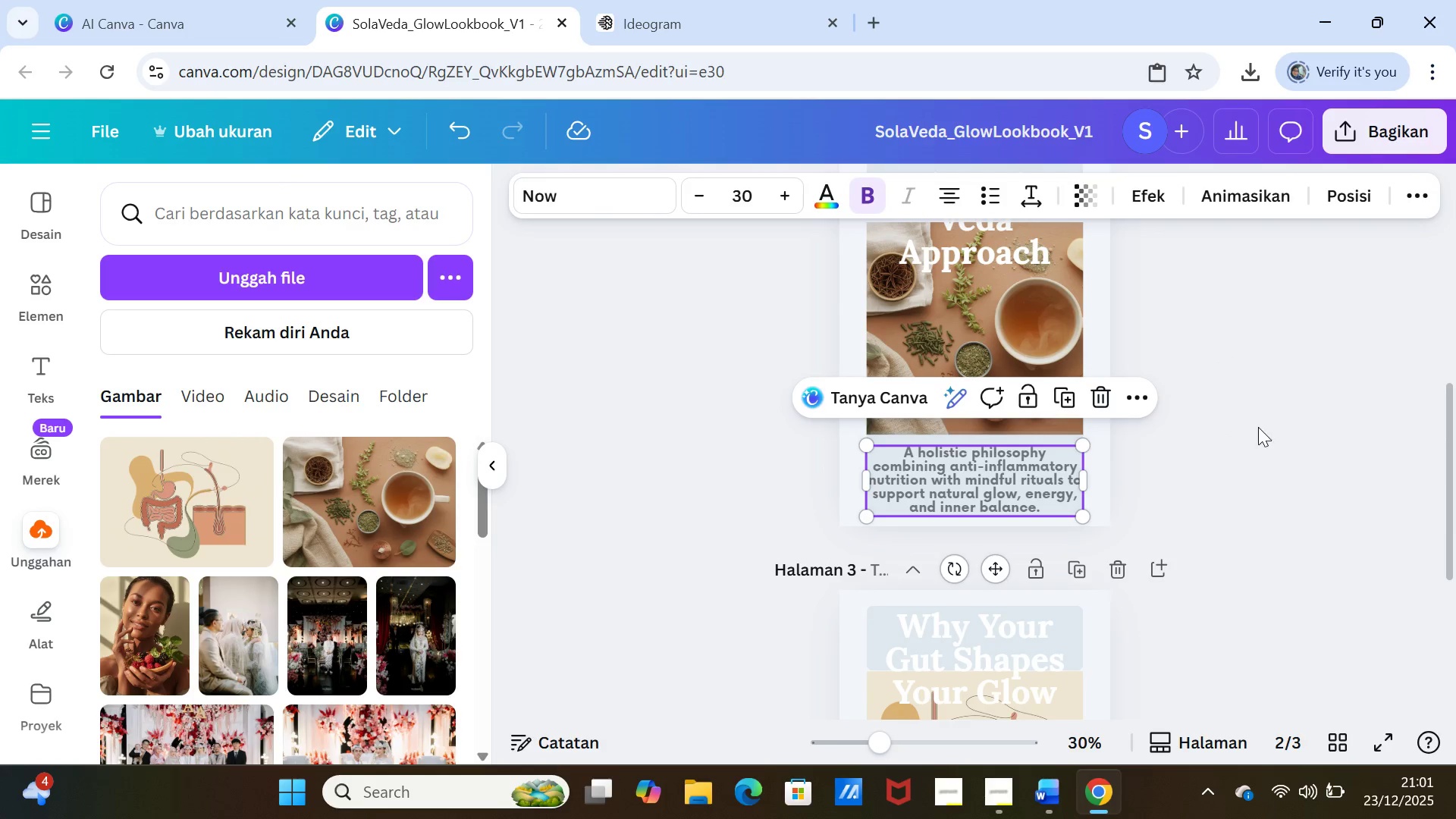 
left_click([1258, 427])
 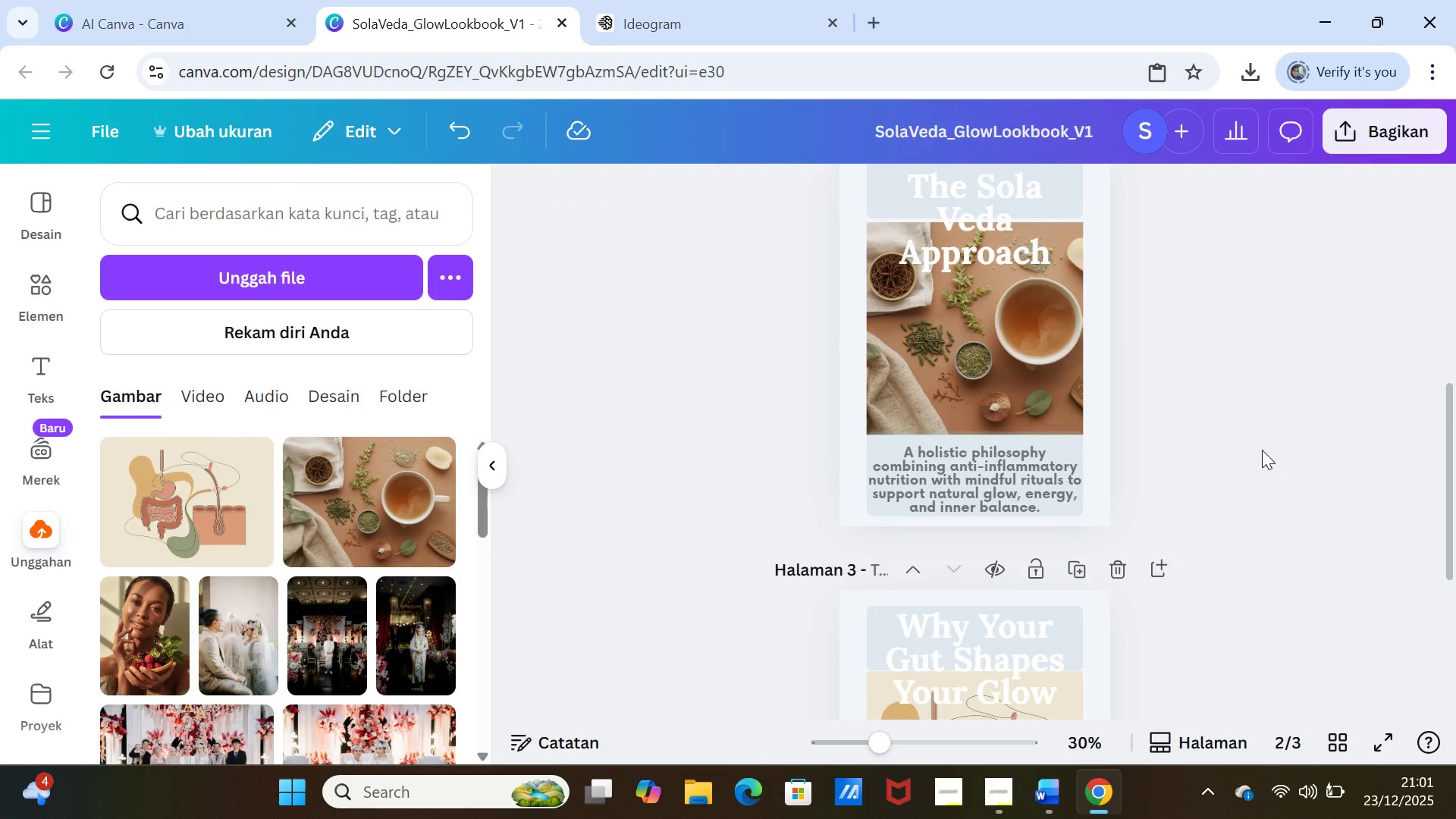 
scroll: coordinate [1263, 453], scroll_direction: down, amount: 3.0
 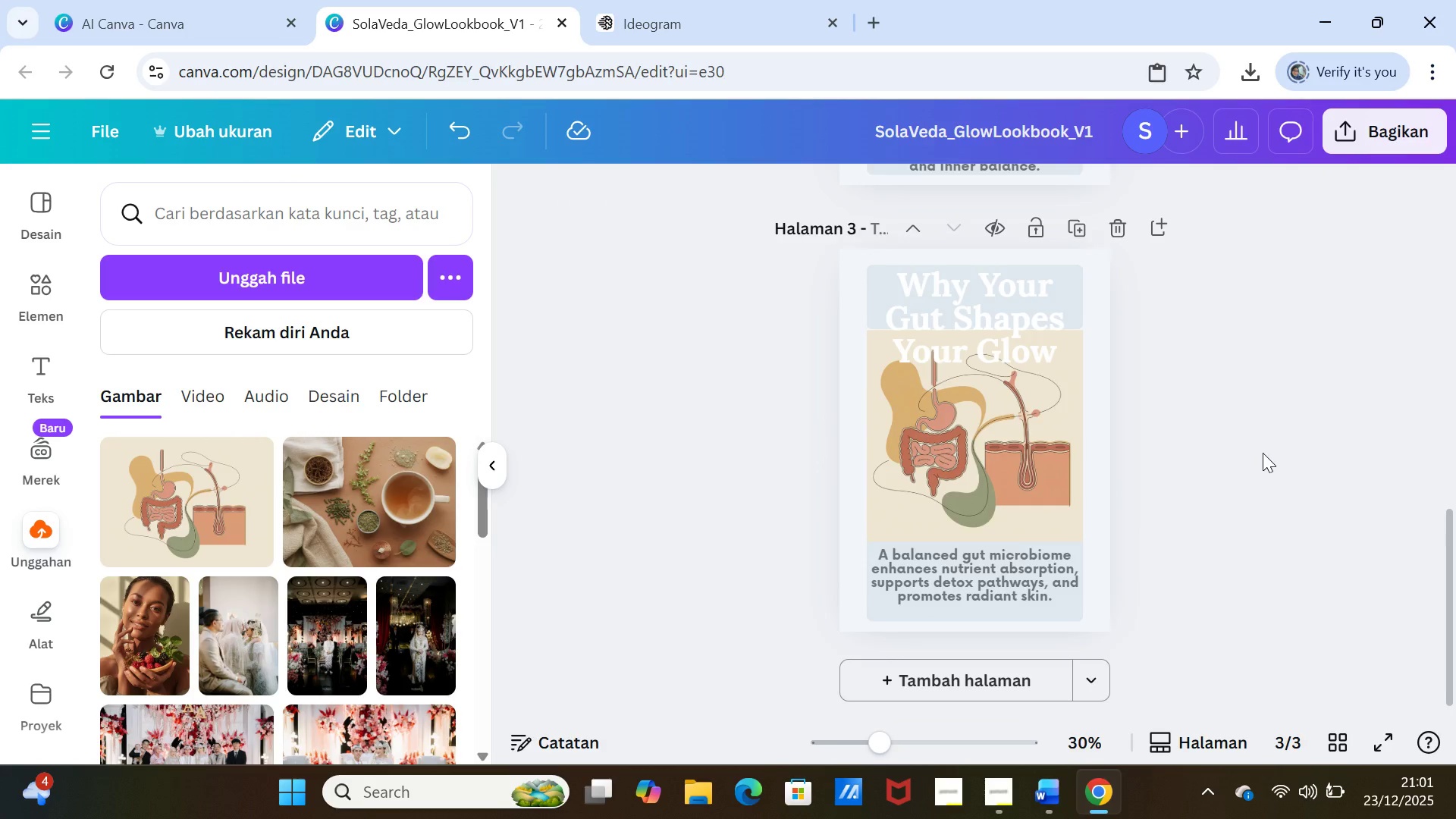 
scroll: coordinate [1263, 453], scroll_direction: up, amount: 2.0
 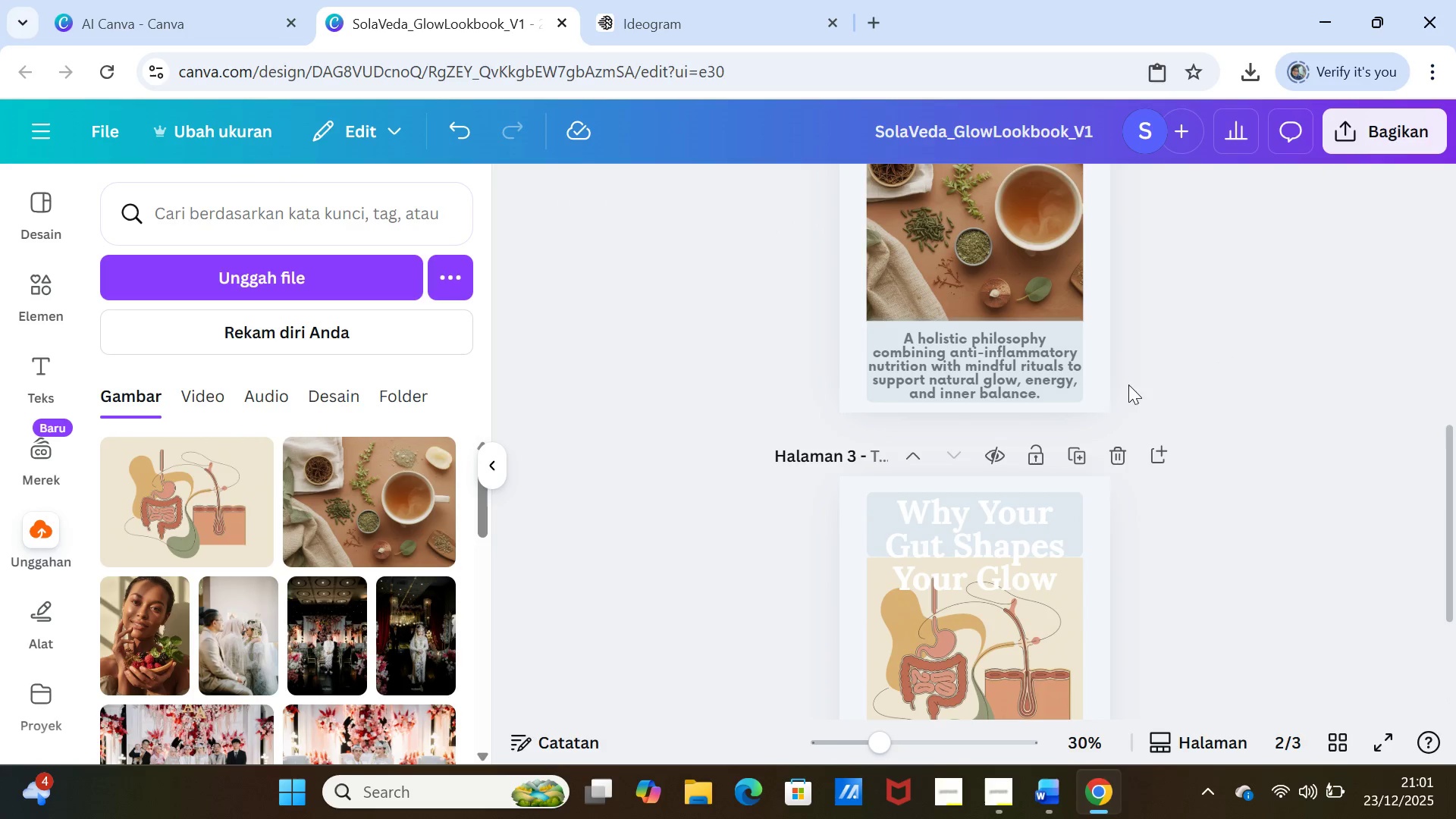 
scroll: coordinate [1194, 404], scroll_direction: down, amount: 3.0
 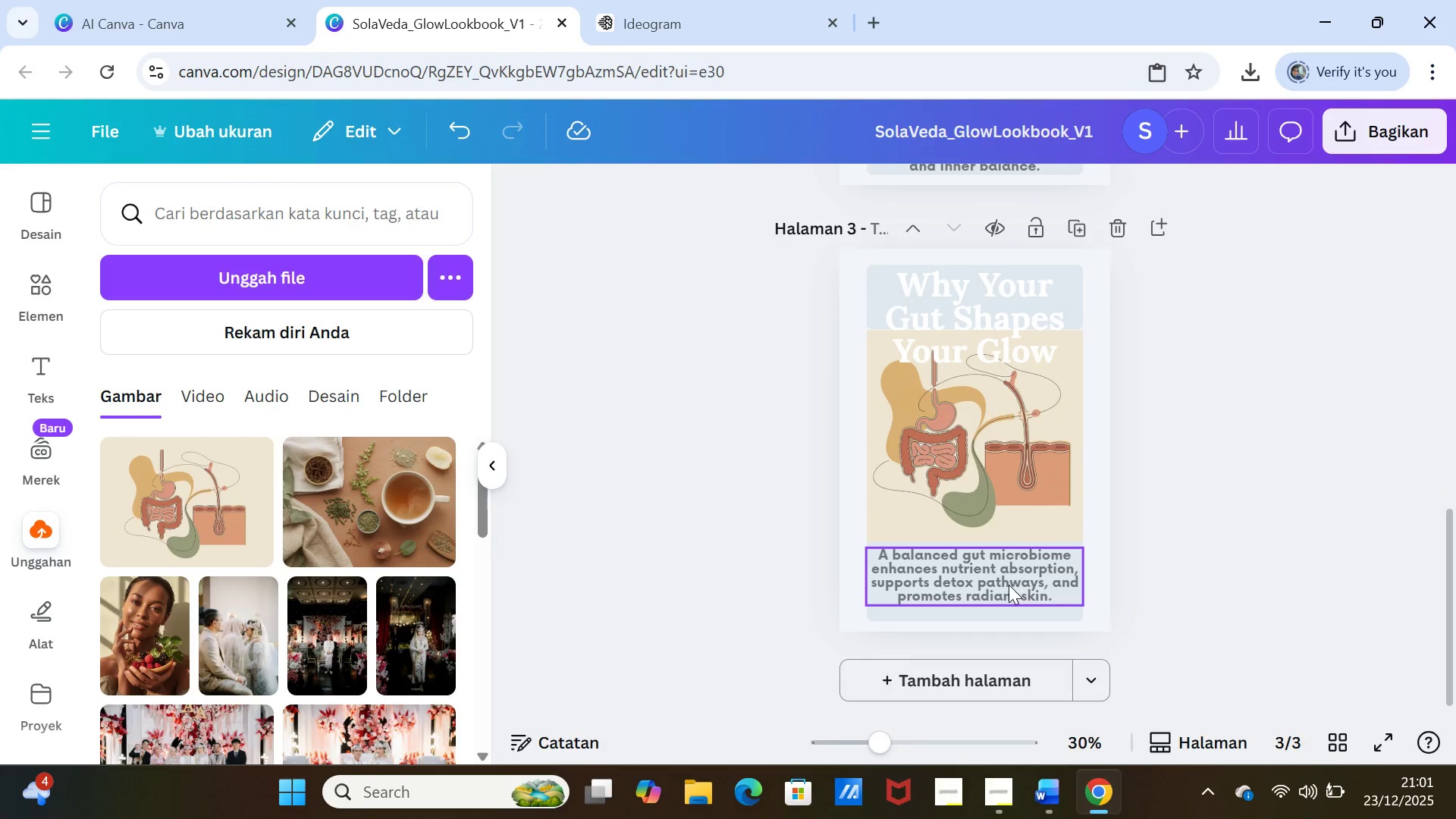 
left_click_drag(start_coordinate=[1008, 584], to_coordinate=[1009, 590])
 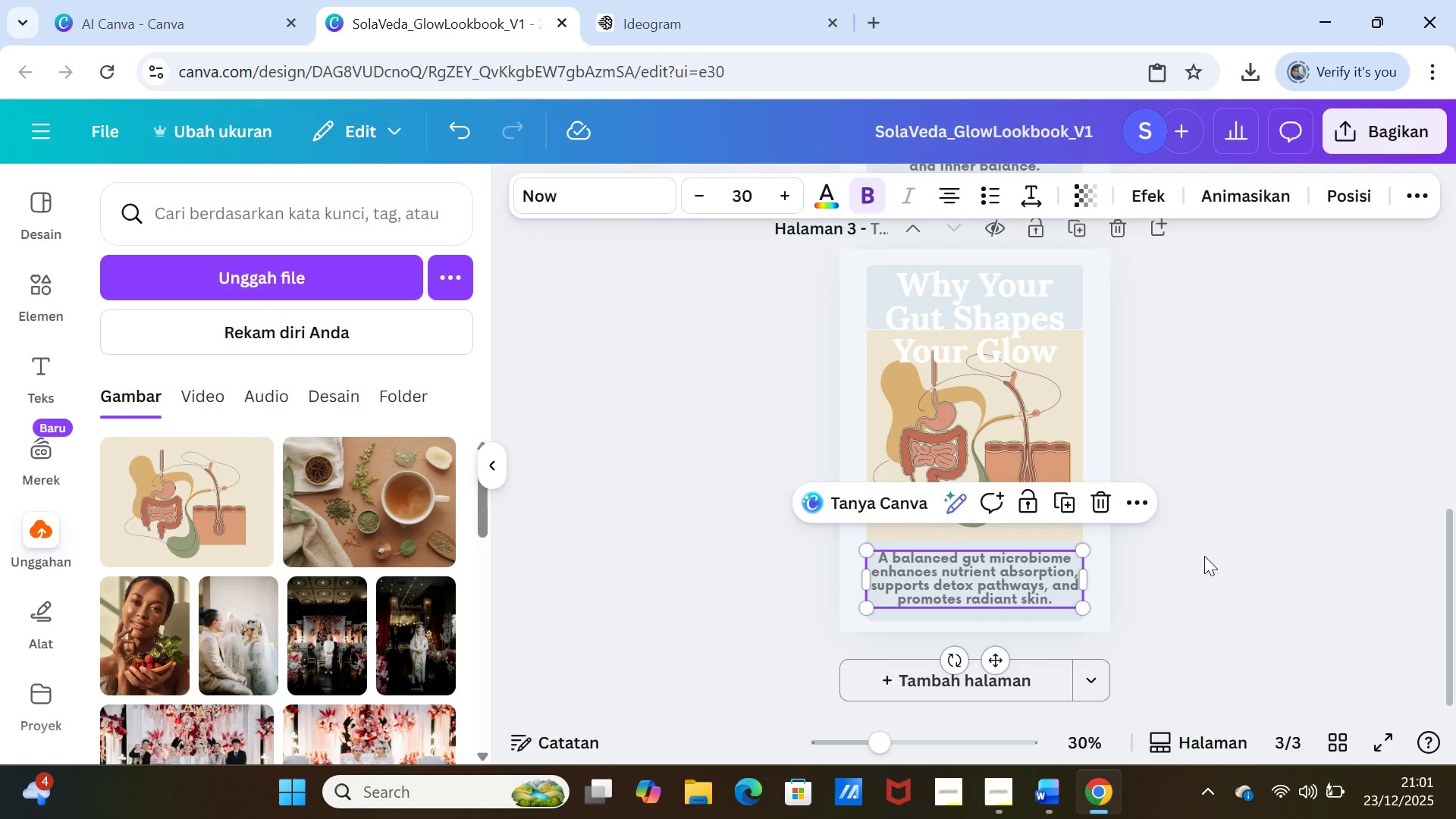 
left_click([1204, 556])
 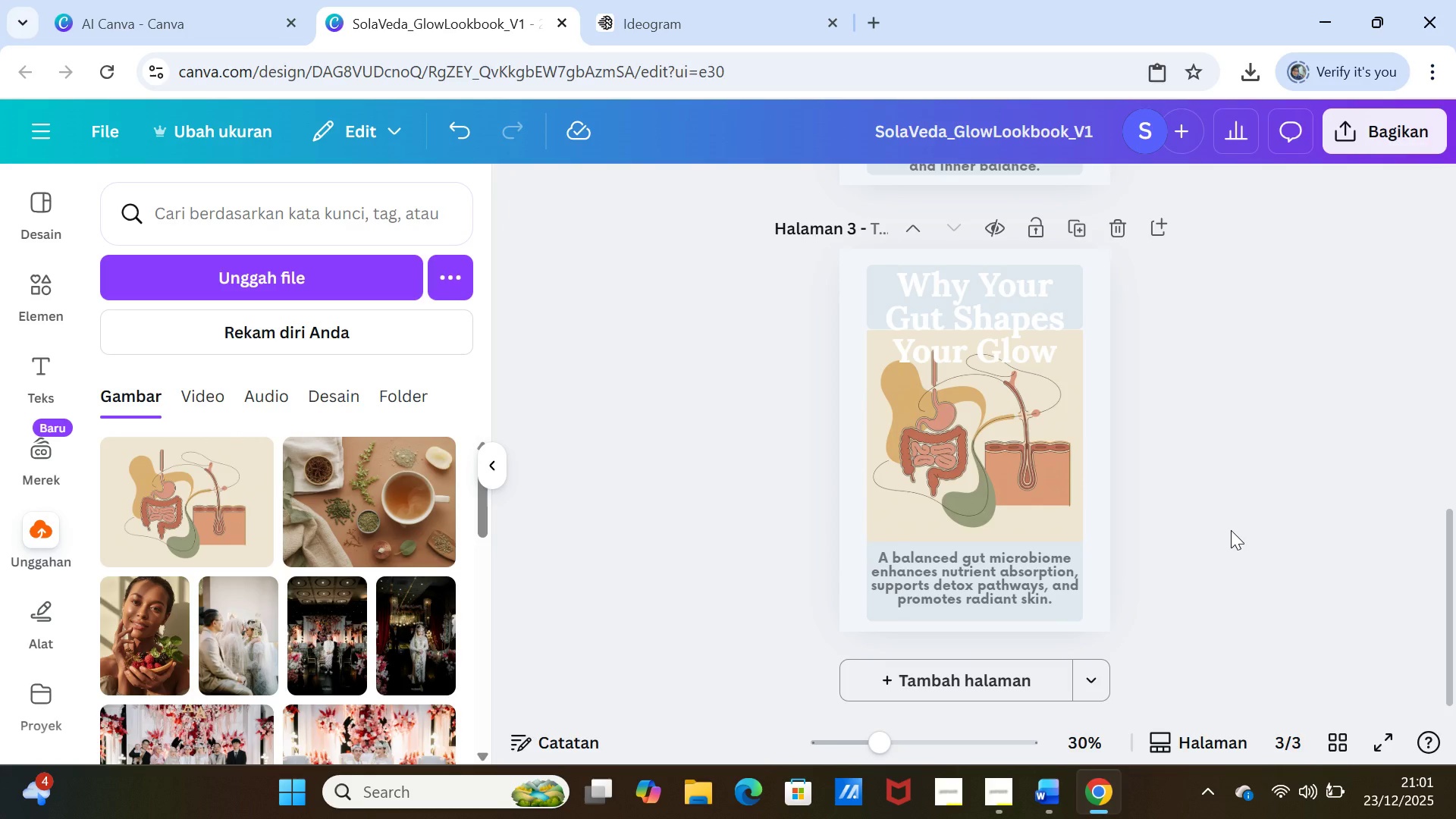 
wait(5.7)
 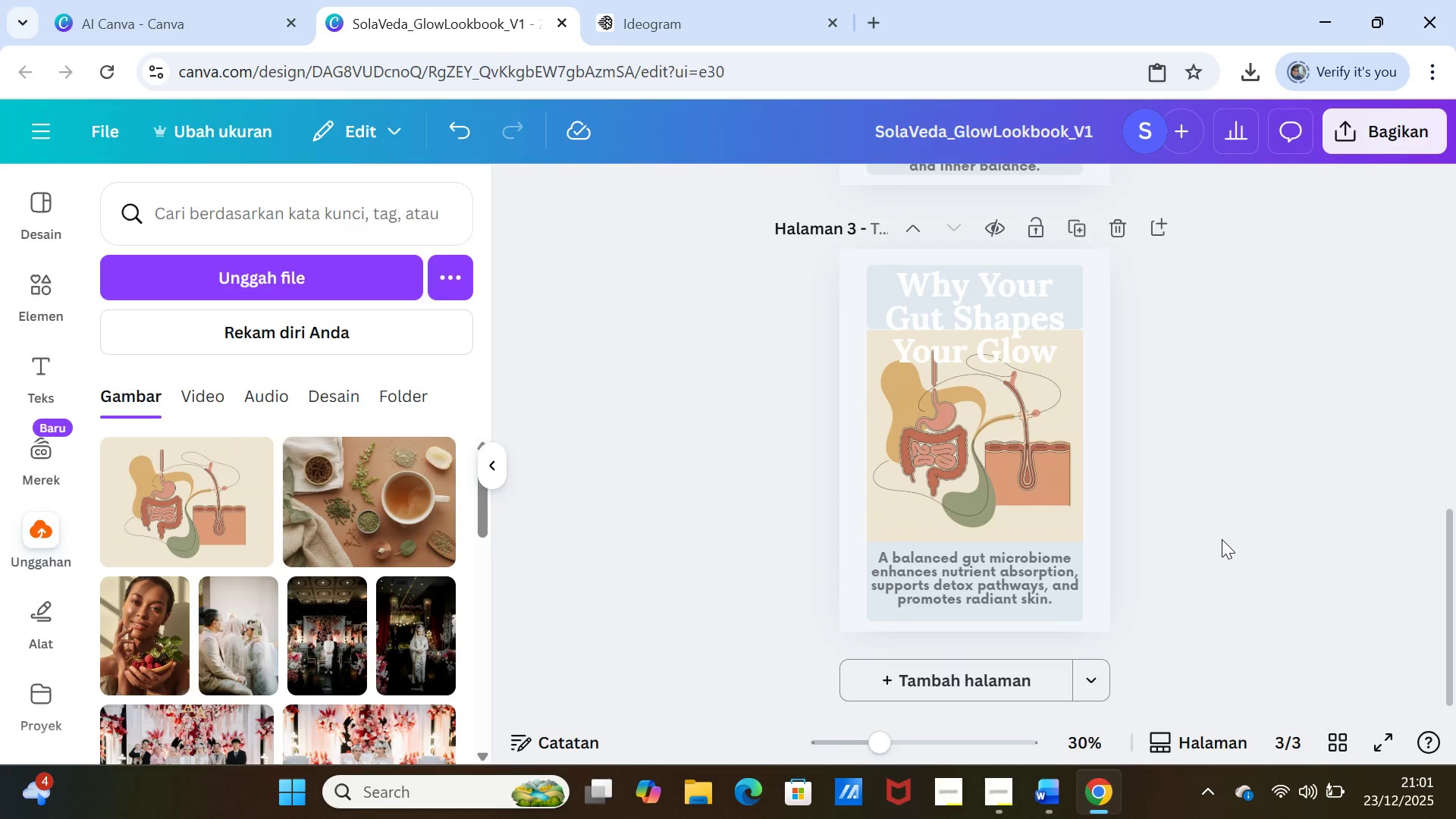 
scroll: coordinate [1207, 475], scroll_direction: up, amount: 4.0
 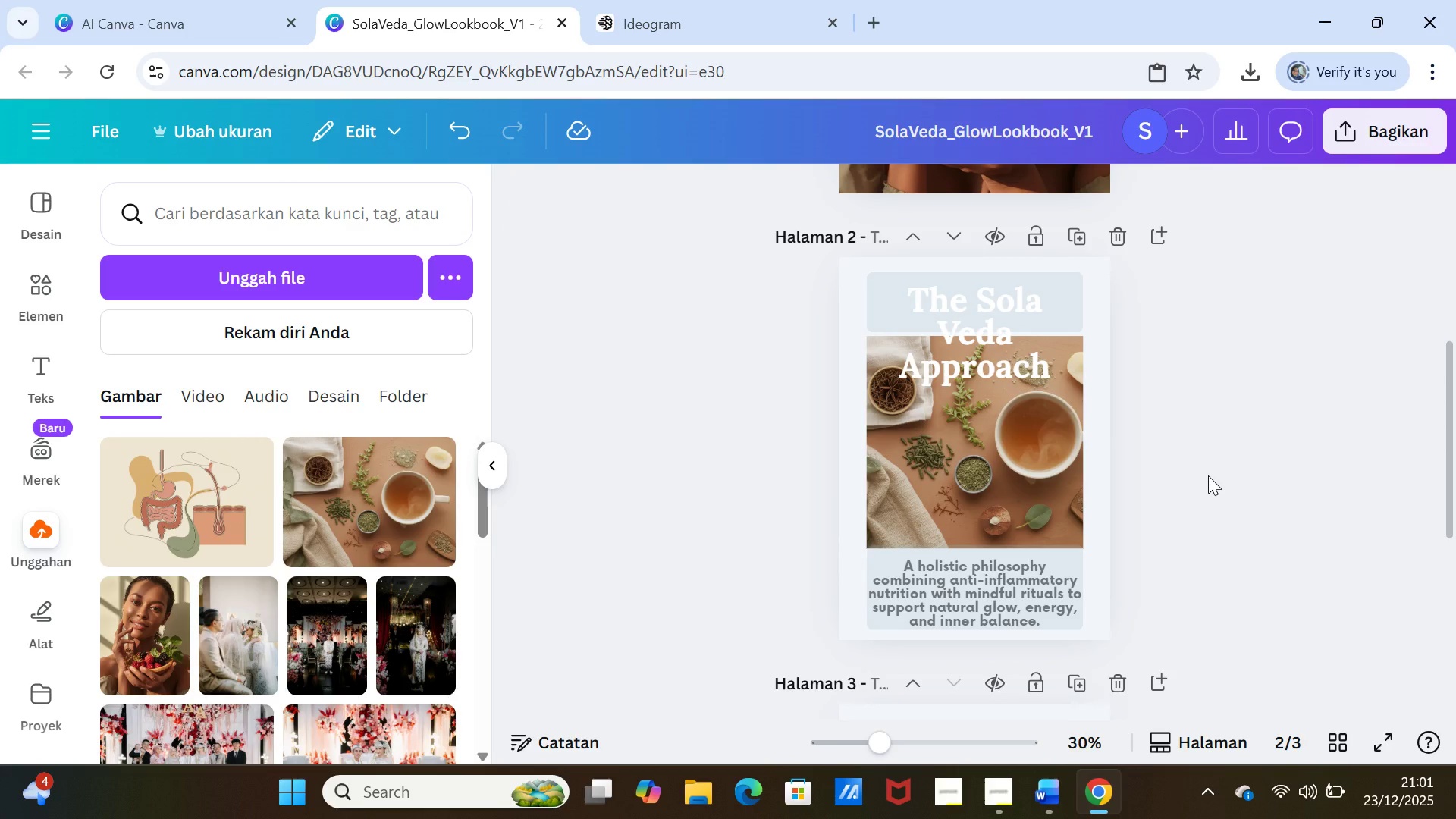 
scroll: coordinate [1208, 475], scroll_direction: down, amount: 3.0
 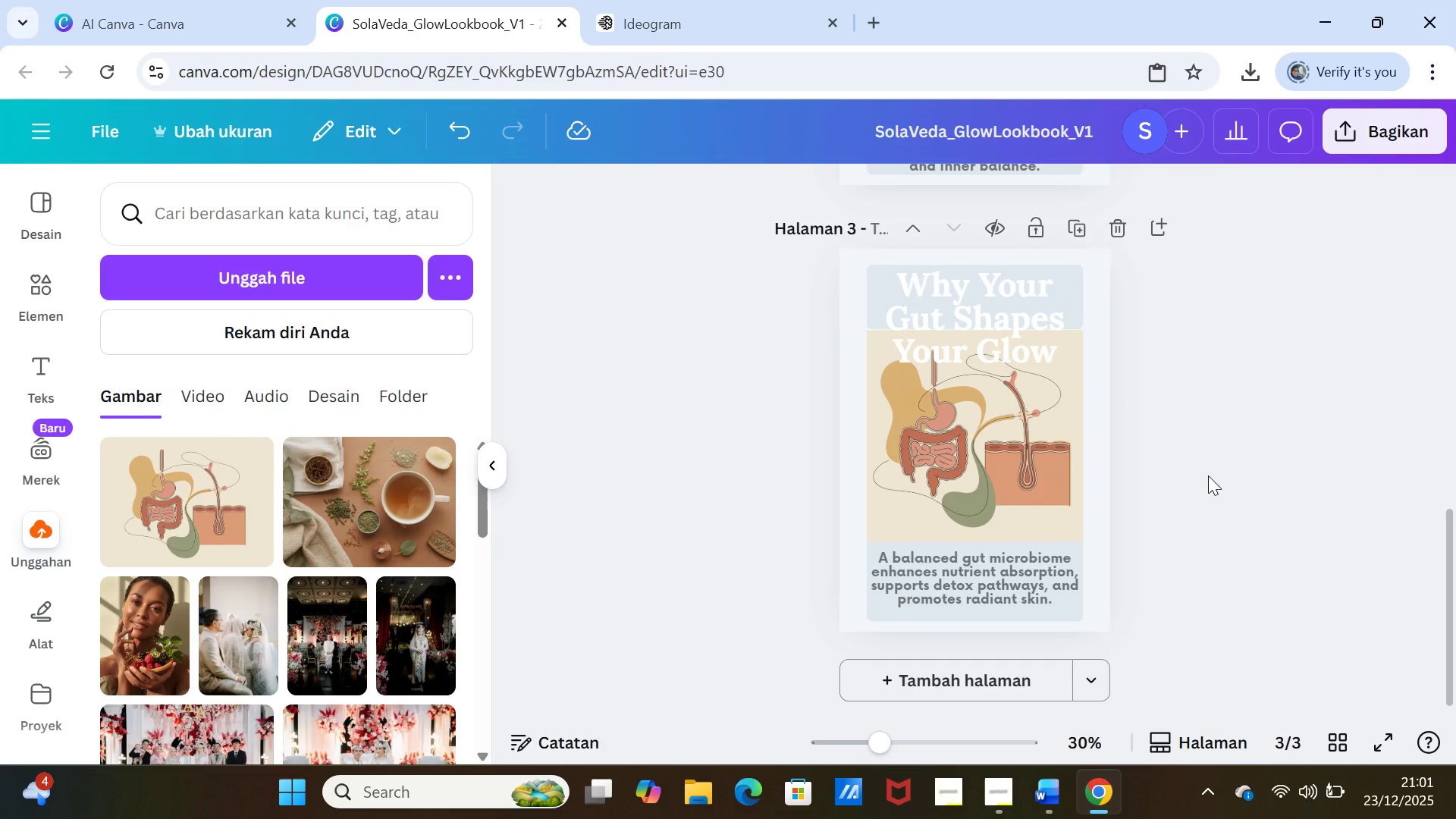 
scroll: coordinate [1208, 475], scroll_direction: up, amount: 3.0
 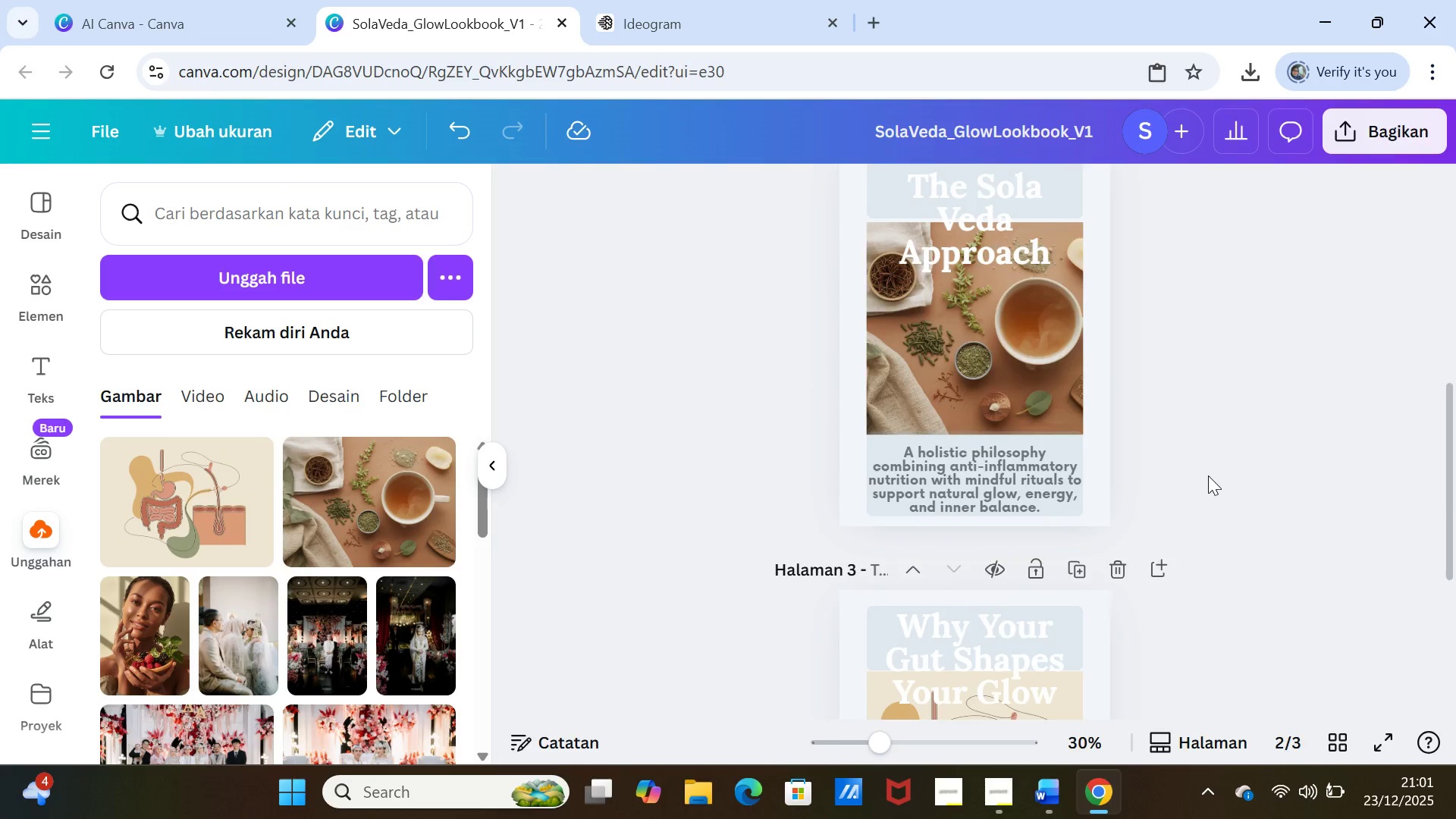 
scroll: coordinate [1208, 475], scroll_direction: down, amount: 4.0
 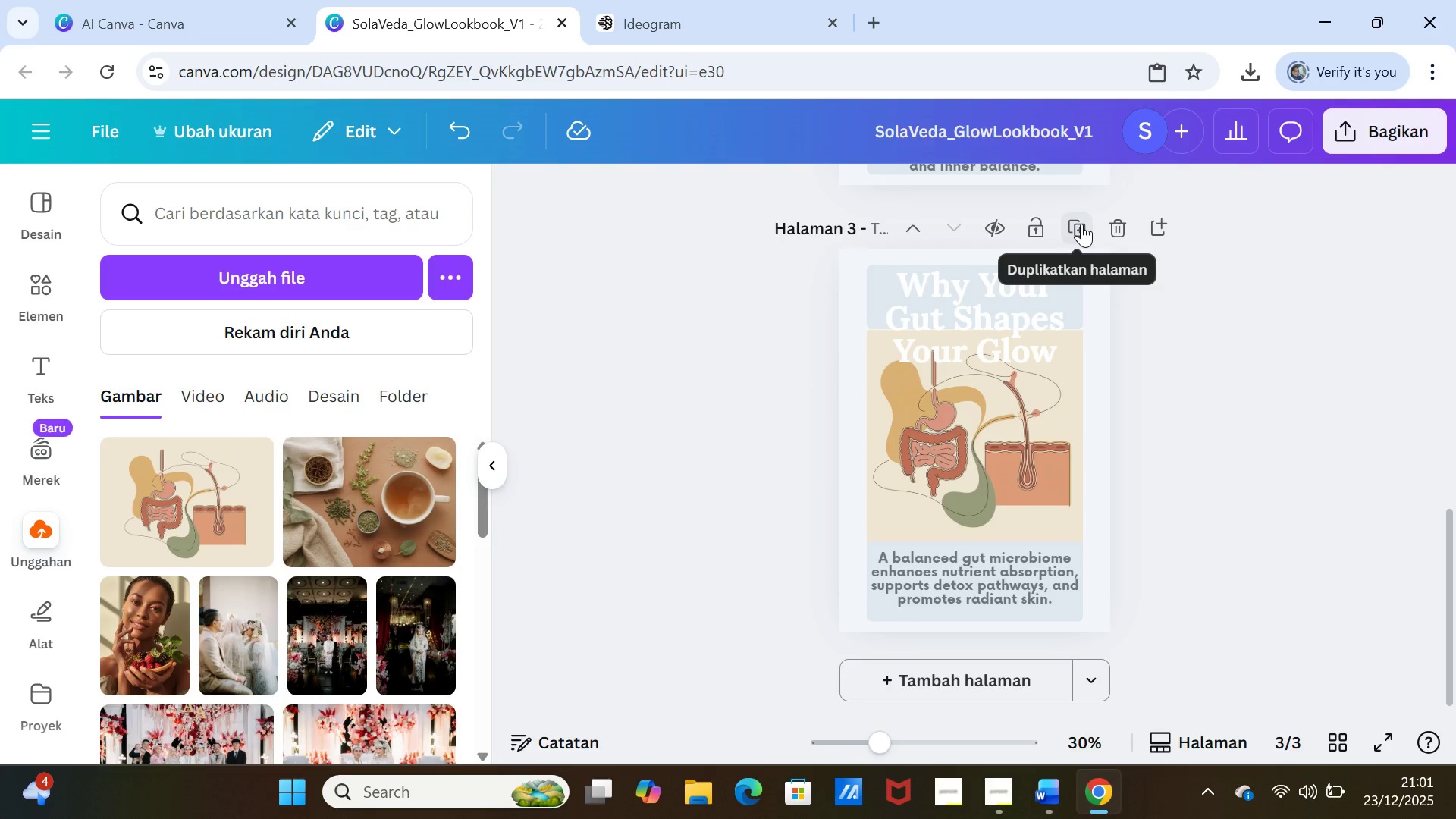 
left_click([1081, 224])
 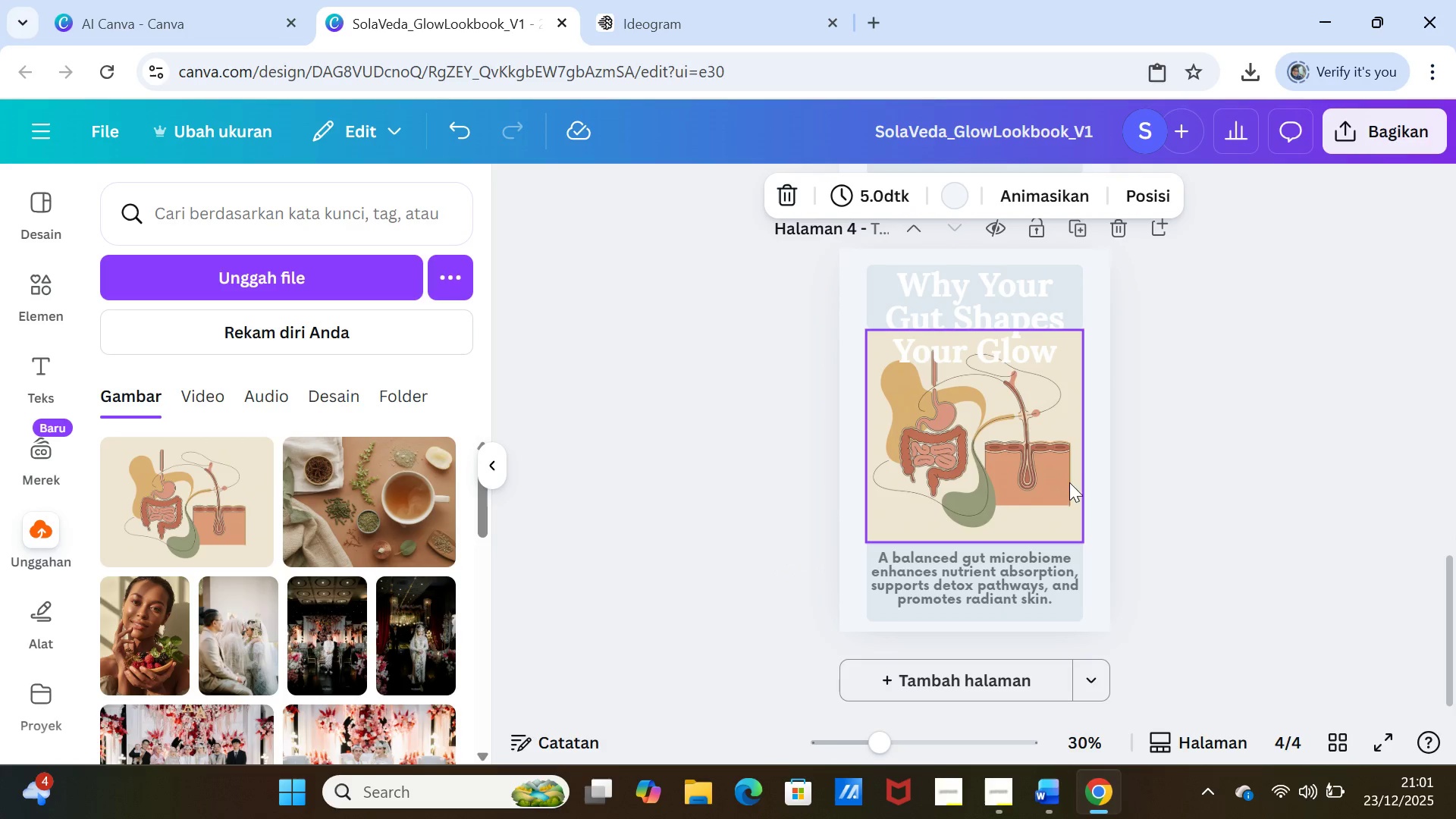 
left_click([1075, 459])
 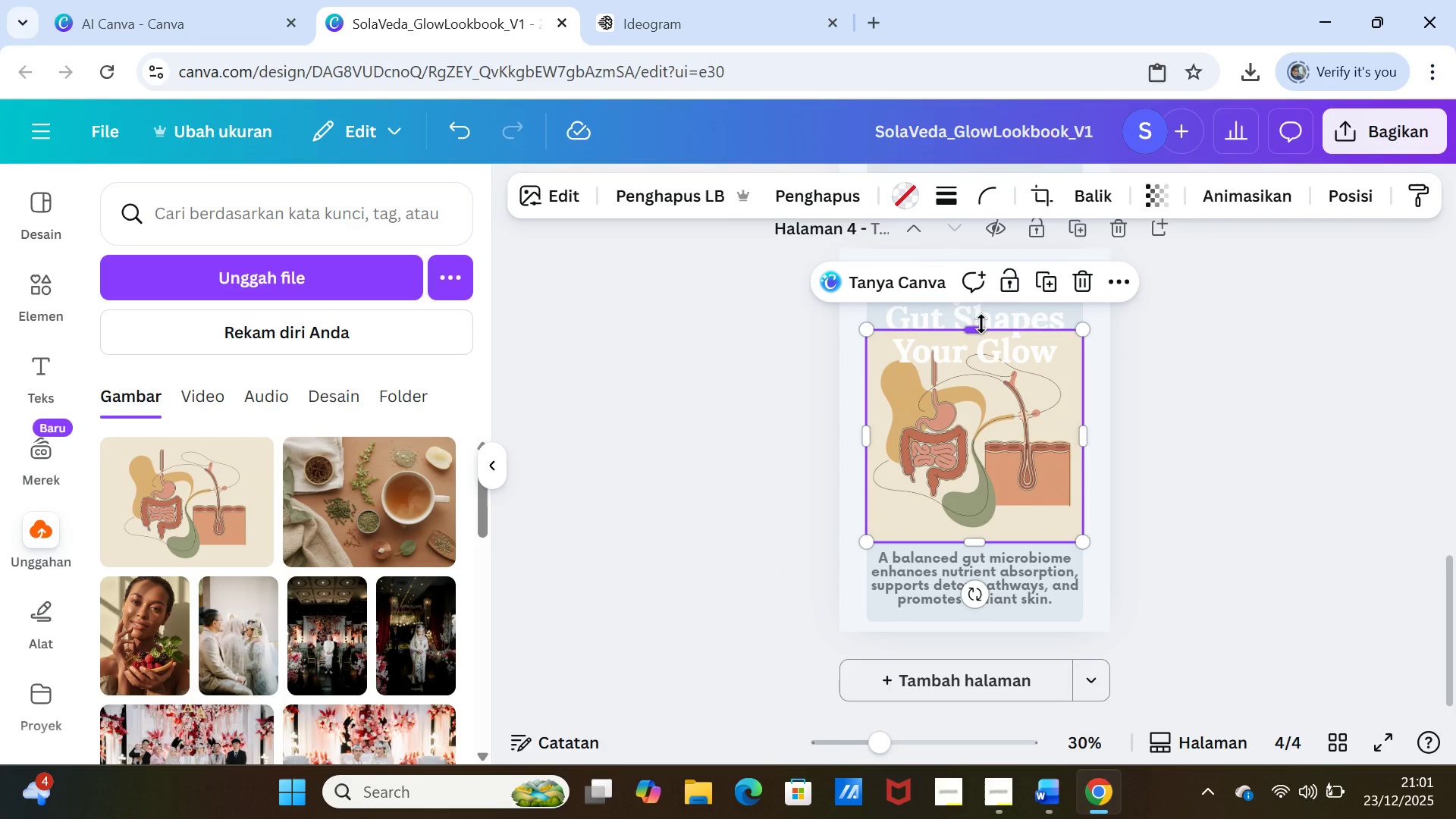 
scroll: coordinate [1021, 406], scroll_direction: up, amount: 1.0
 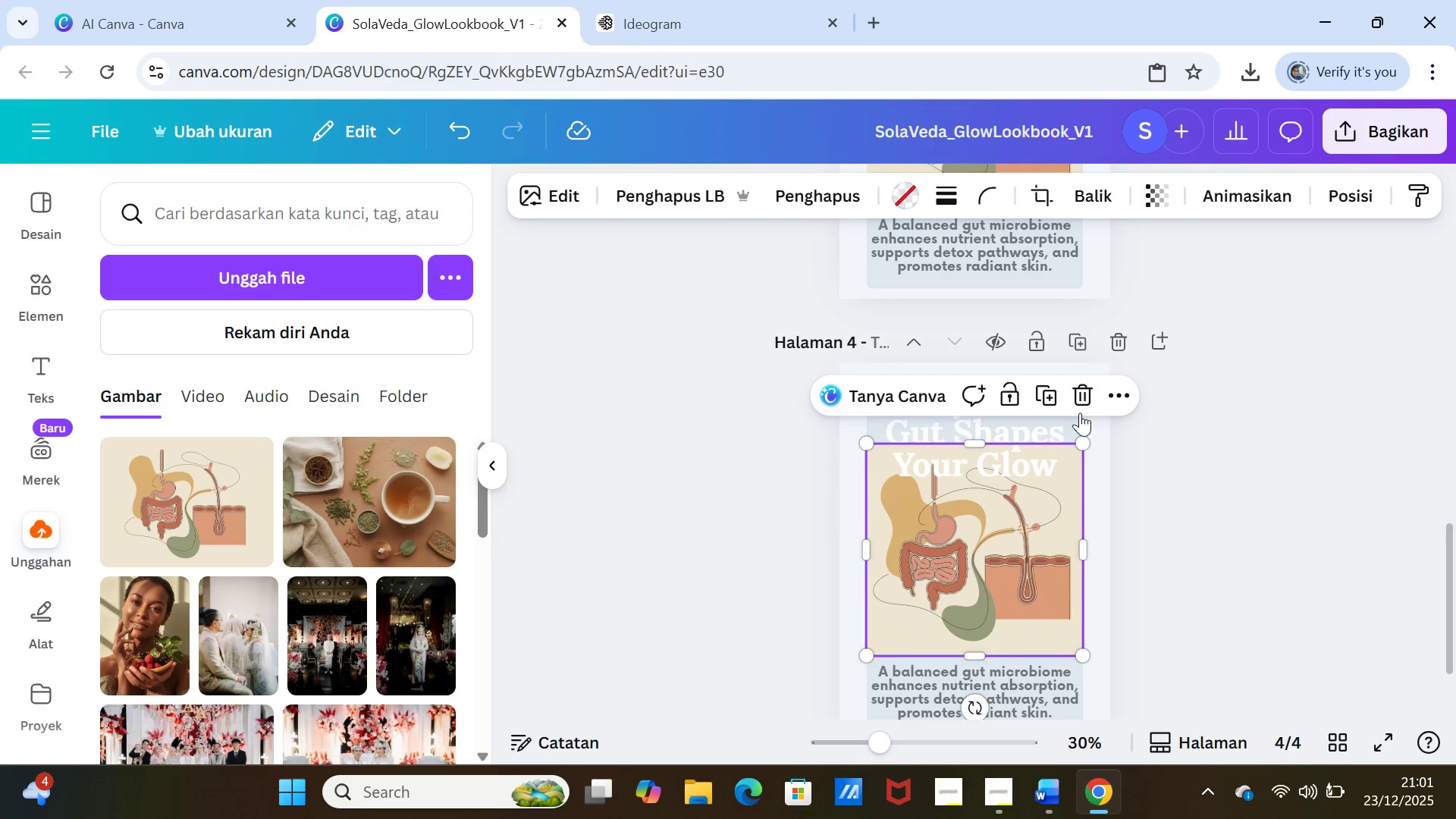 
left_click([1184, 469])
 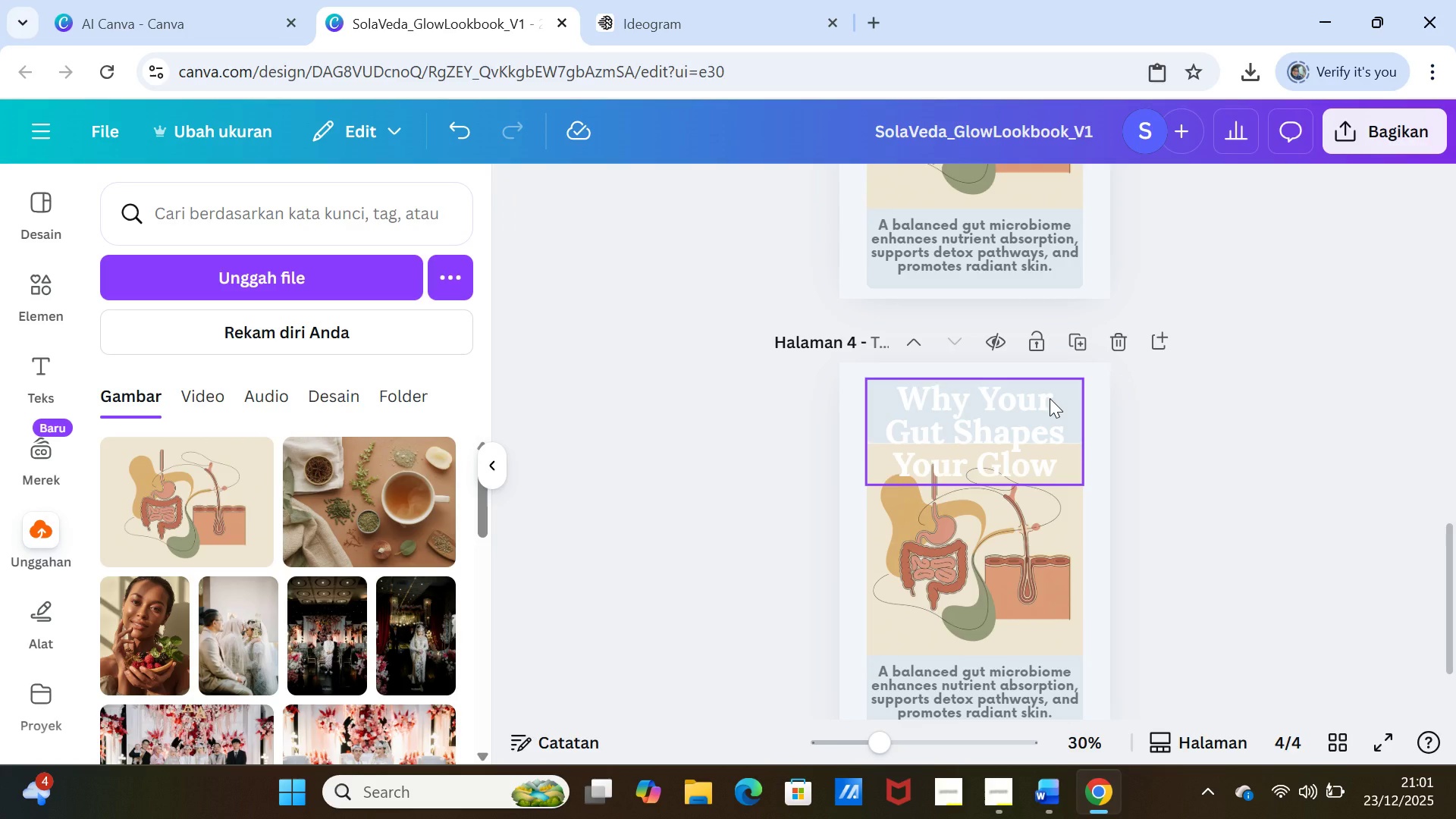 
left_click_drag(start_coordinate=[1050, 398], to_coordinate=[1053, 420])
 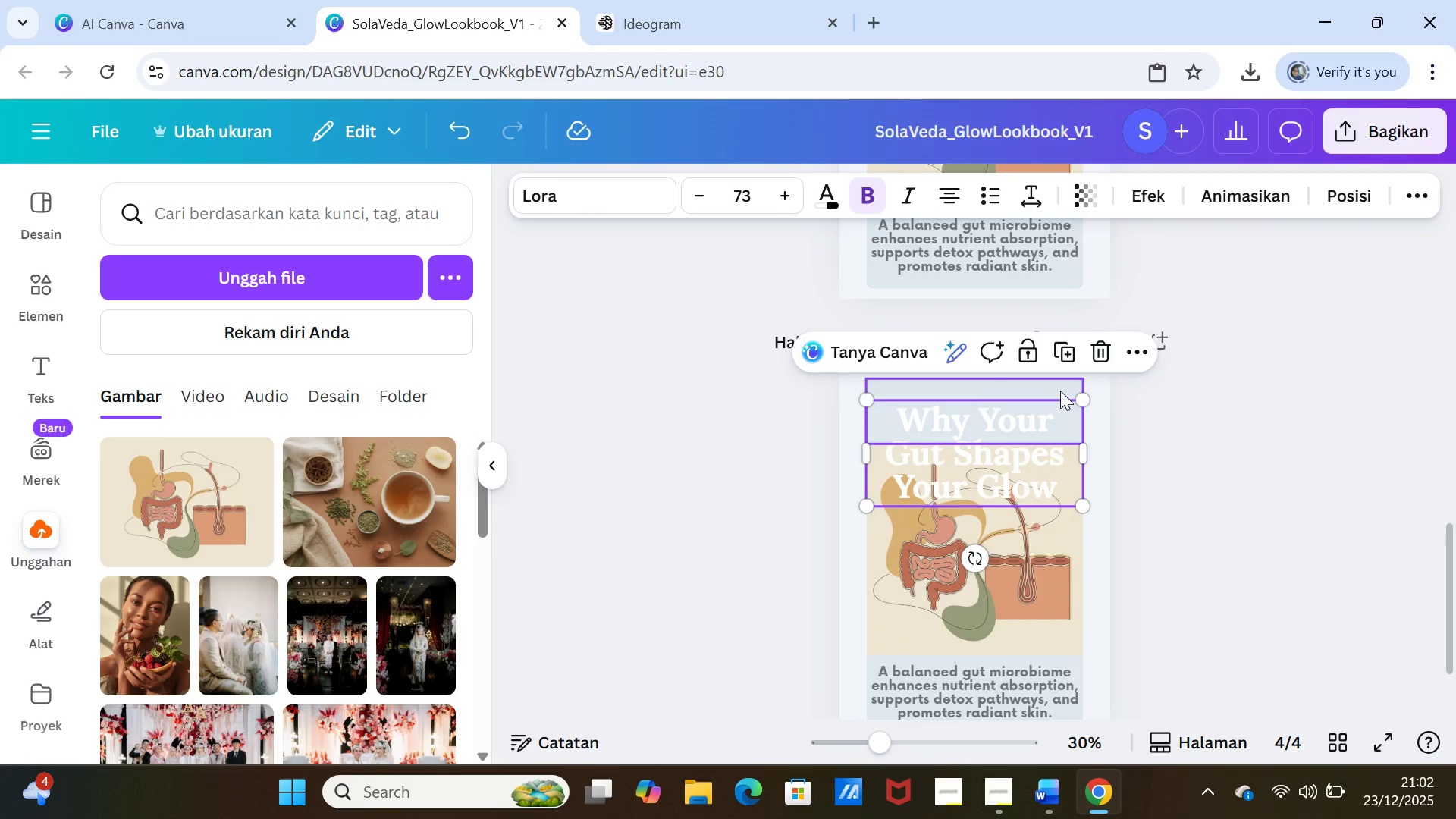 
left_click([1060, 391])
 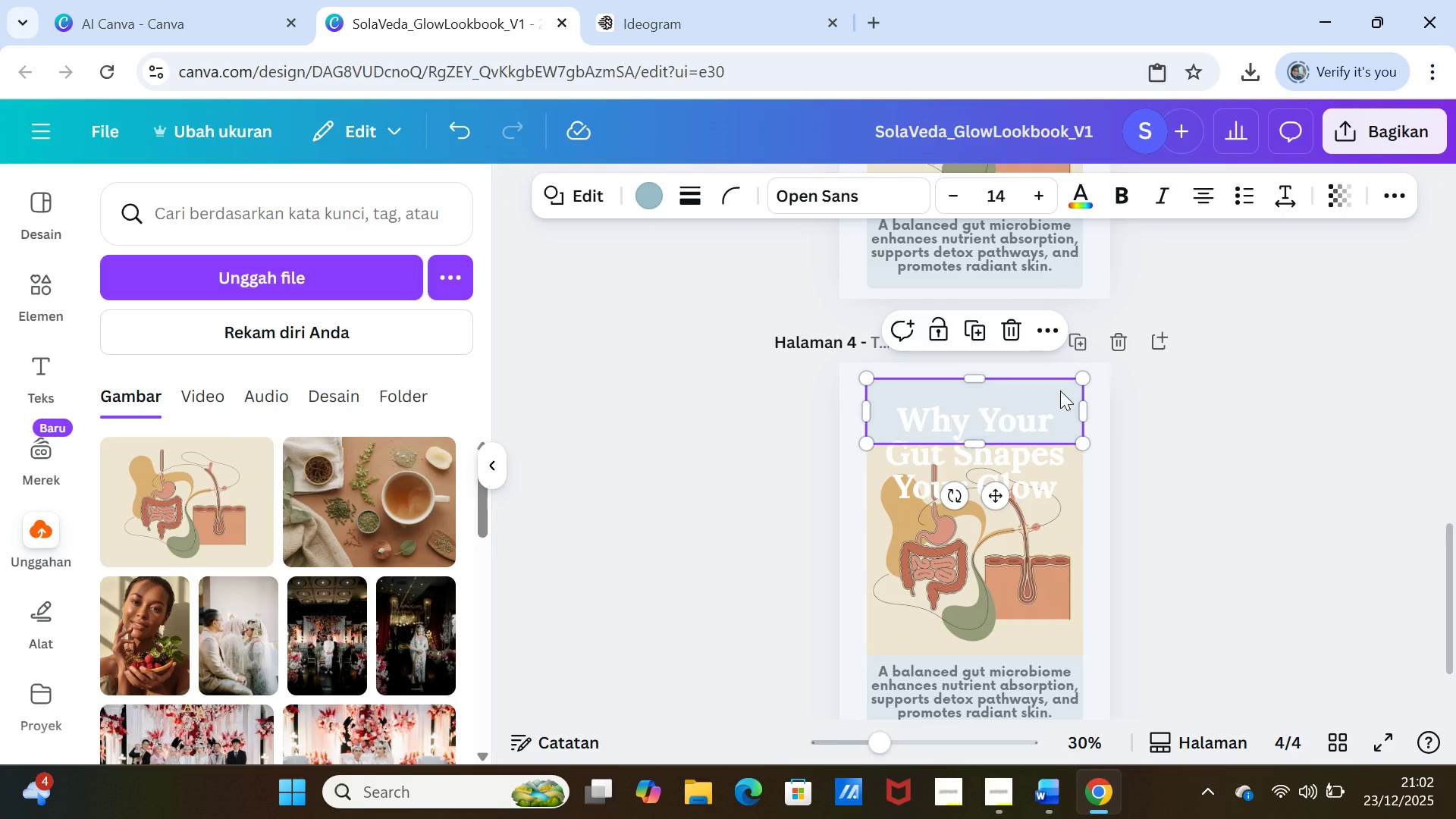 
key(Delete)
 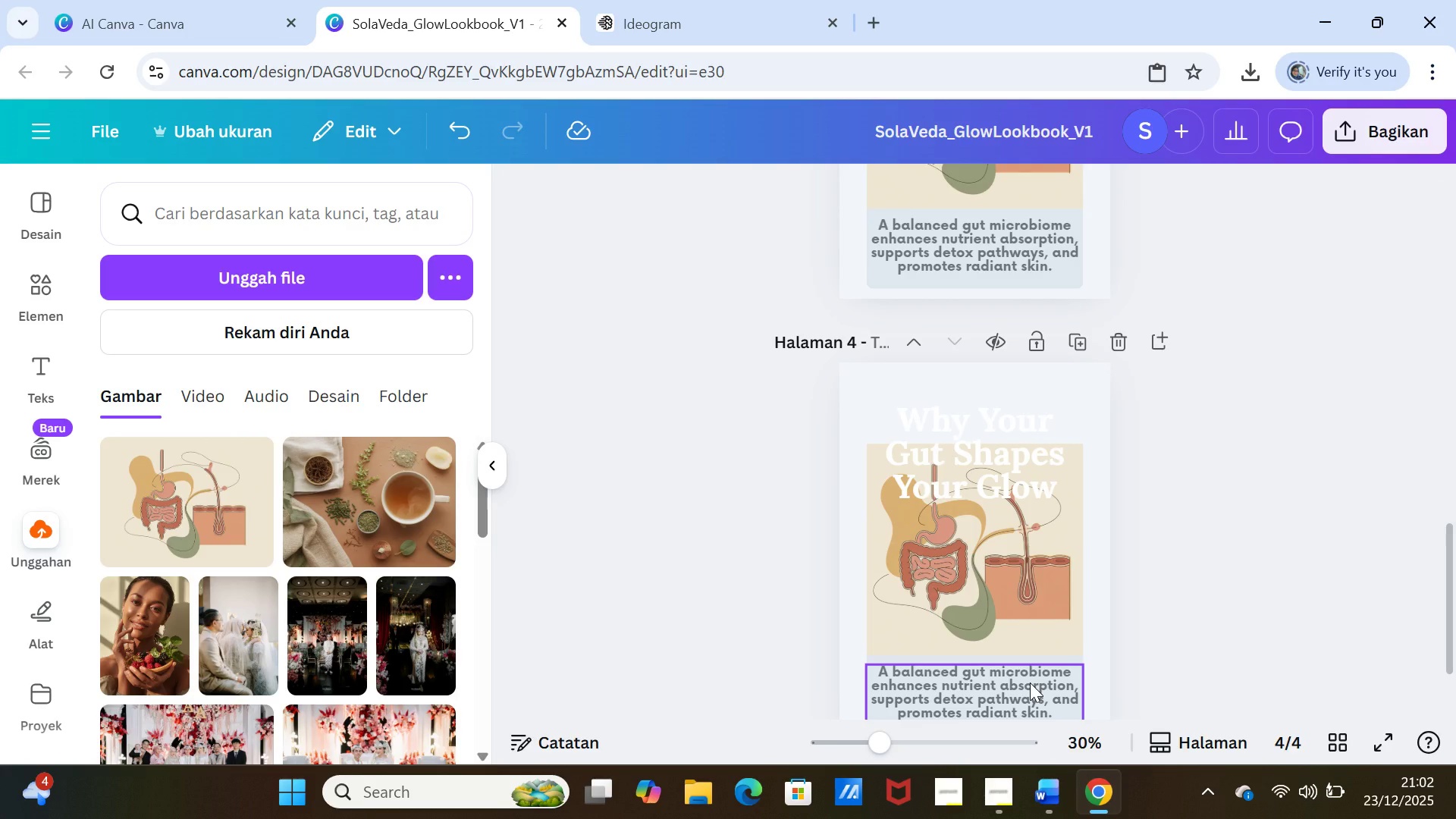 
left_click_drag(start_coordinate=[1030, 682], to_coordinate=[1030, 657])
 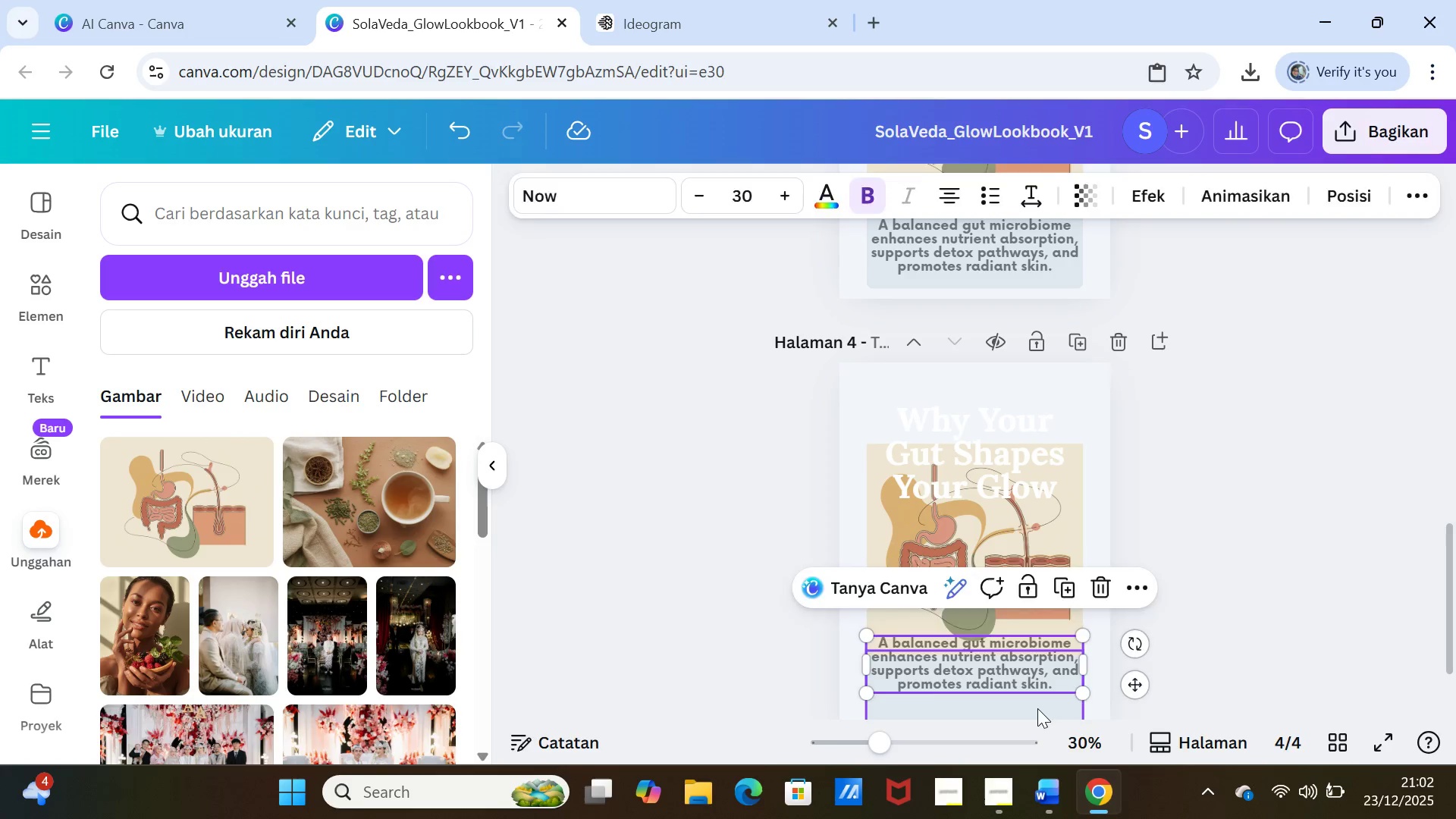 
left_click([1037, 708])
 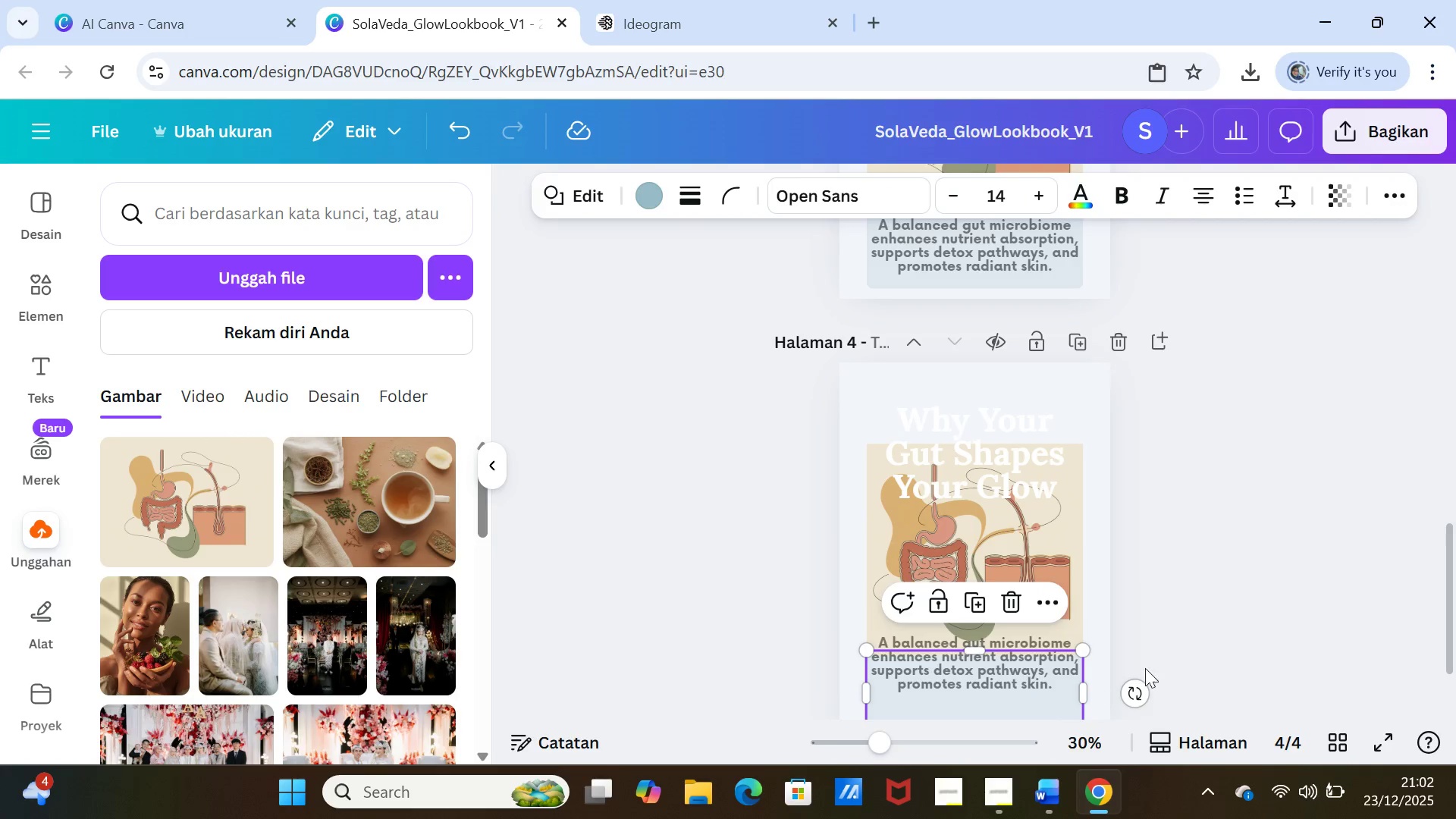 
key(Delete)
 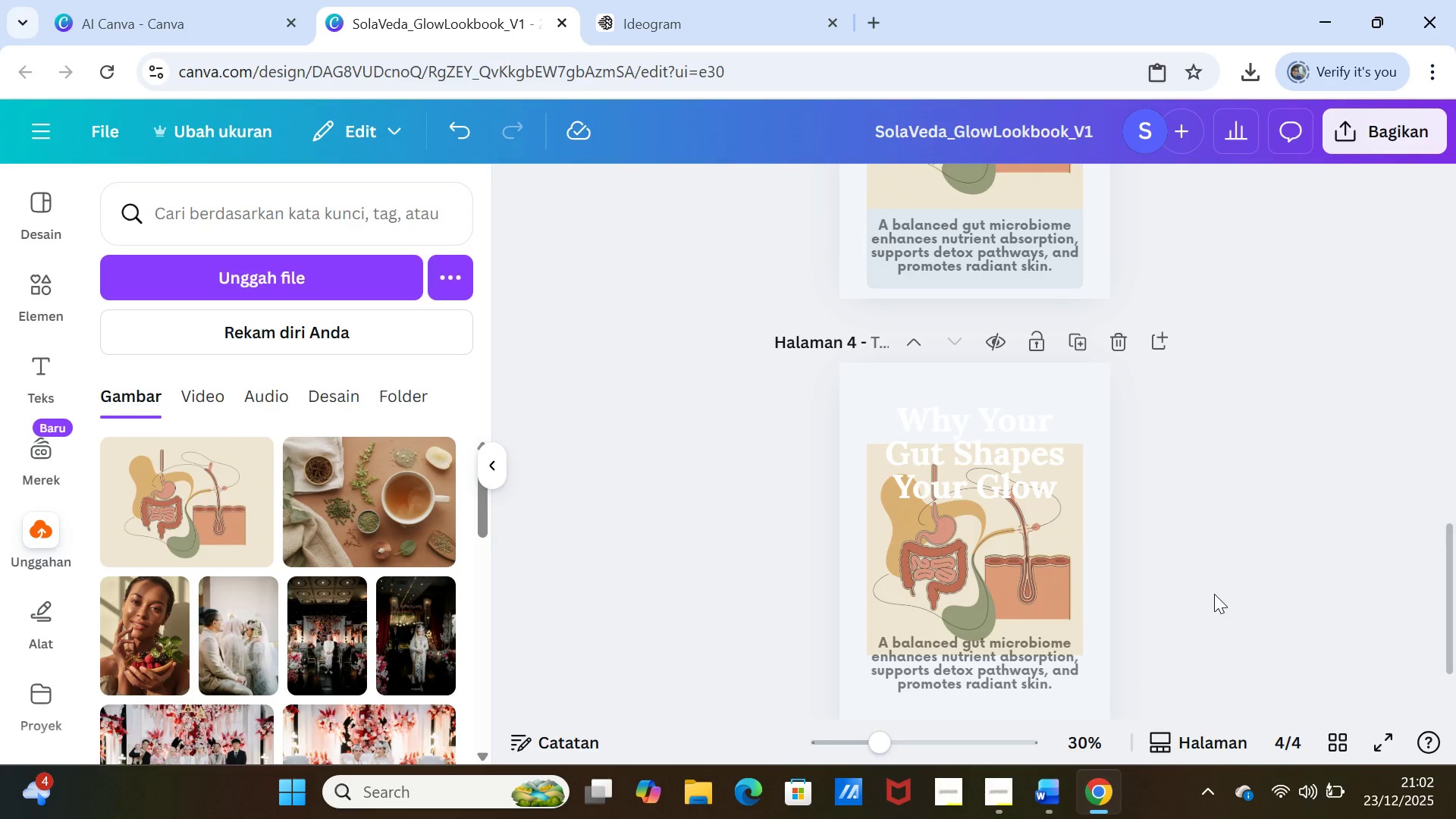 
left_click([1214, 594])
 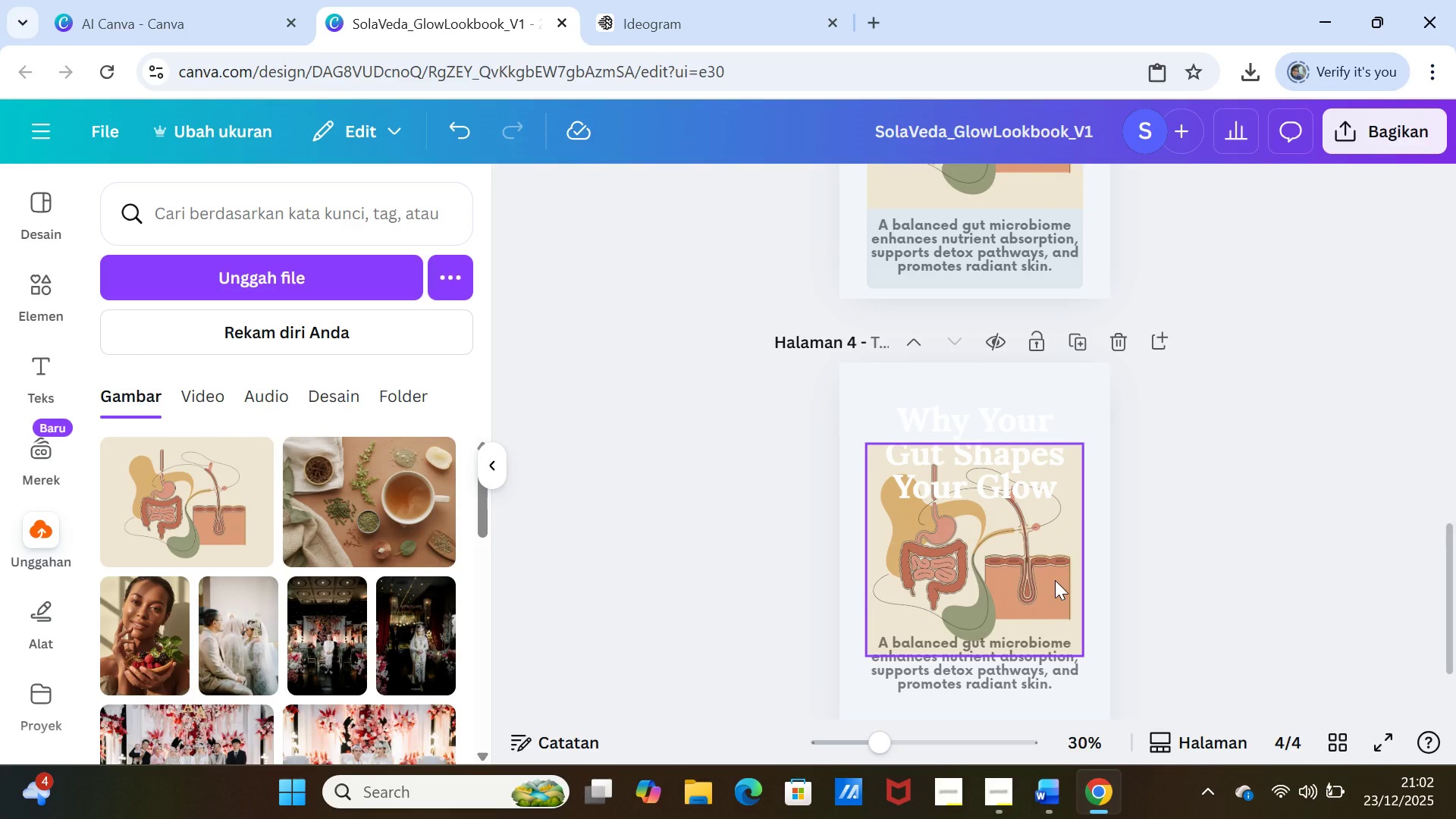 
left_click([1055, 580])
 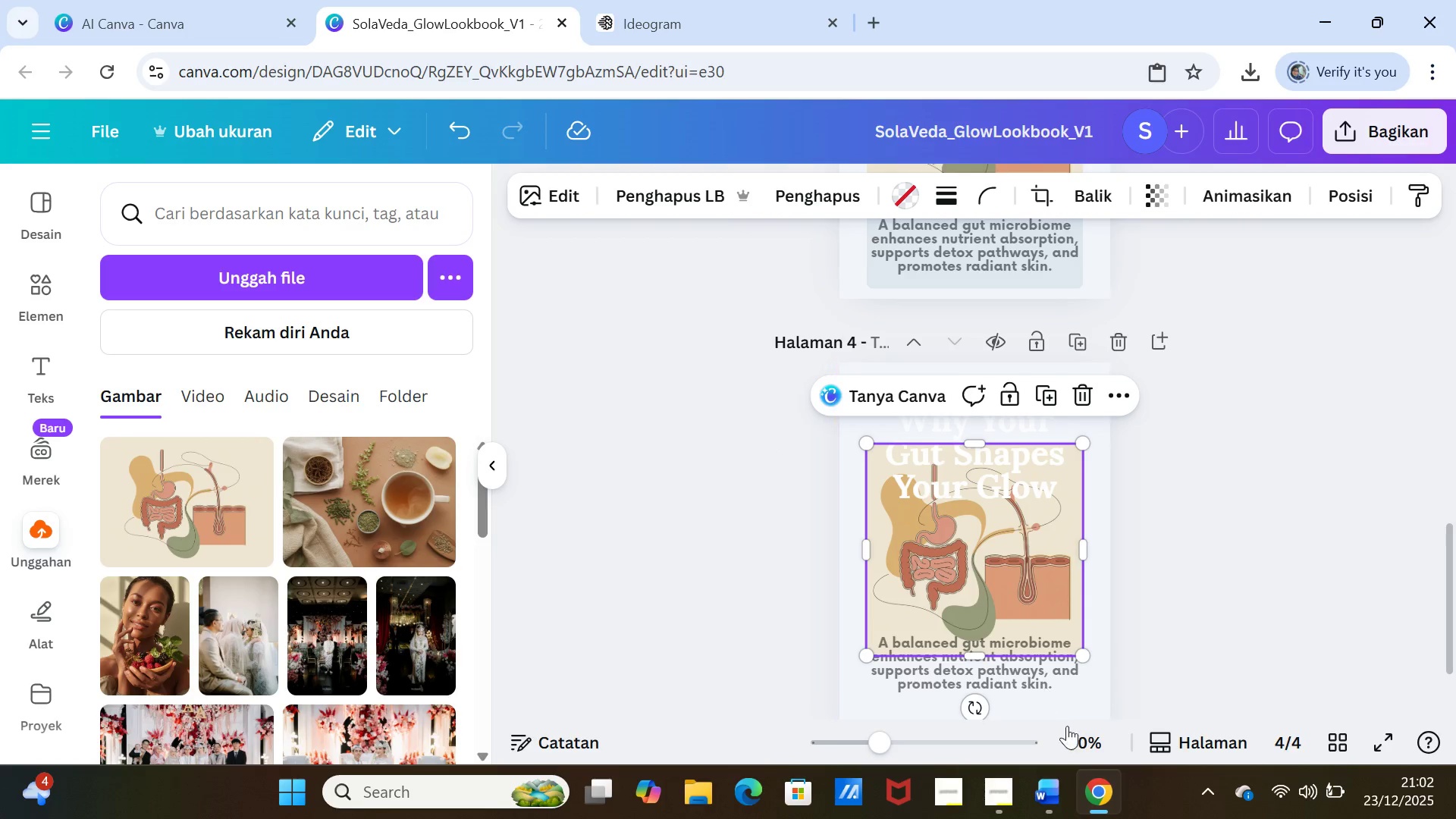 
left_click([1052, 794])
 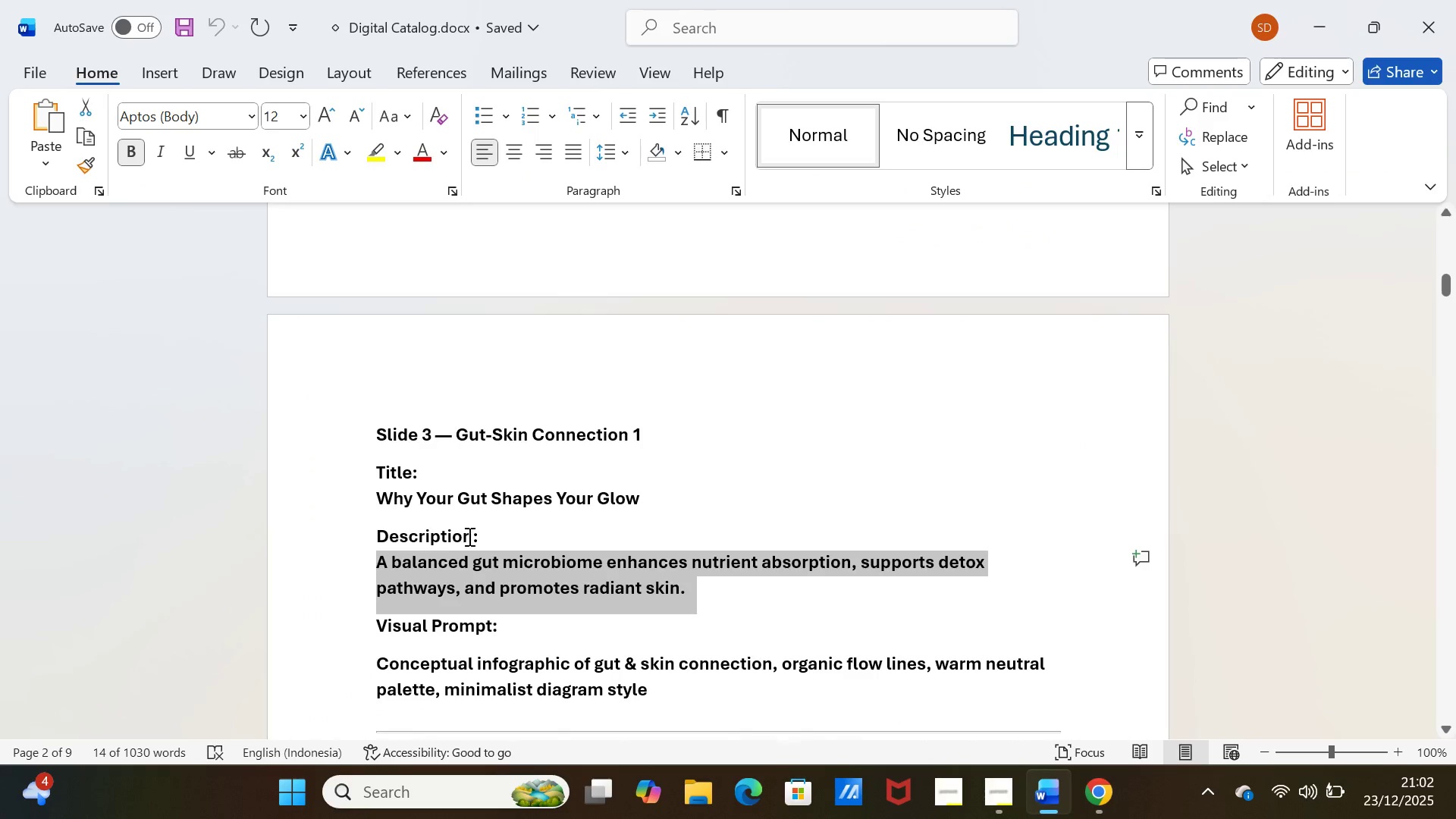 
scroll: coordinate [436, 541], scroll_direction: down, amount: 2.0
 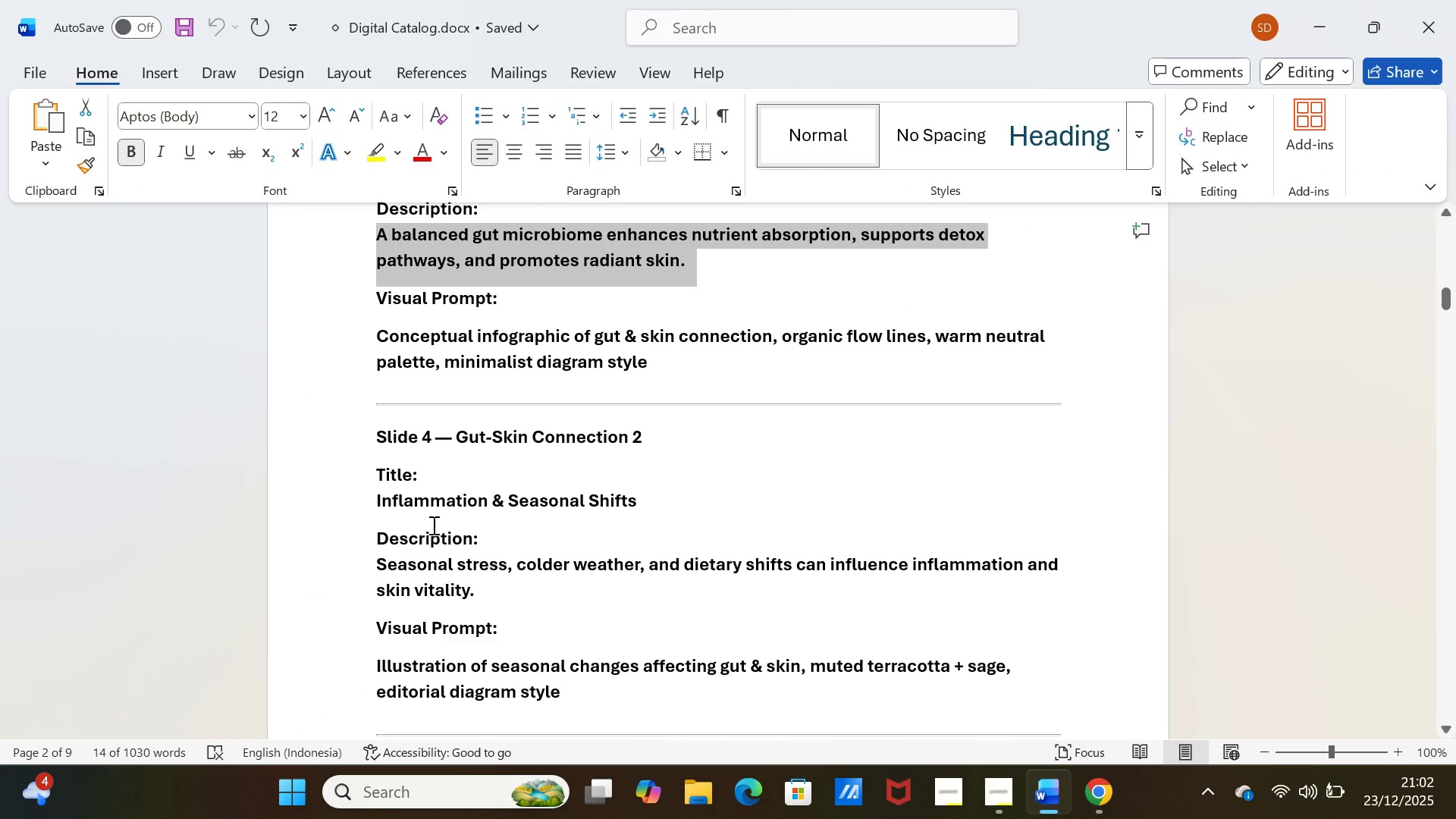 
left_click_drag(start_coordinate=[375, 664], to_coordinate=[560, 689])
 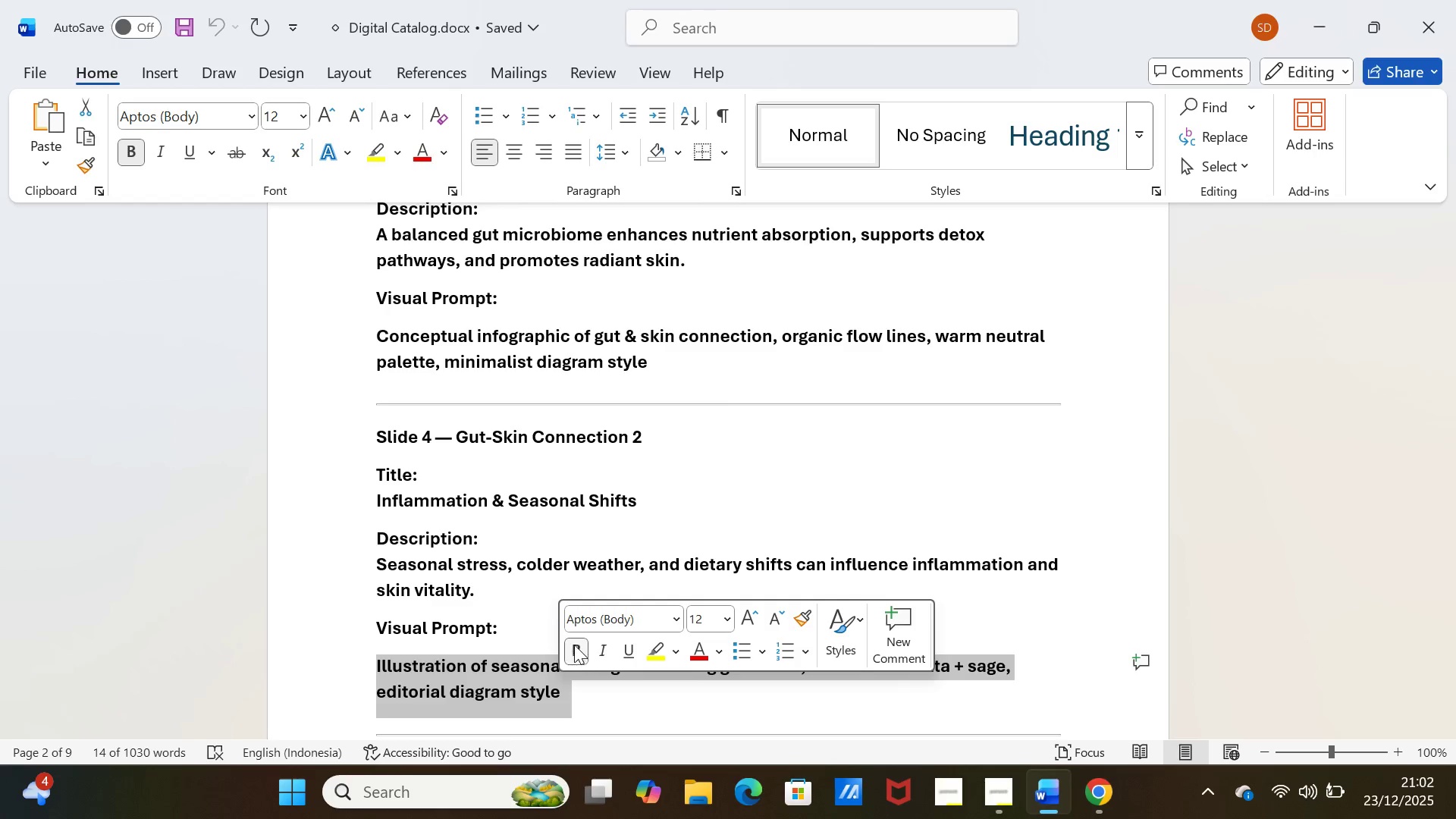 
key(Control+ControlLeft)
 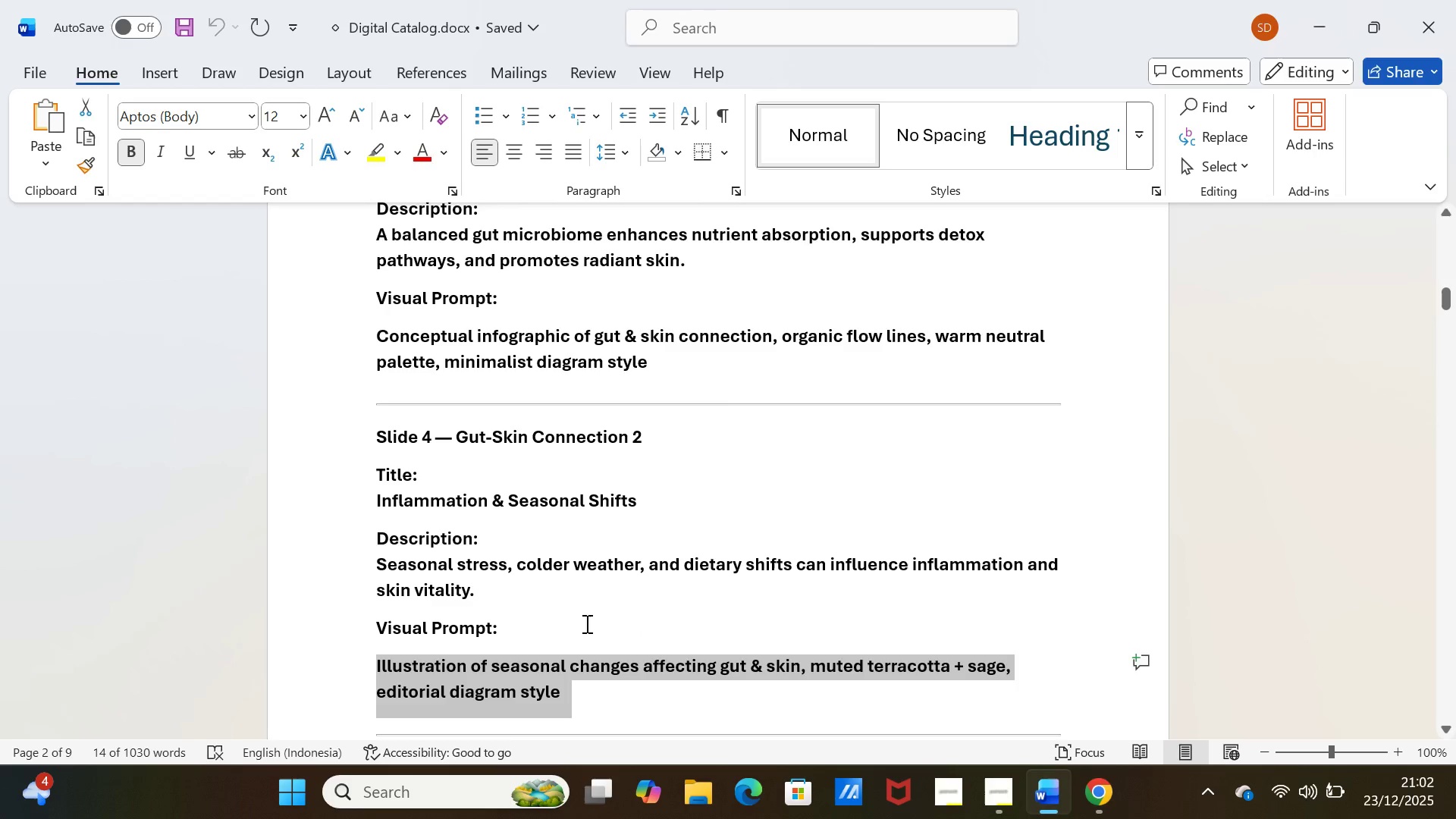 
key(Control+C)
 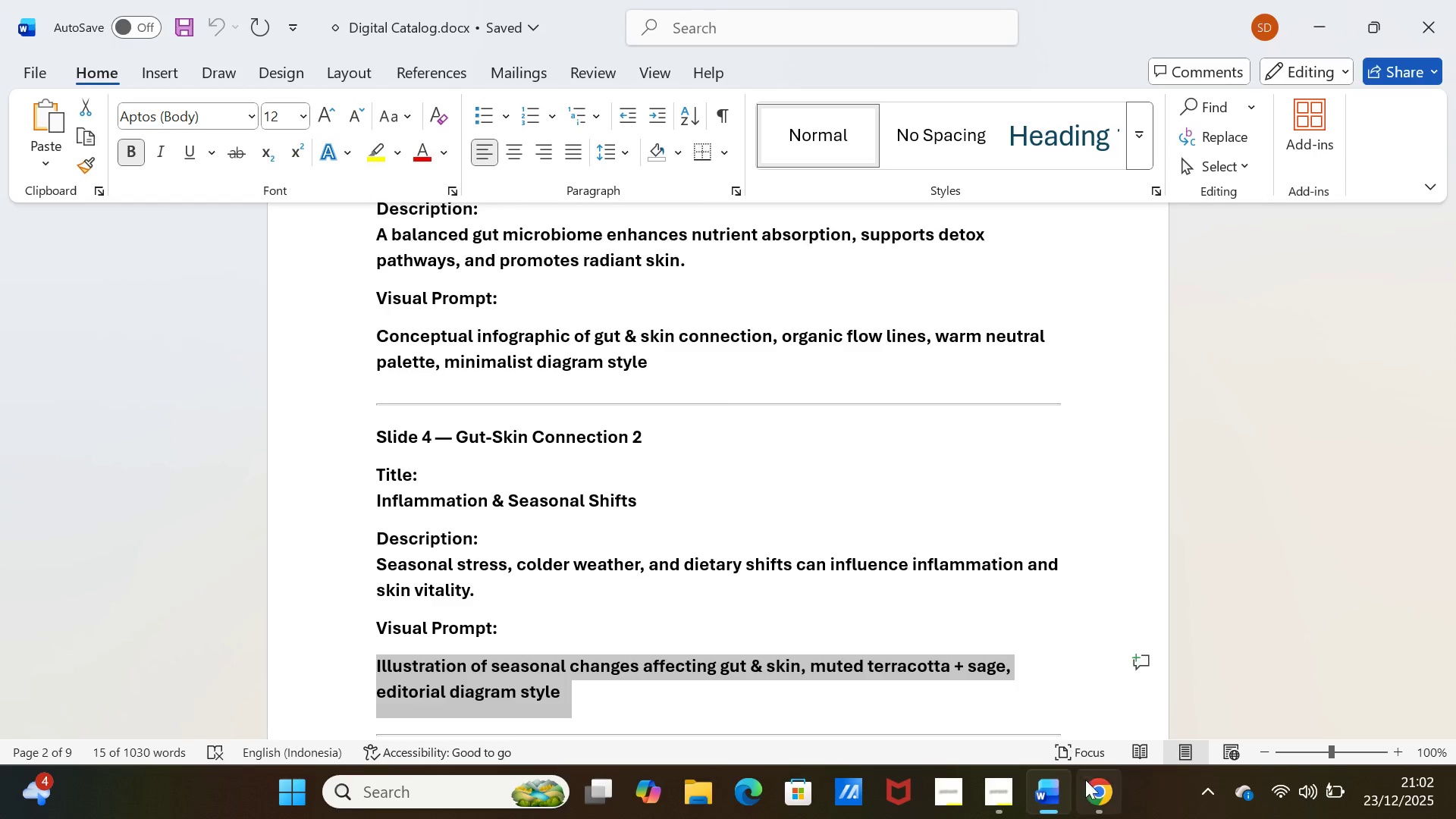 
left_click([1094, 795])
 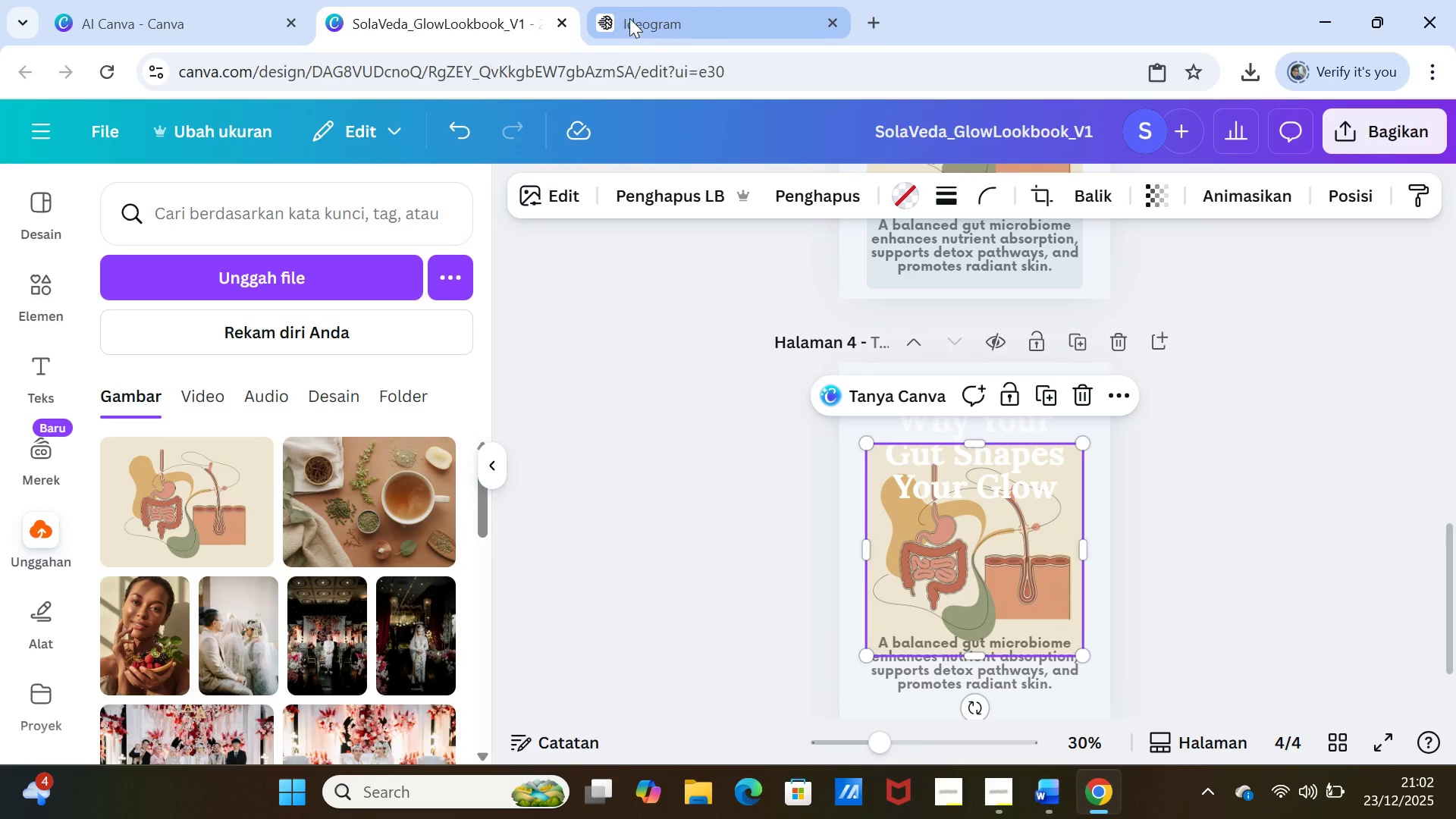 
left_click([629, 15])
 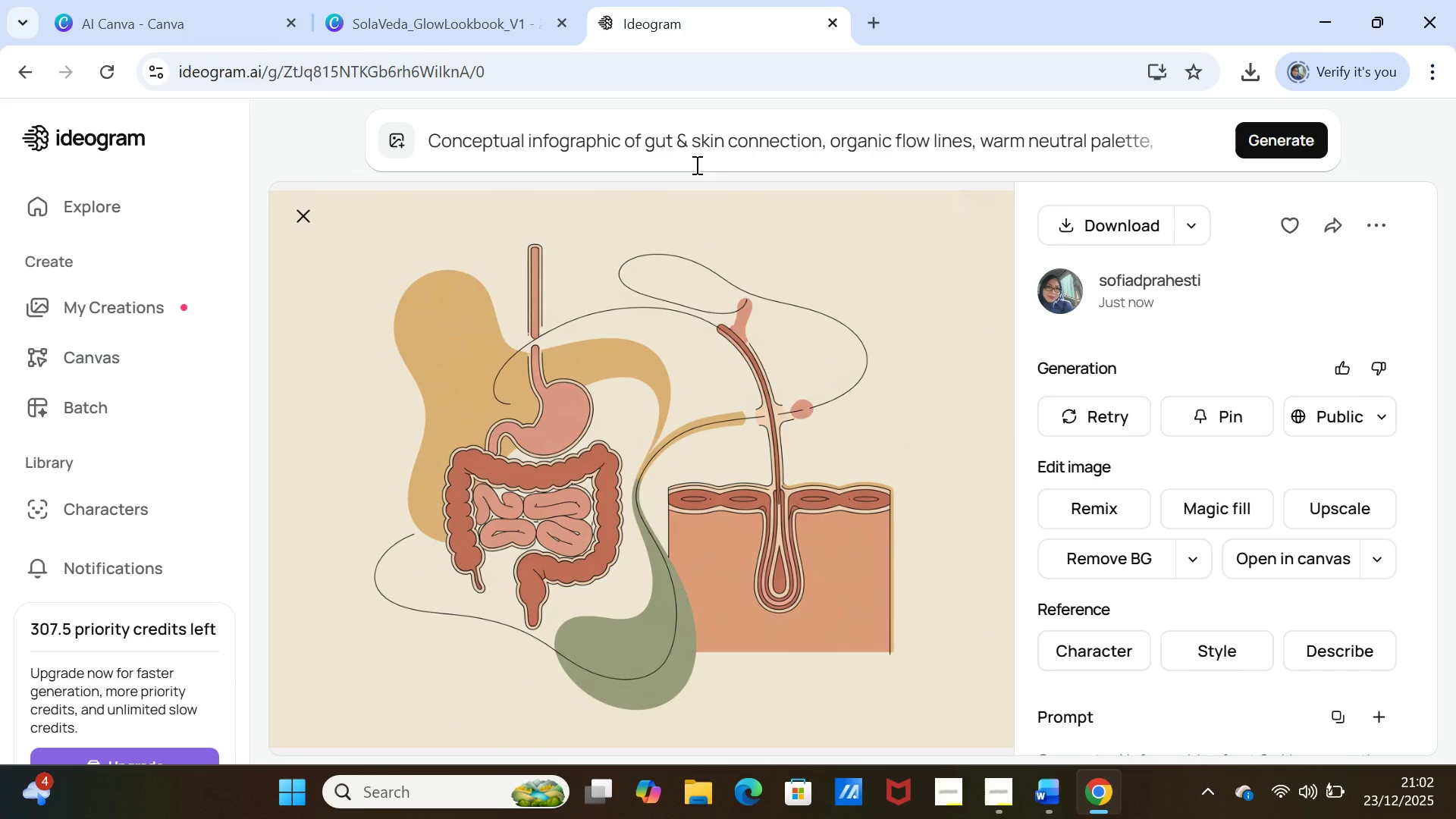 
left_click([695, 138])
 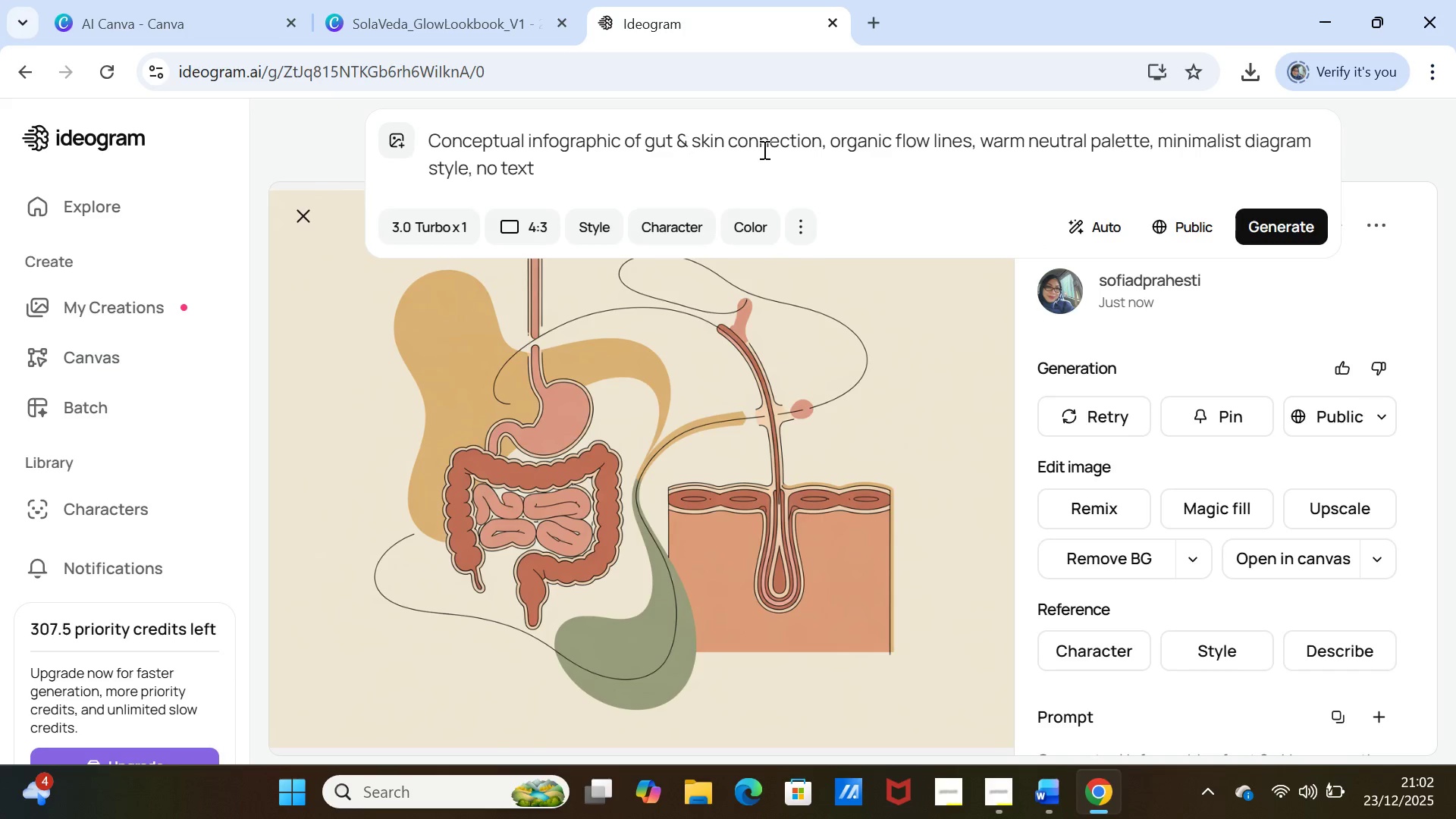 
double_click([763, 149])
 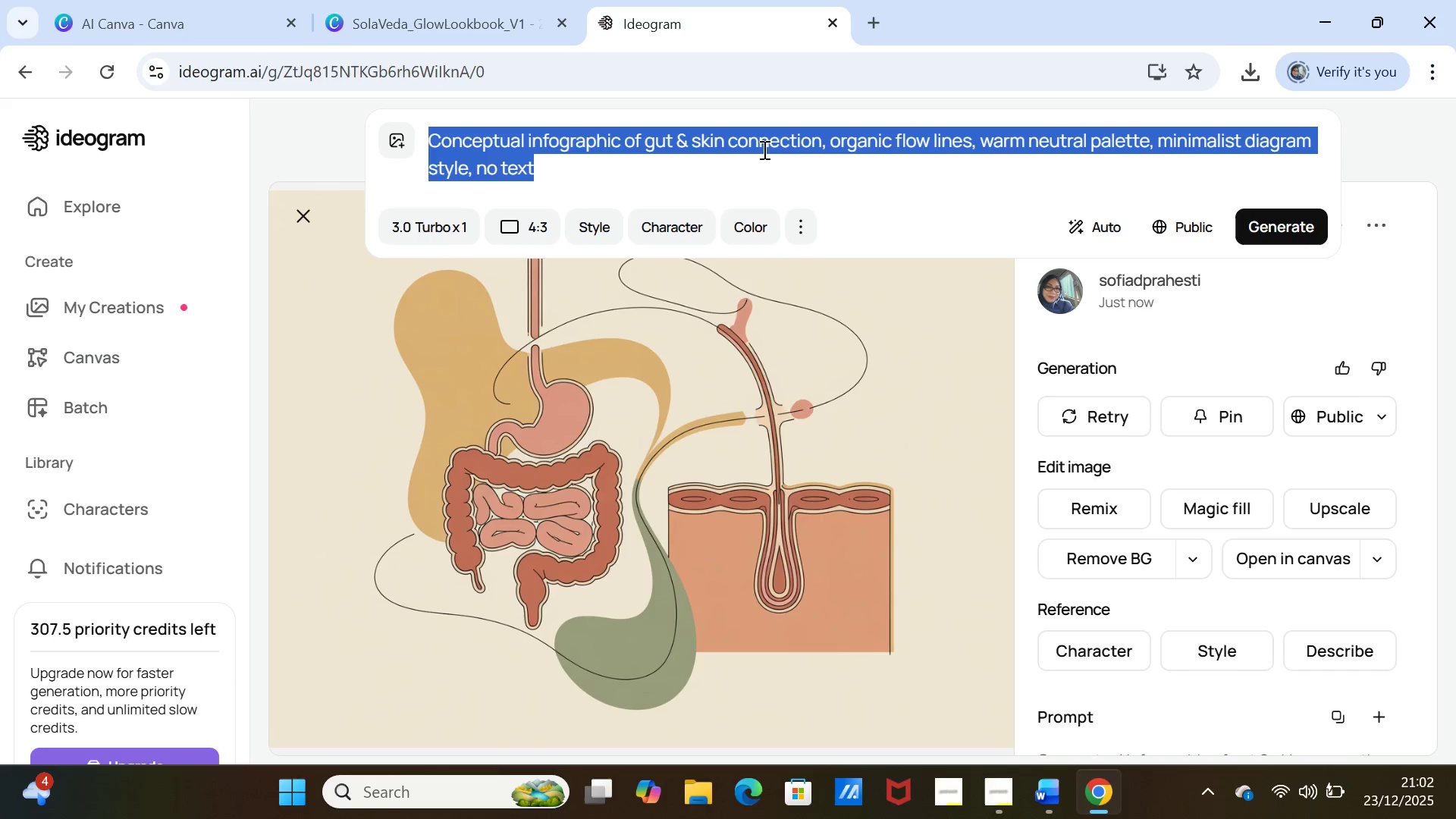 
triple_click([763, 149])
 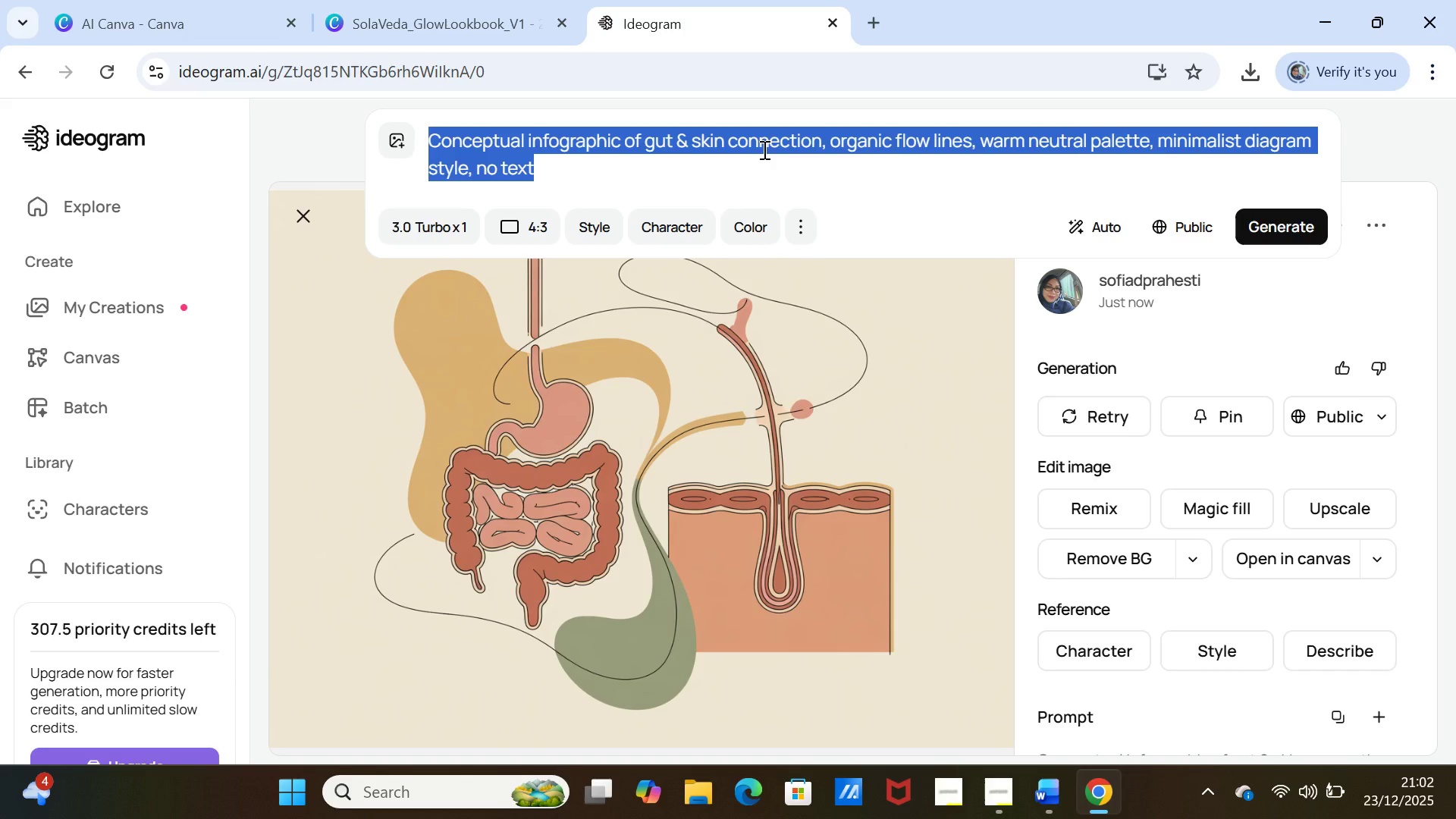 
key(Control+V)
 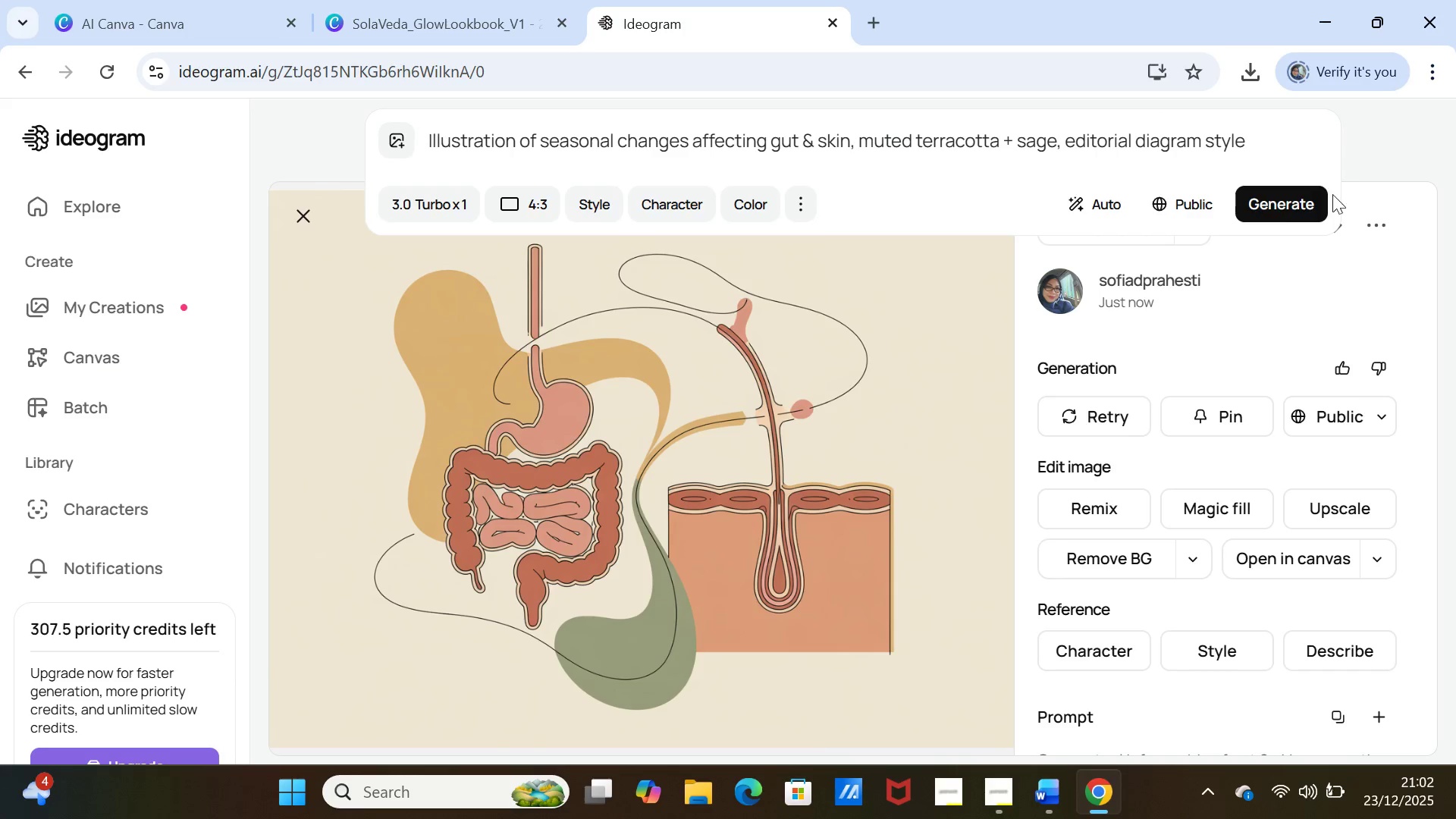 
left_click([1298, 195])
 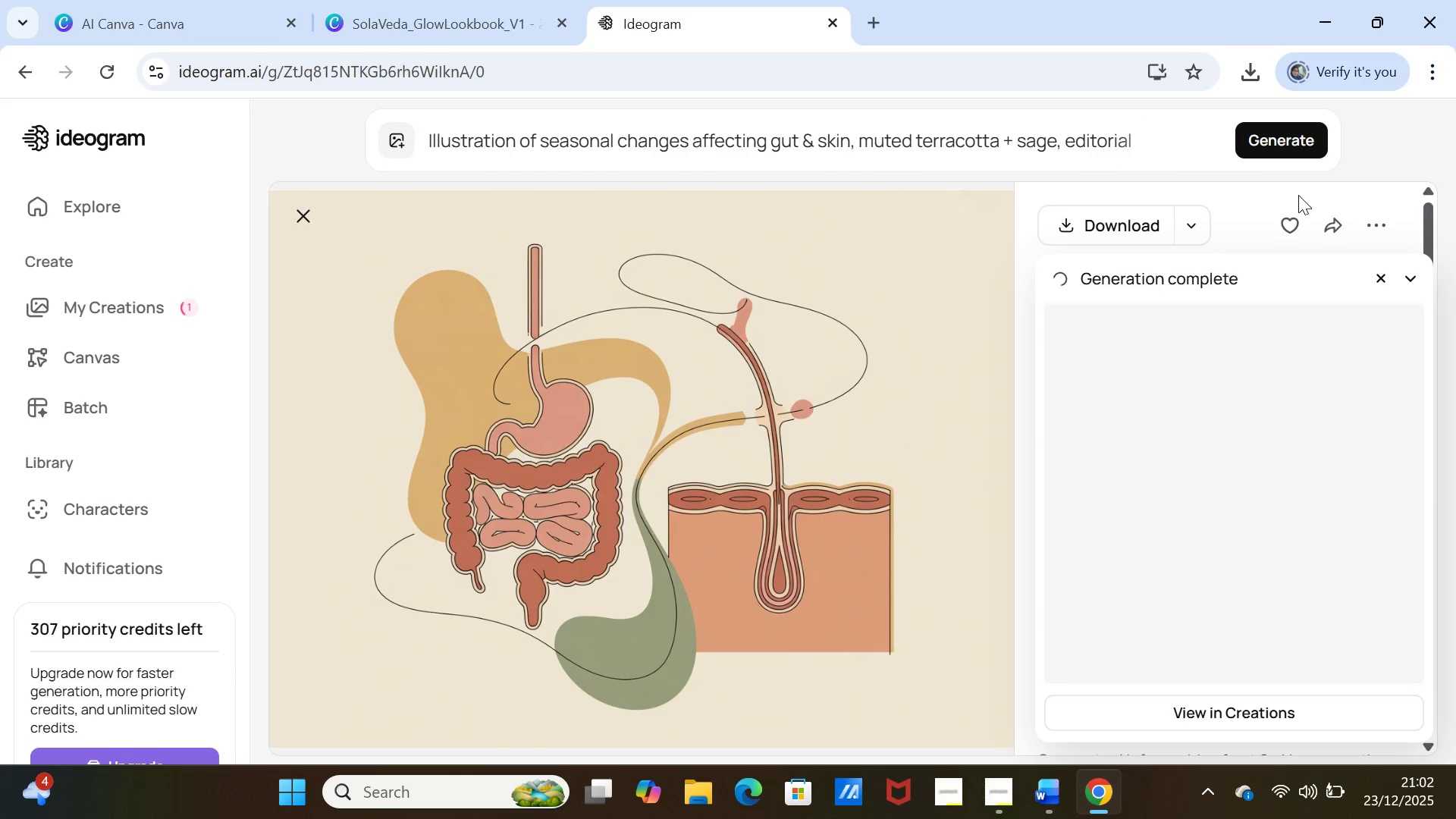 
wait(15.67)
 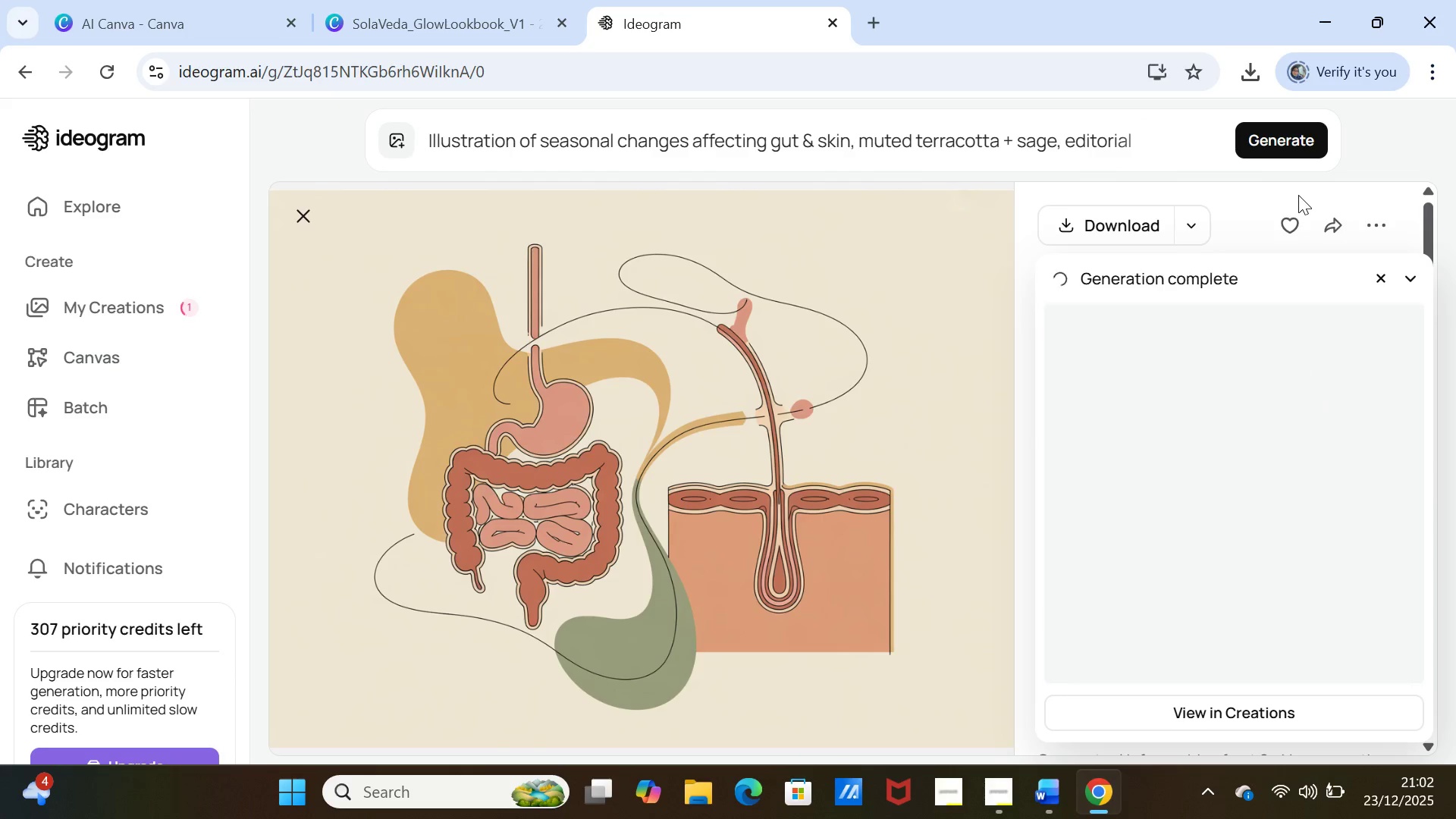 
left_click([1282, 138])
 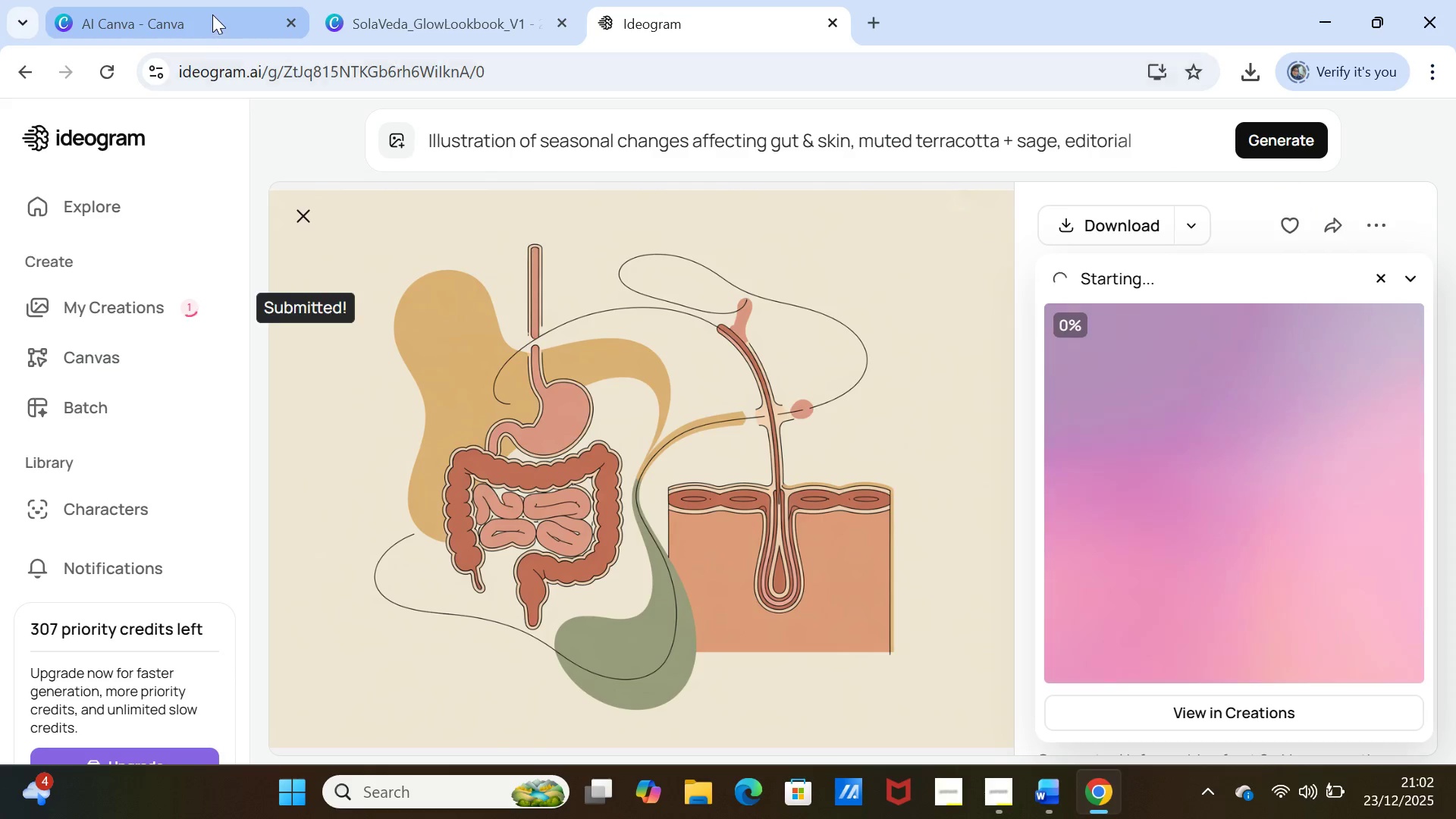 
left_click([212, 11])
 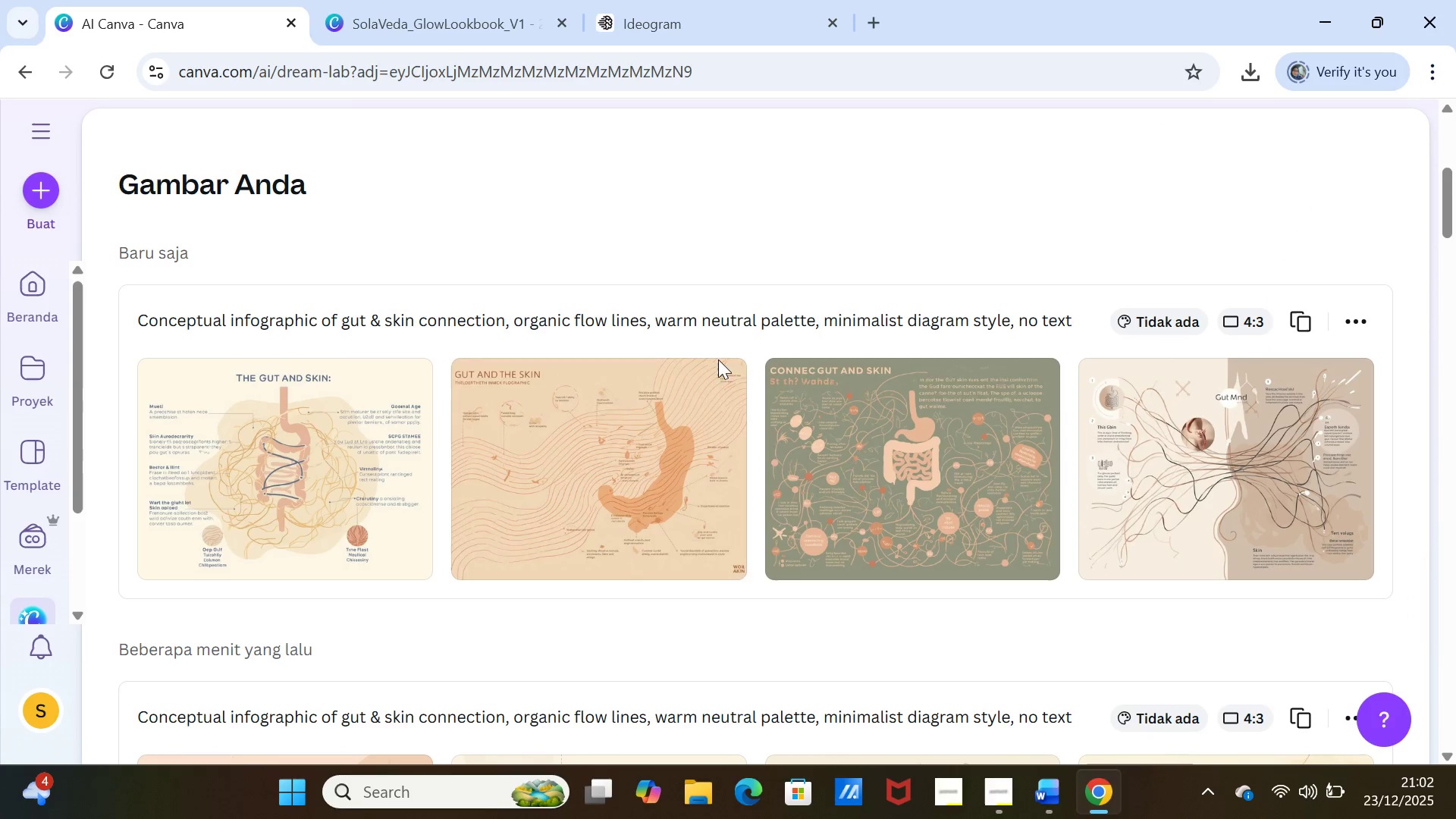 
scroll: coordinate [714, 400], scroll_direction: up, amount: 6.0
 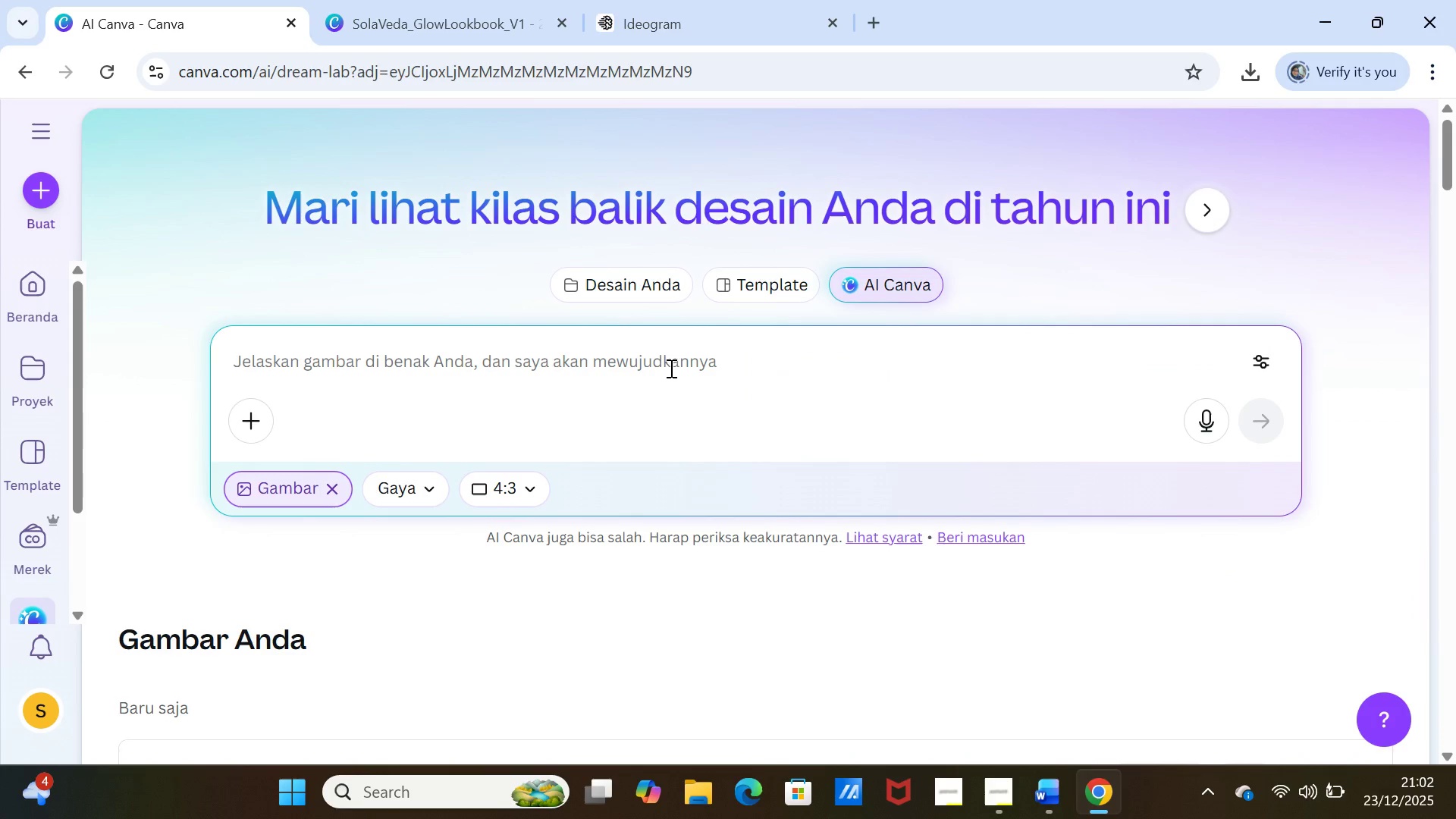 
left_click([670, 368])
 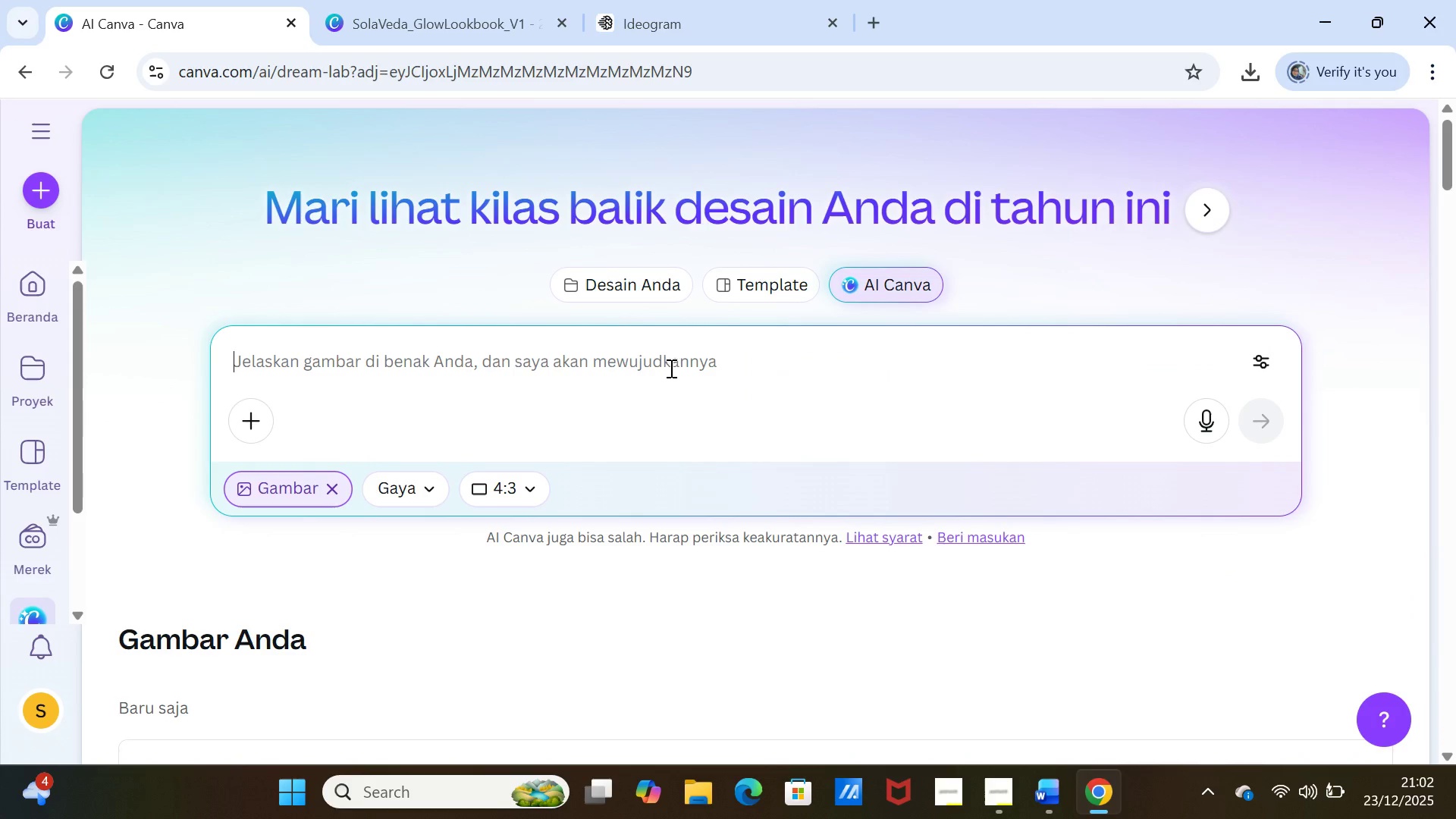 
key(Control+V)
 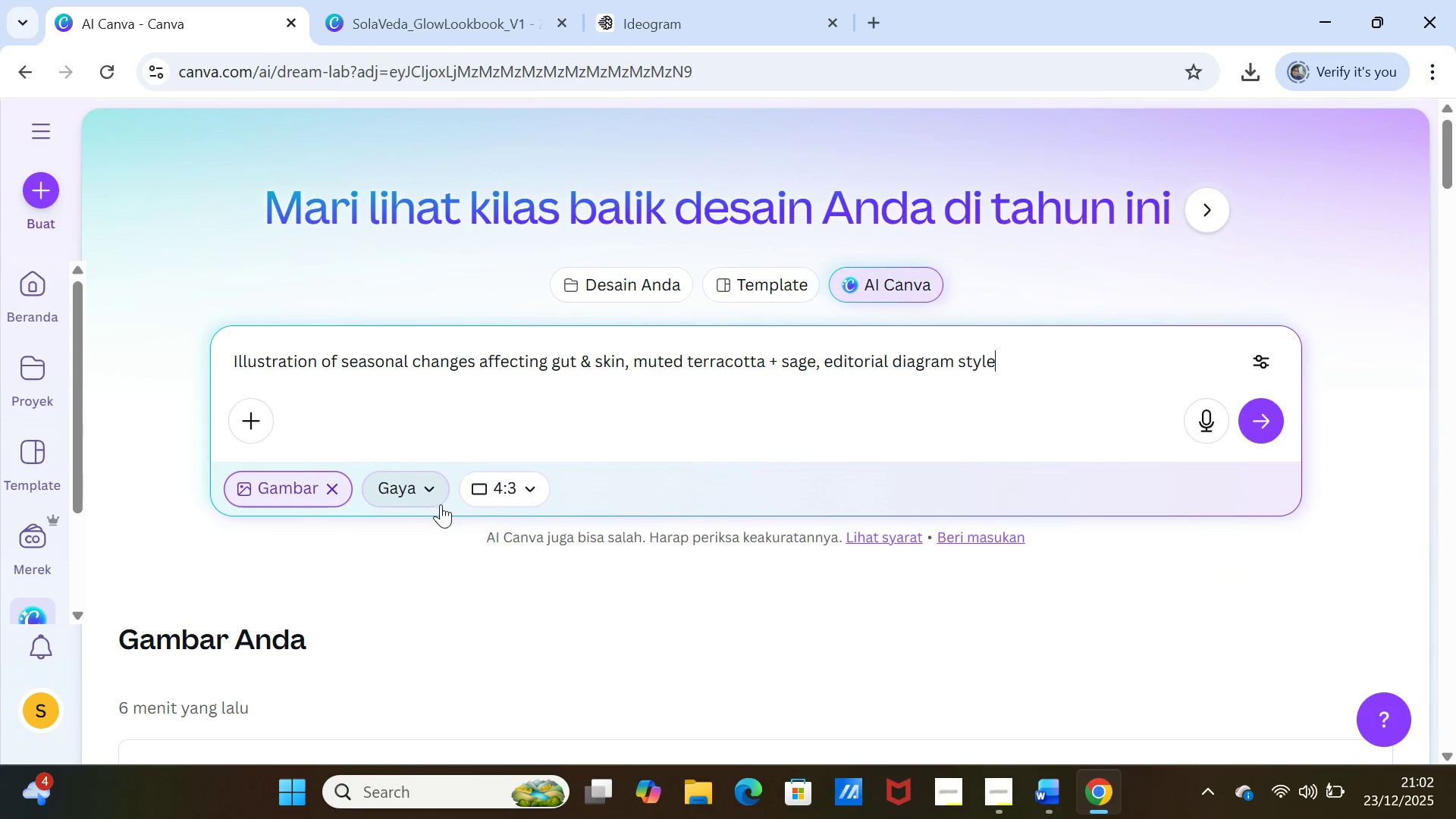 
left_click([507, 488])
 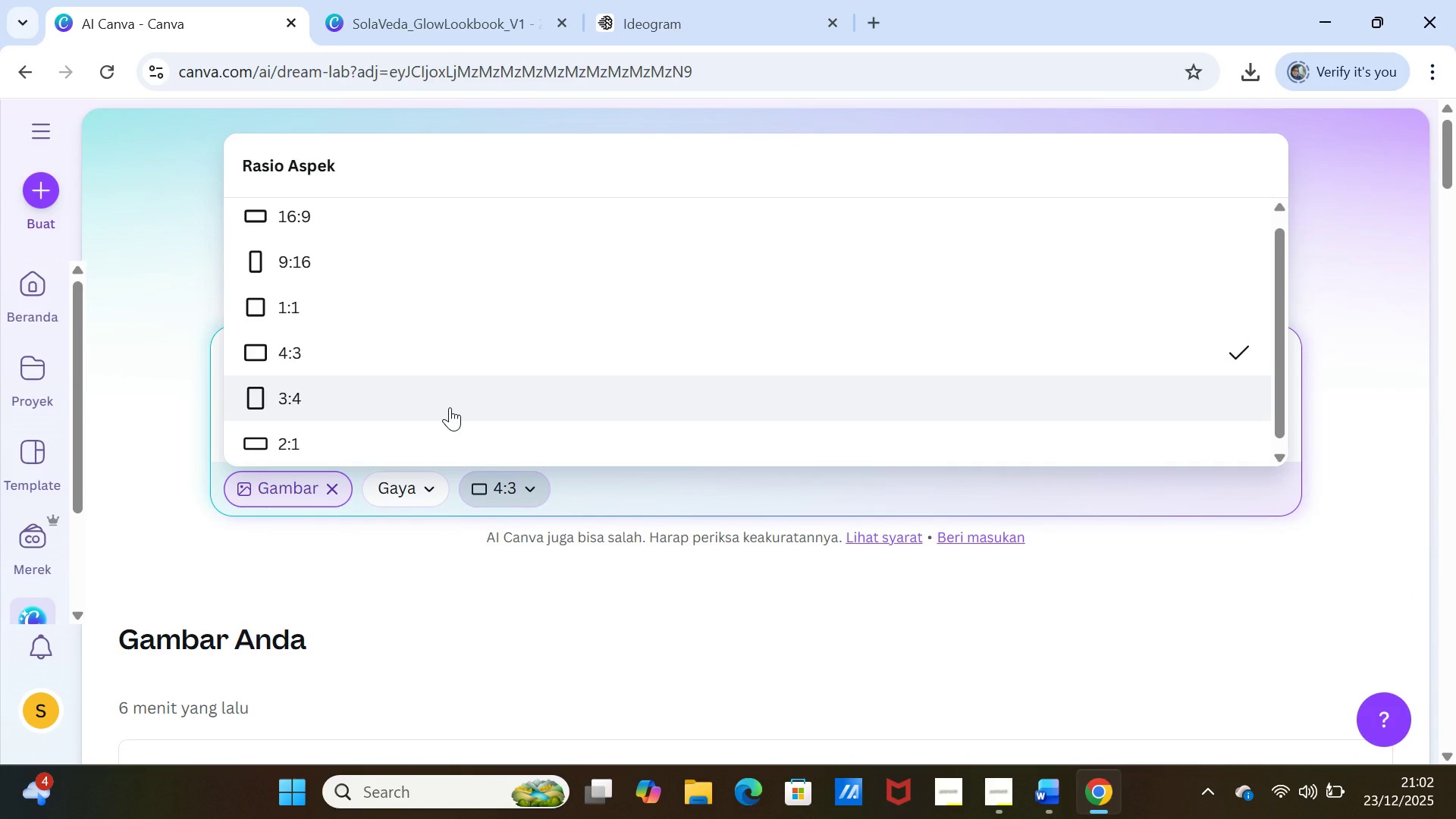 
scroll: coordinate [450, 406], scroll_direction: down, amount: 1.0
 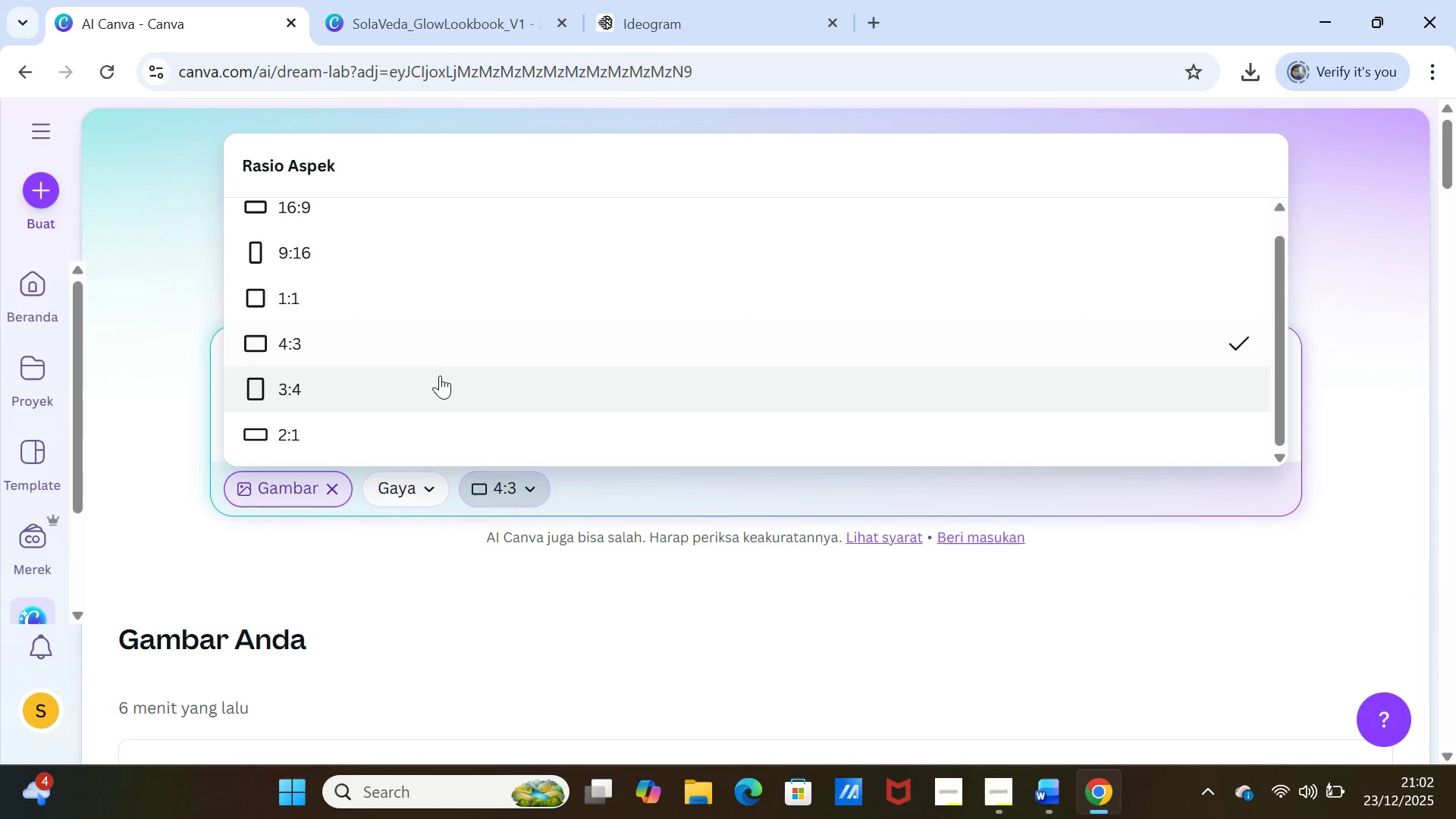 
left_click([440, 379])
 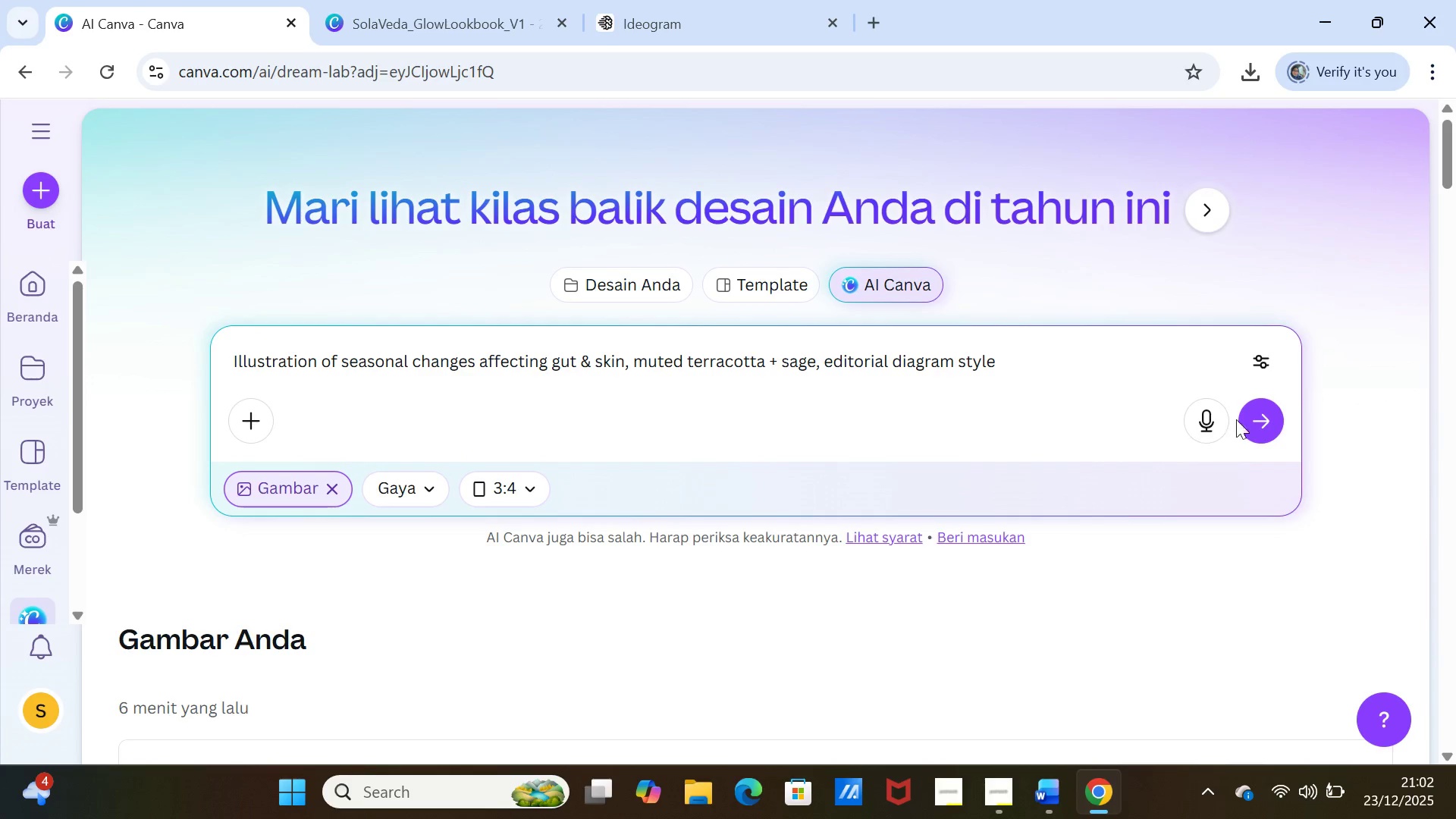 
left_click([1249, 413])
 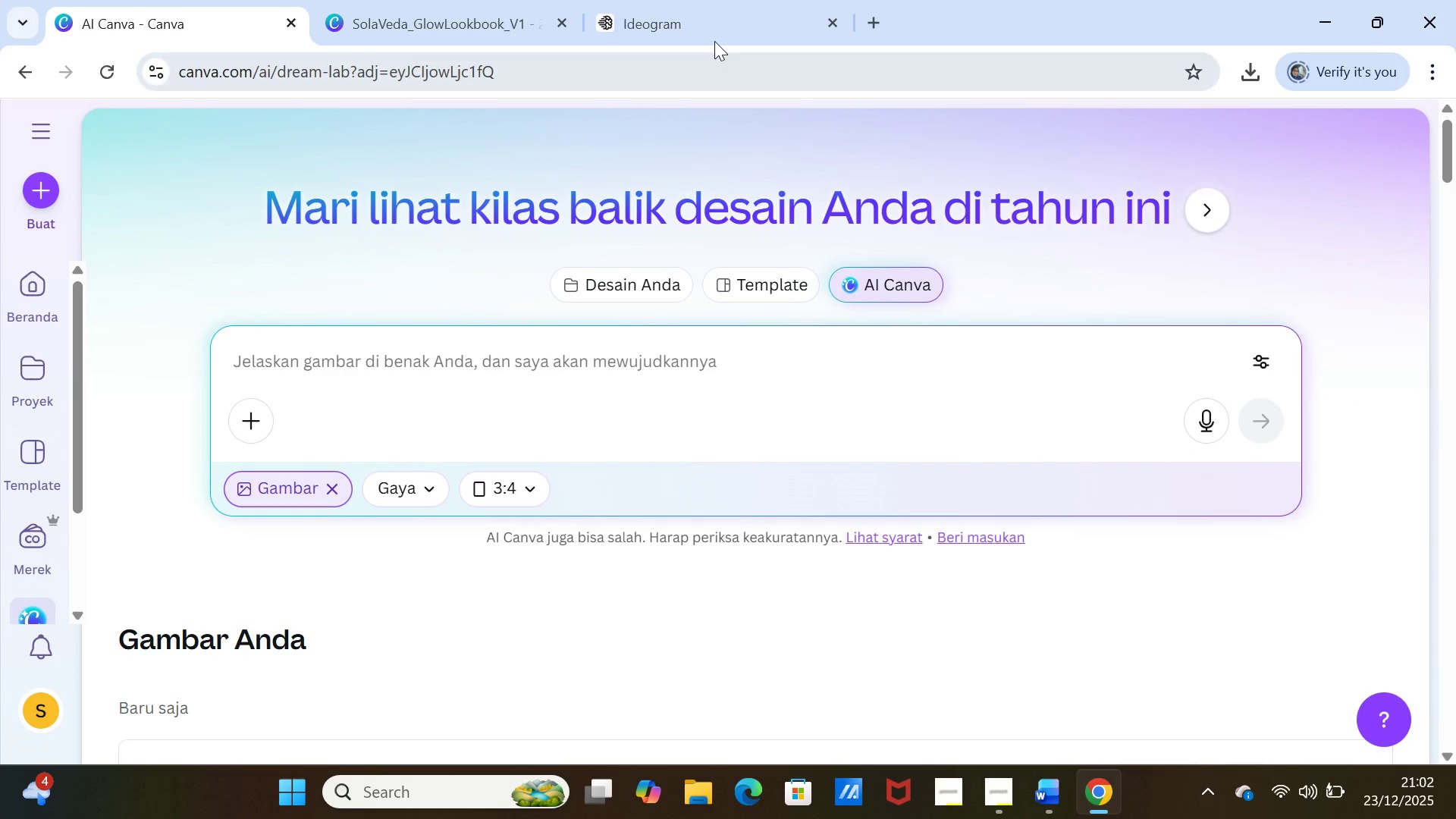 
left_click([714, 41])
 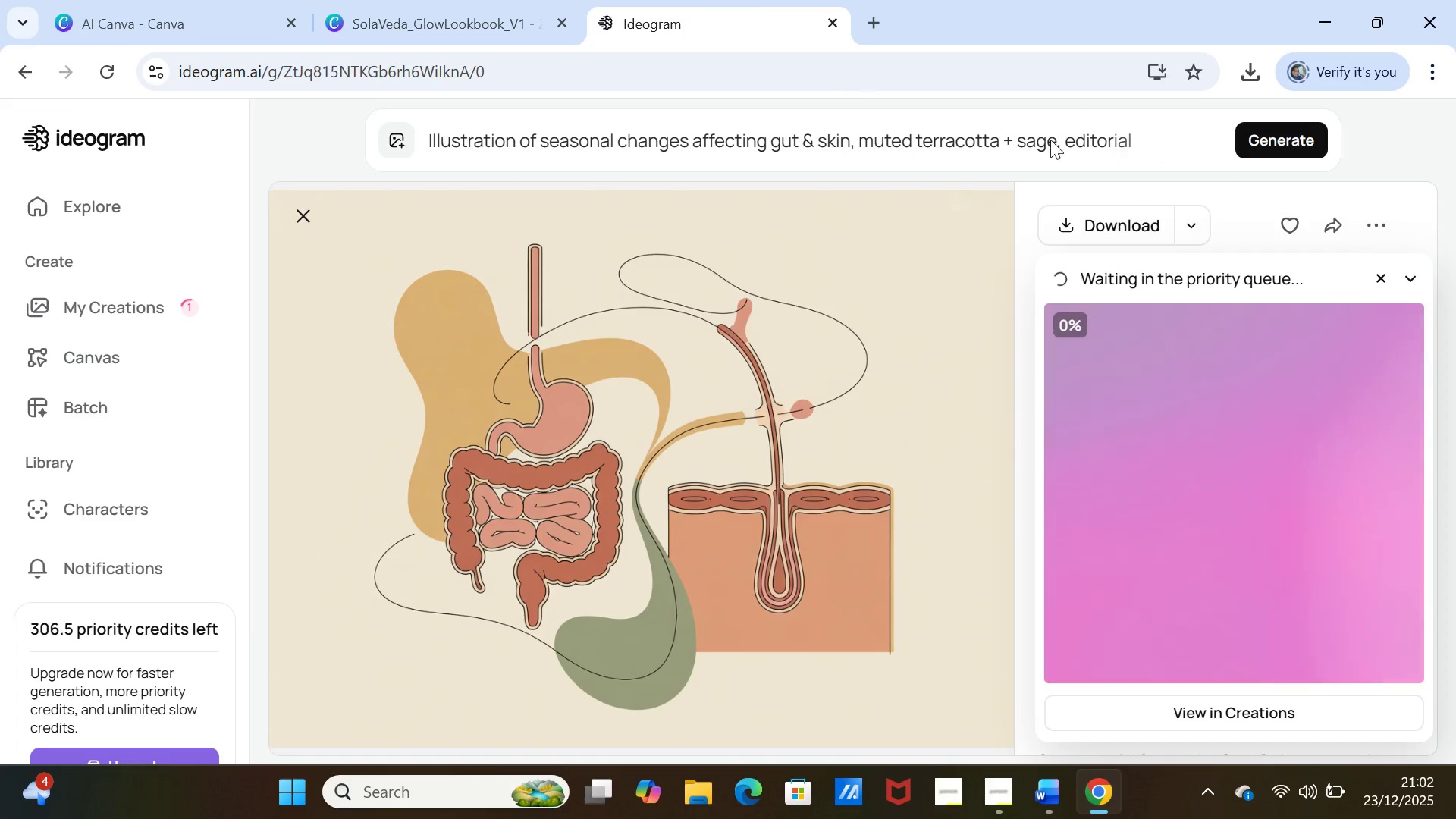 
mouse_move([1203, 260])
 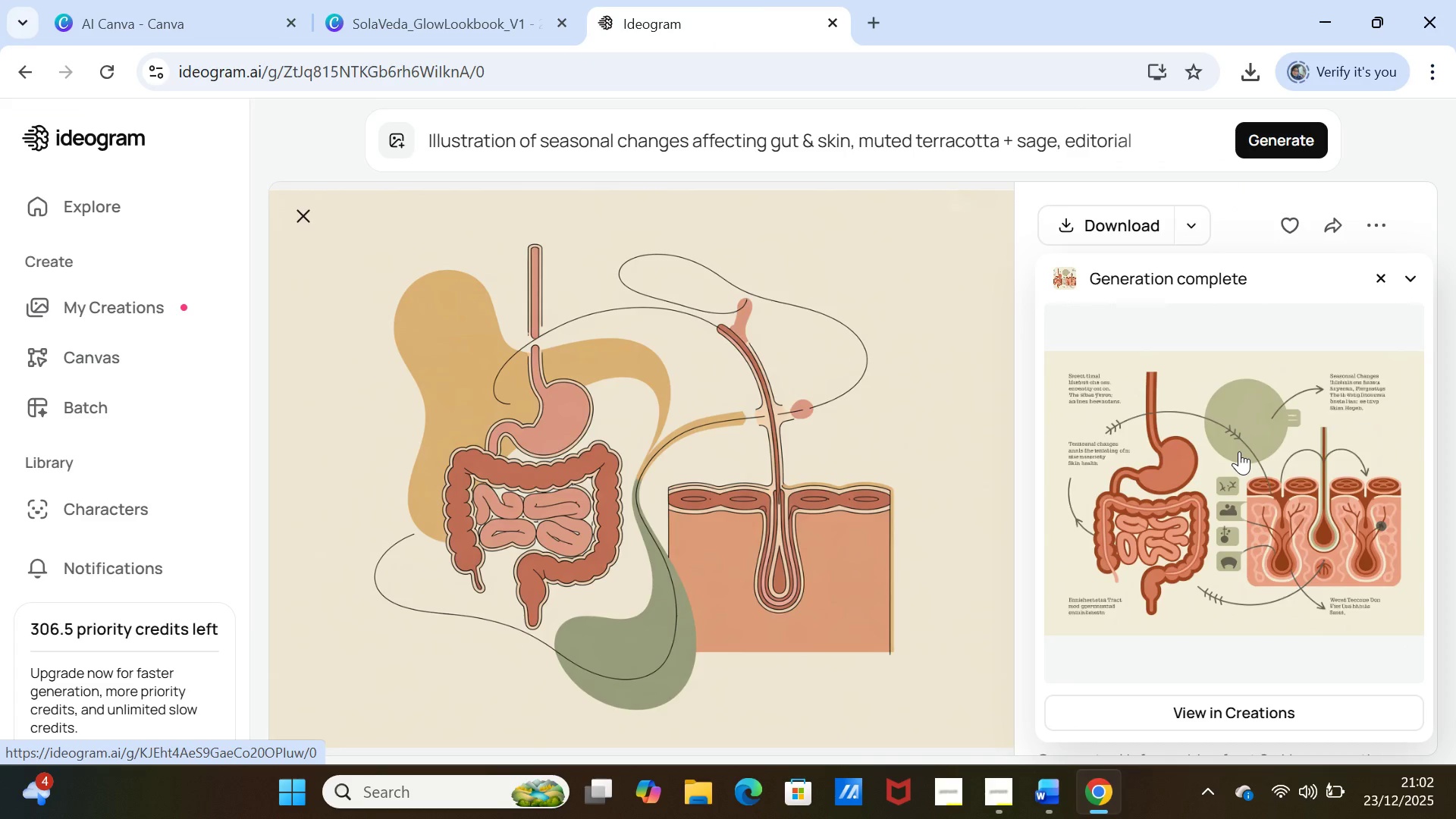 
left_click([1239, 451])
 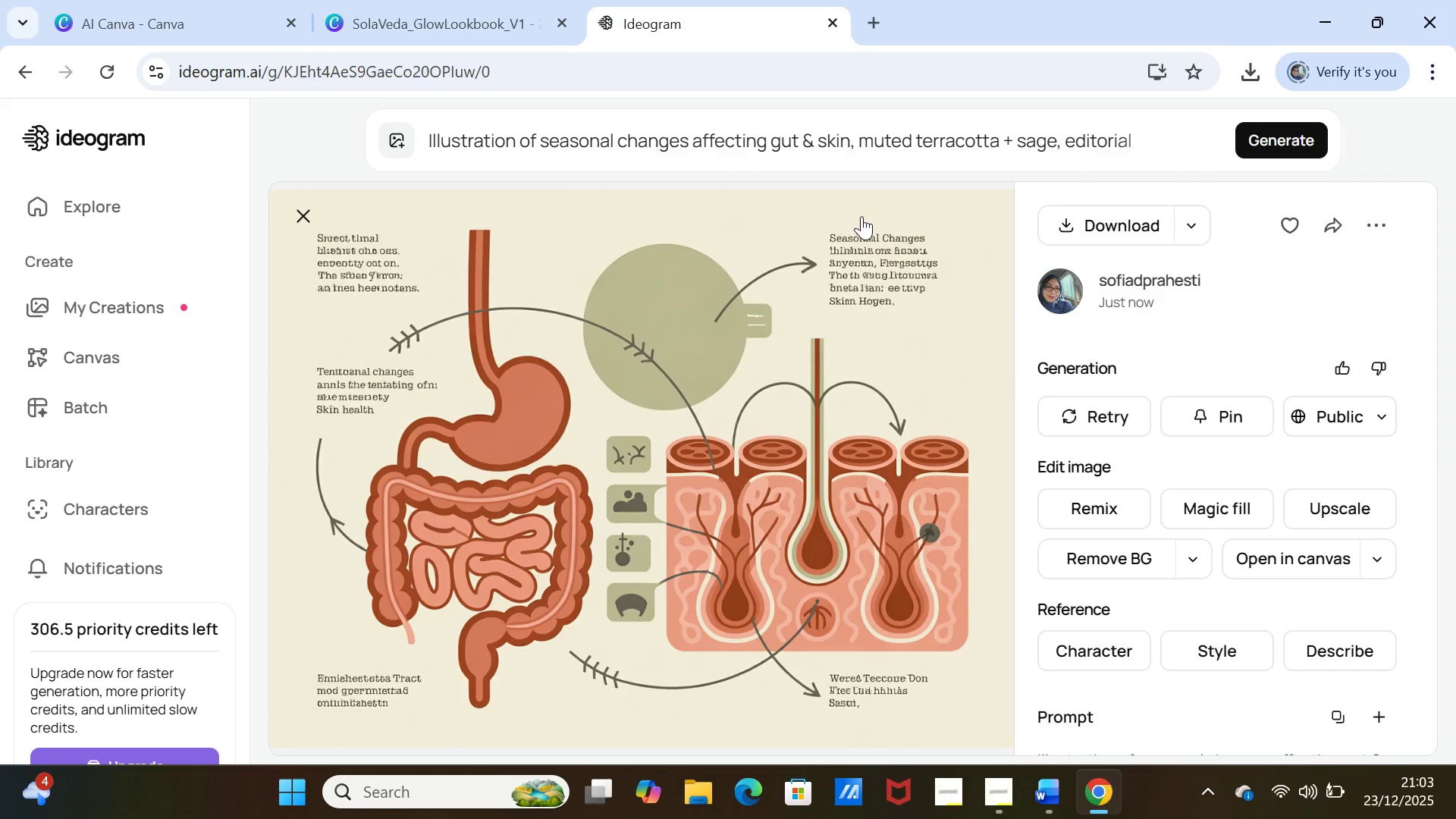 
wait(7.38)
 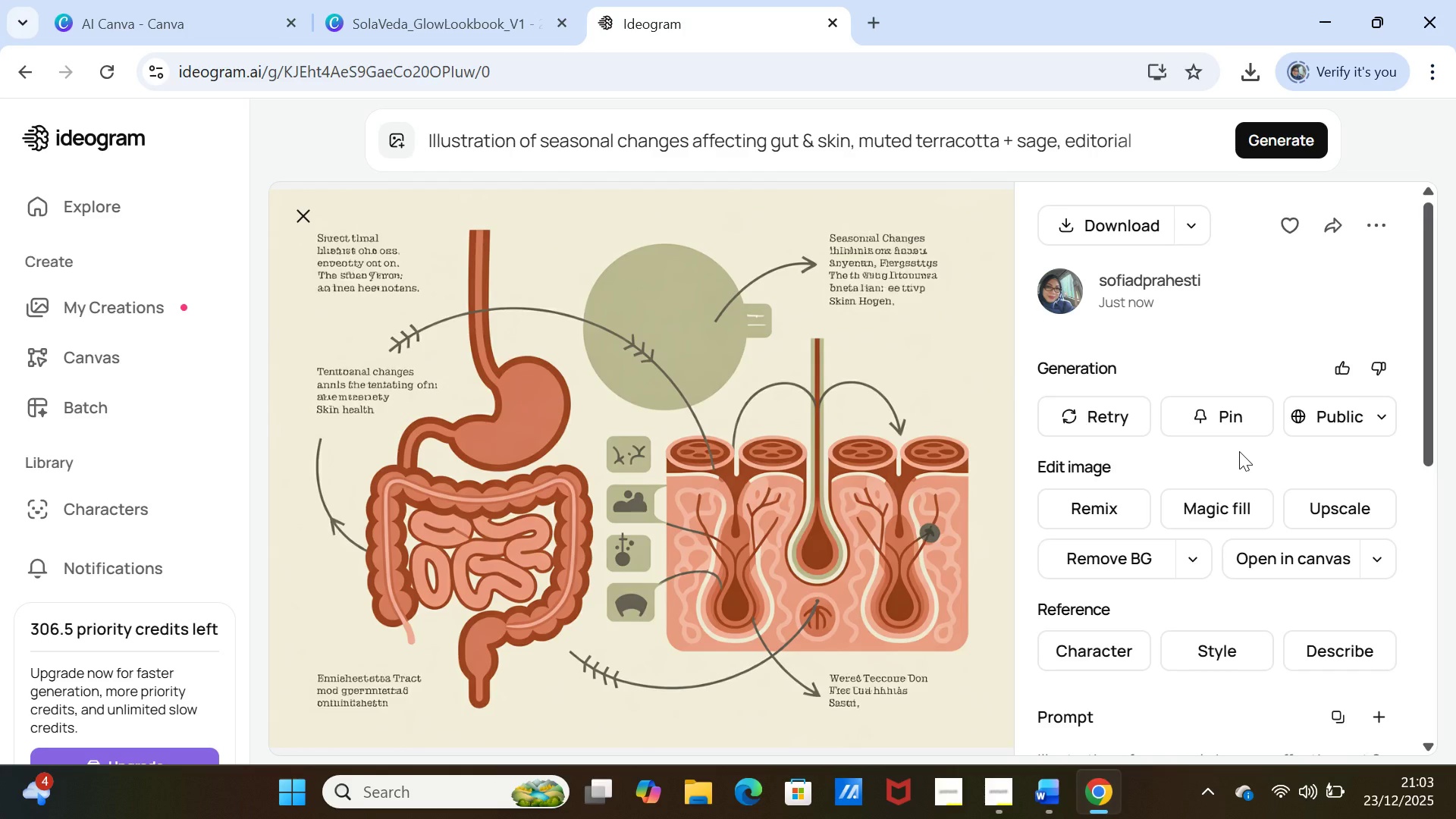 
left_click([745, 149])
 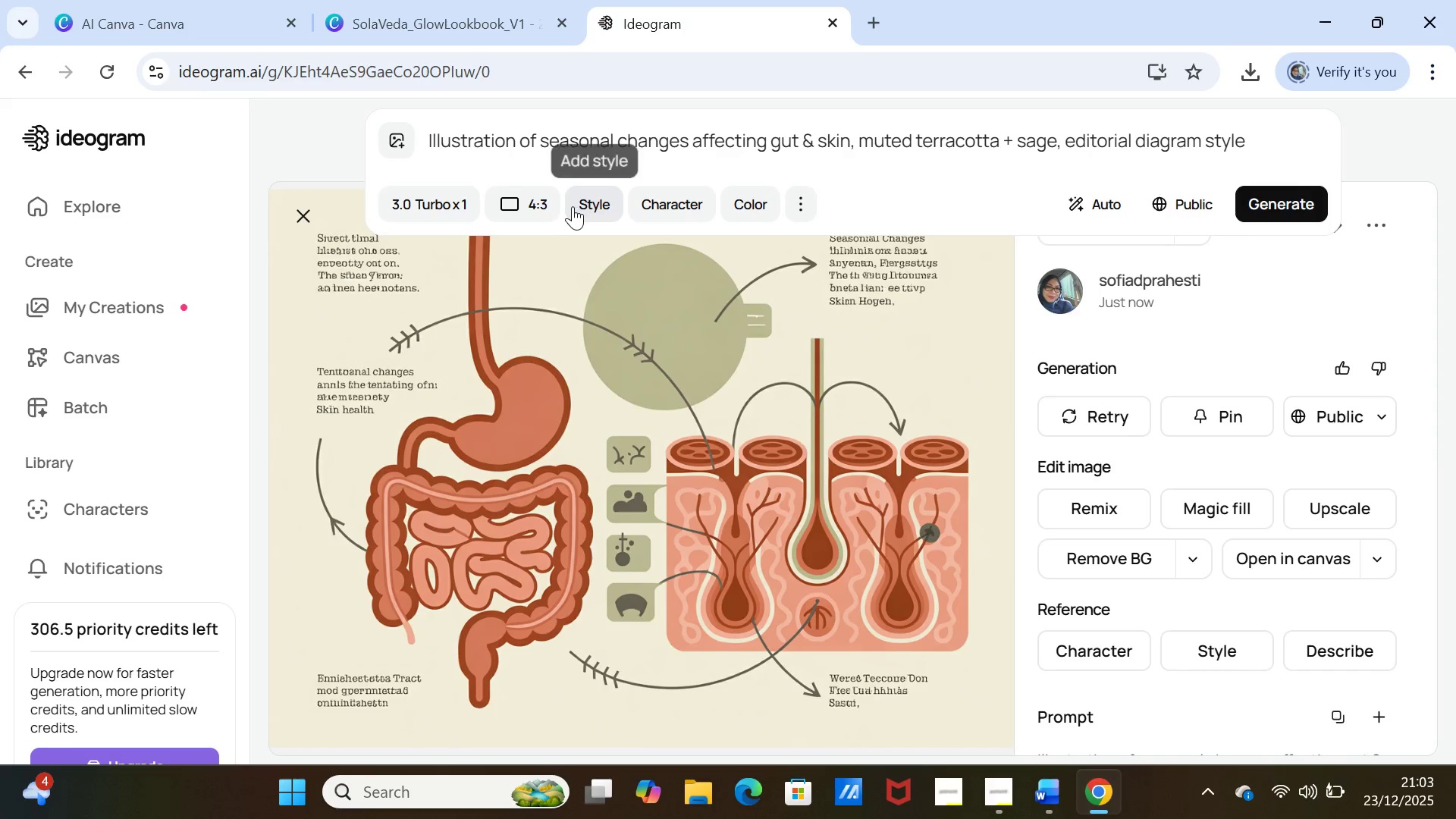 
left_click([547, 199])
 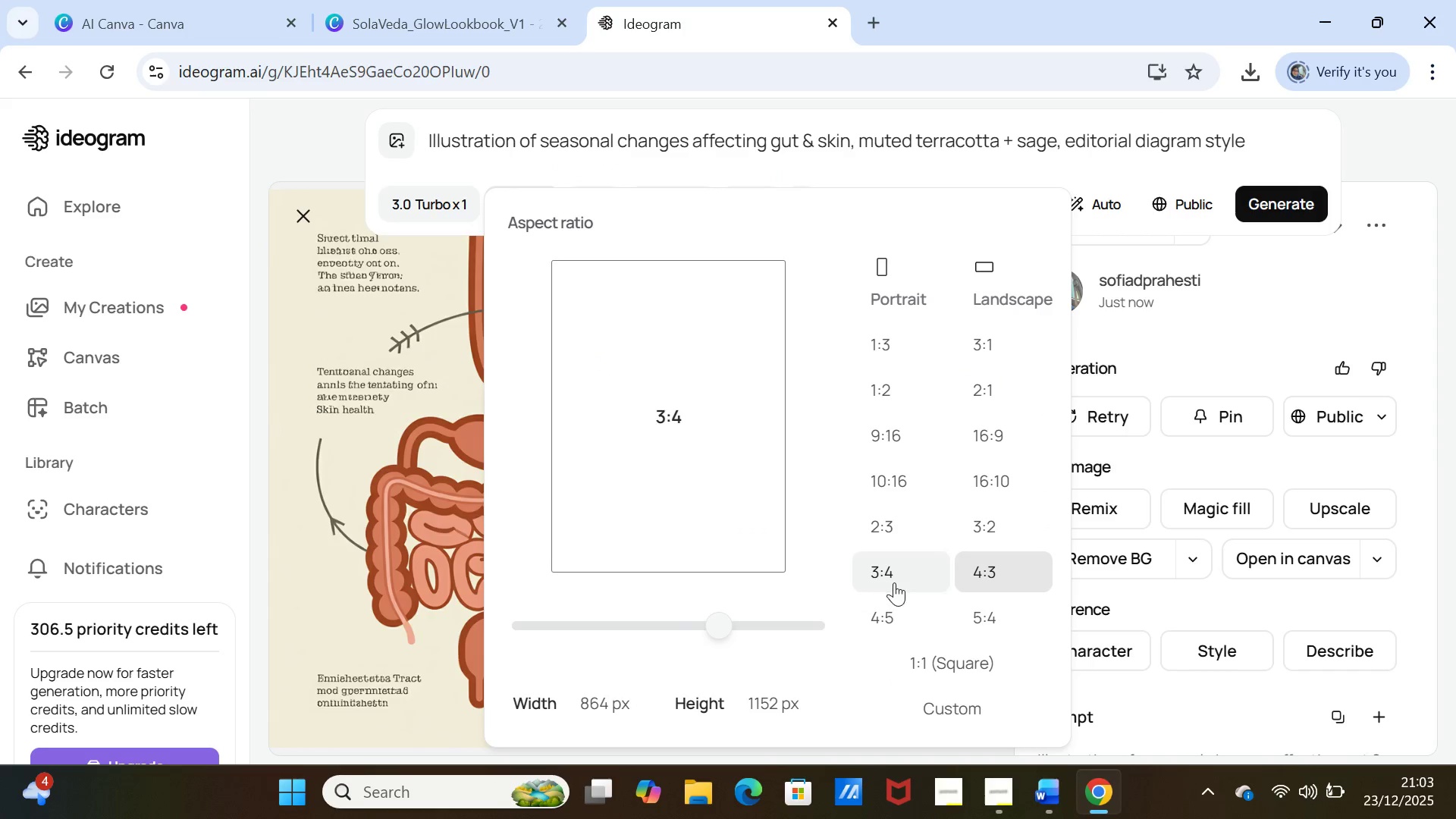 
left_click([893, 610])
 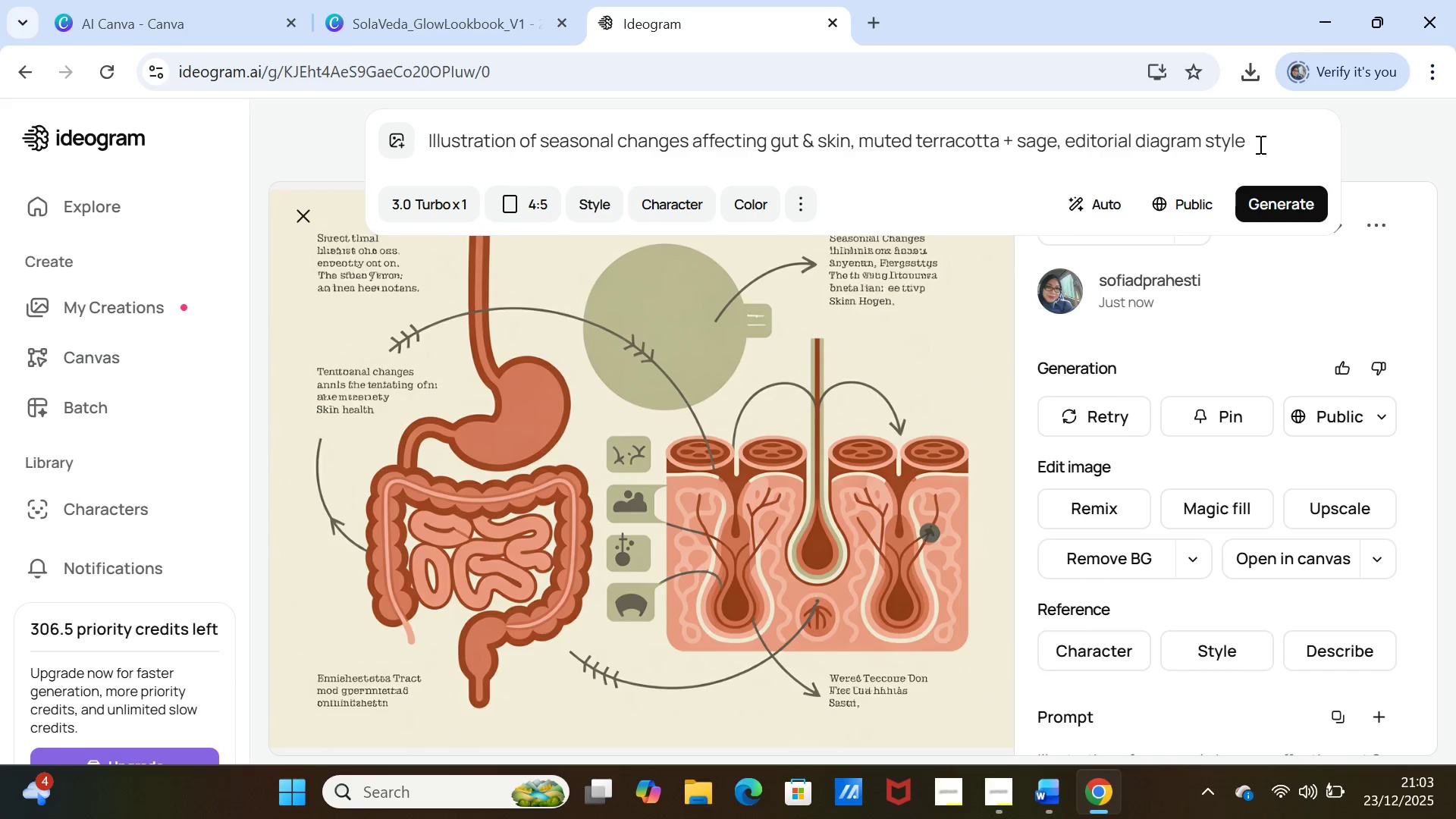 
wait(5.48)
 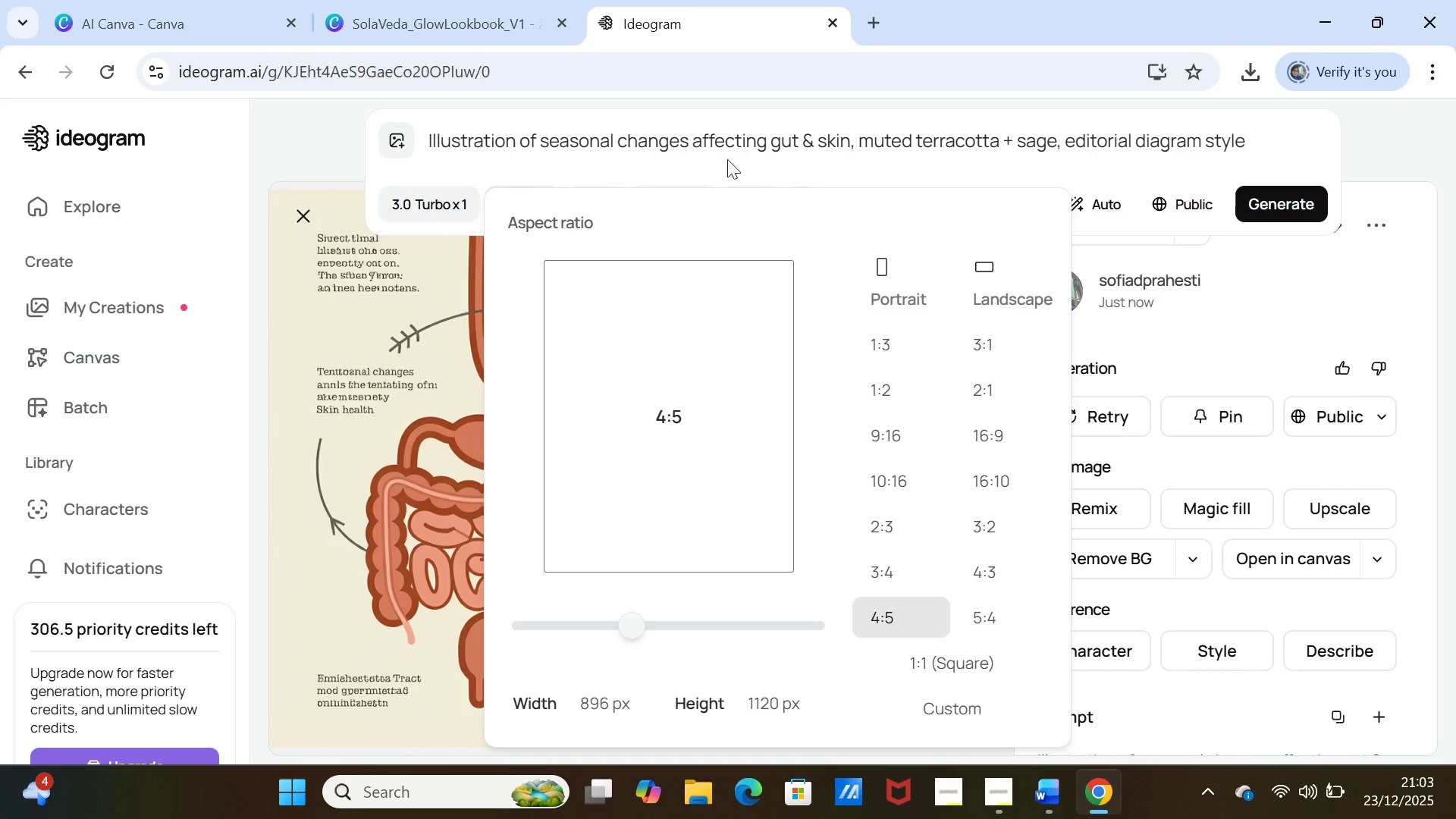 
type(, no text)
 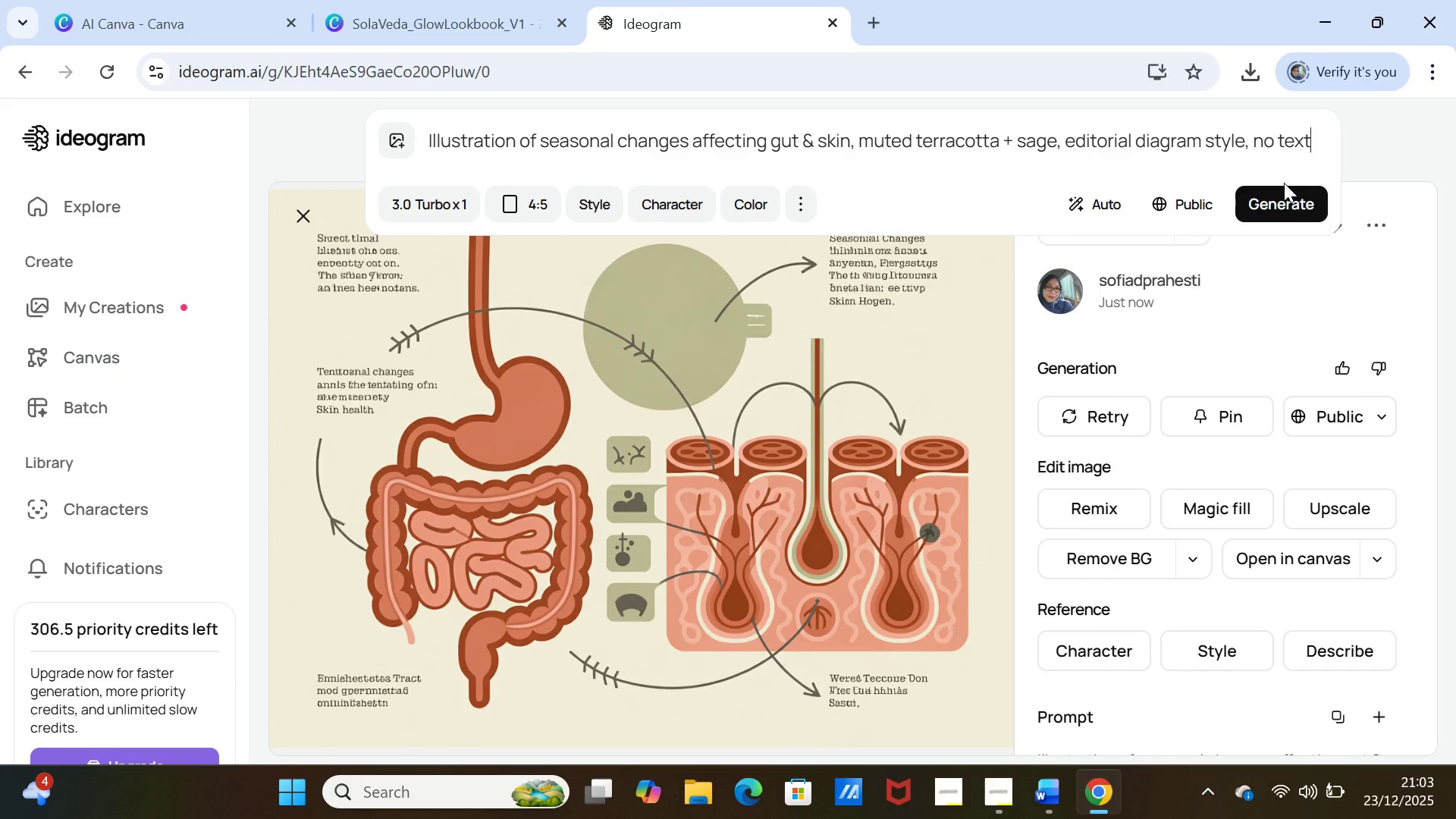 
left_click([1286, 196])
 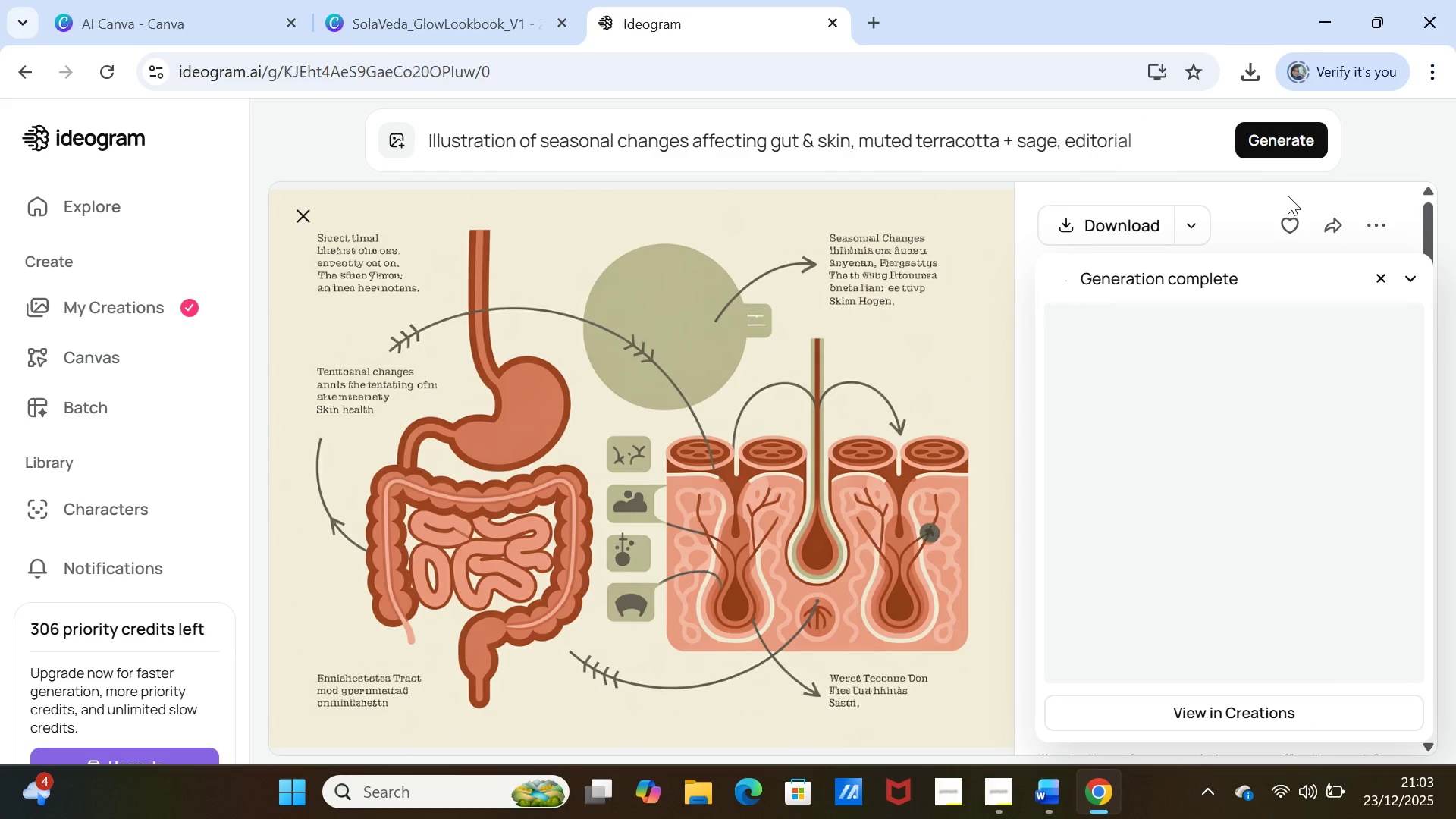 
wait(16.48)
 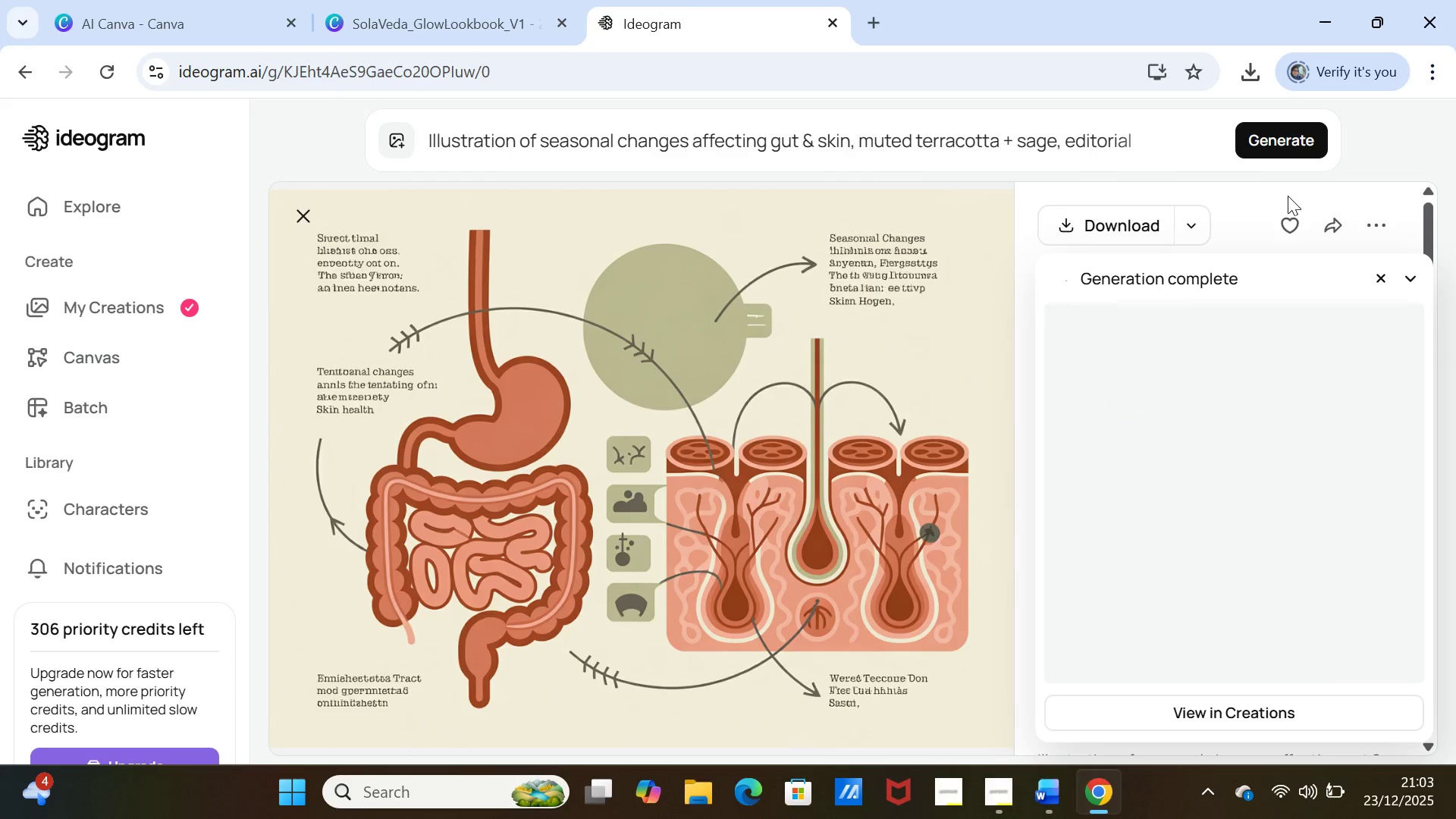 
left_click([1207, 431])
 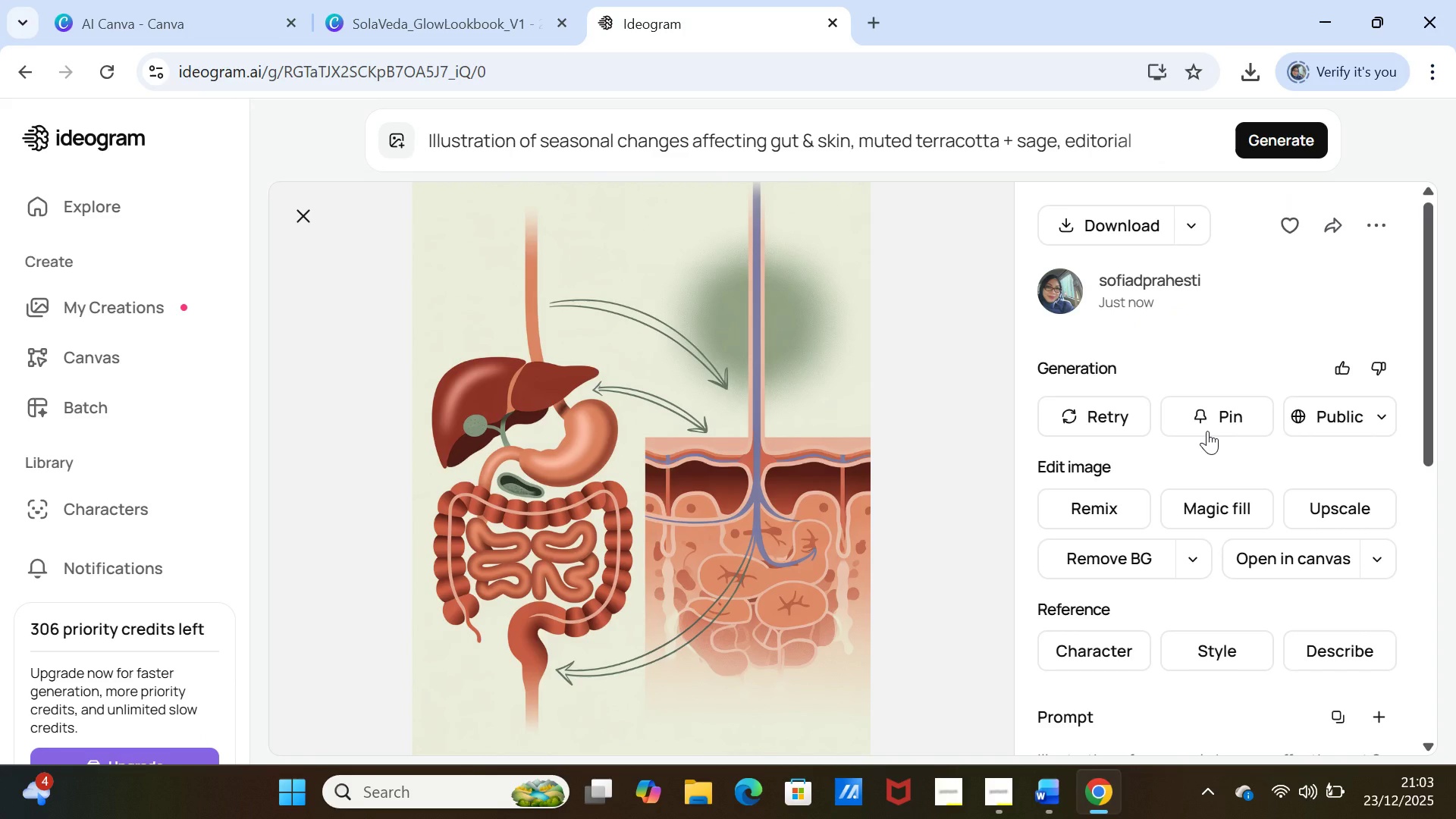 
wait(7.27)
 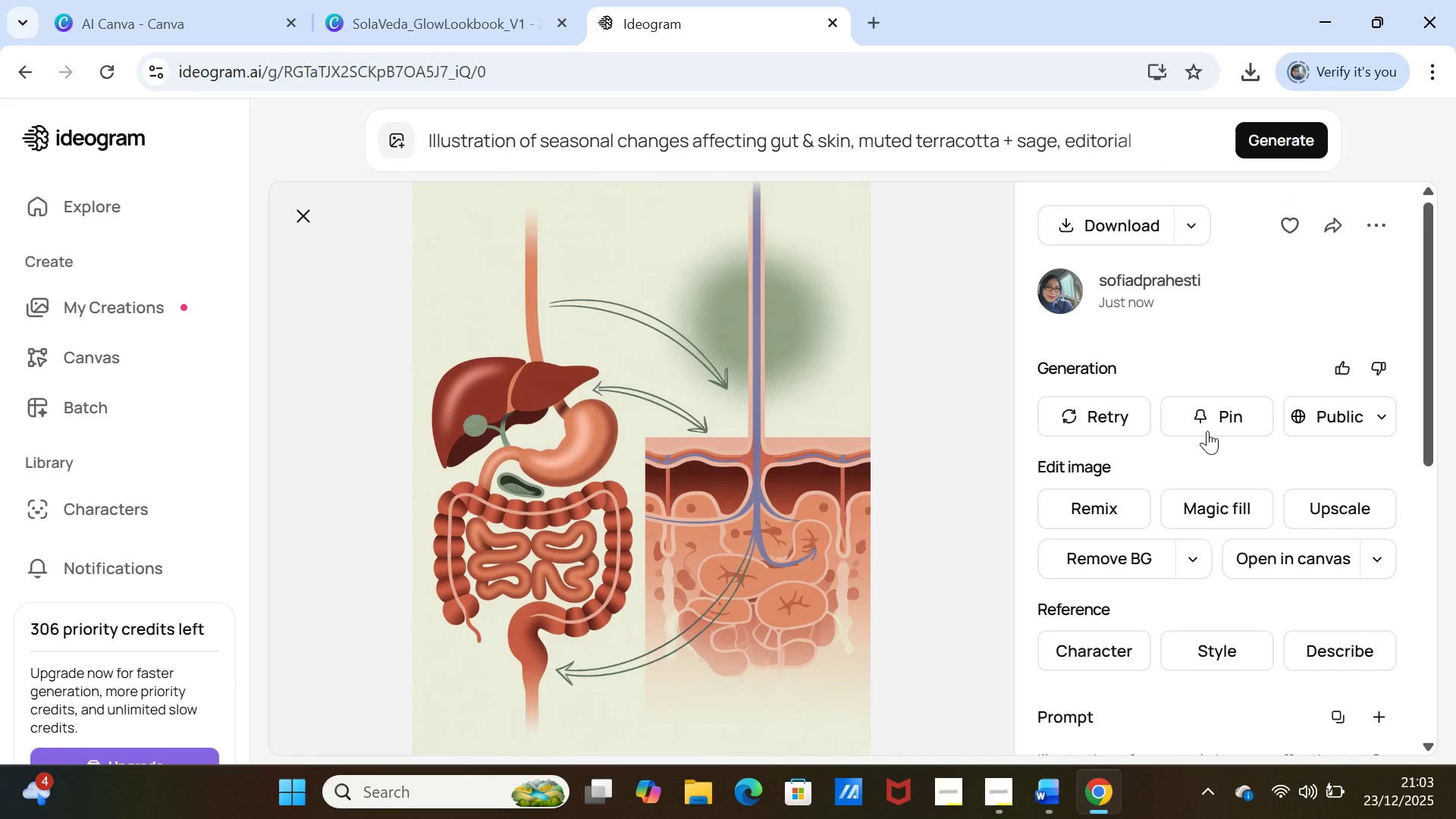 
left_click([1100, 227])
 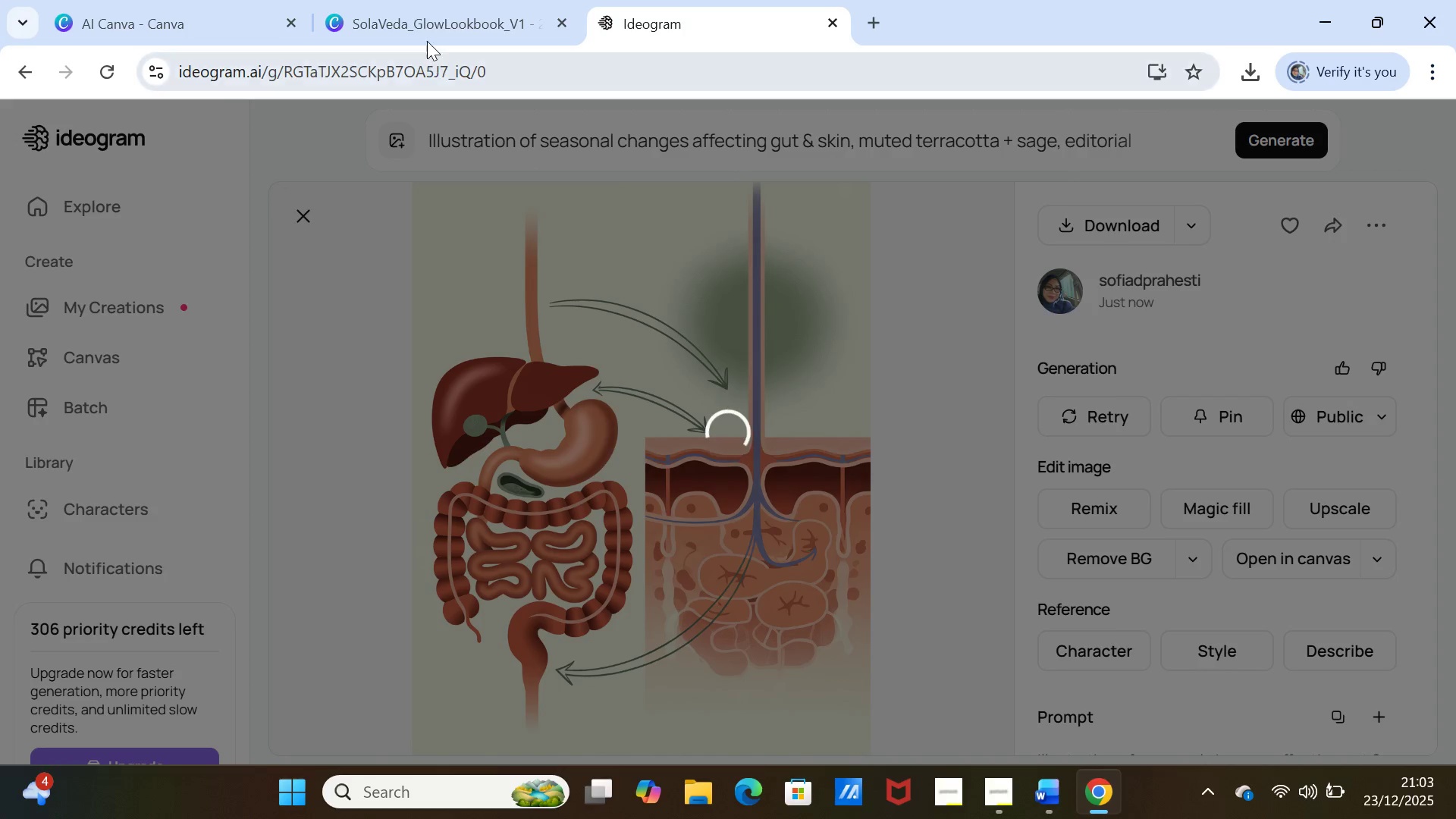 
left_click([425, 31])
 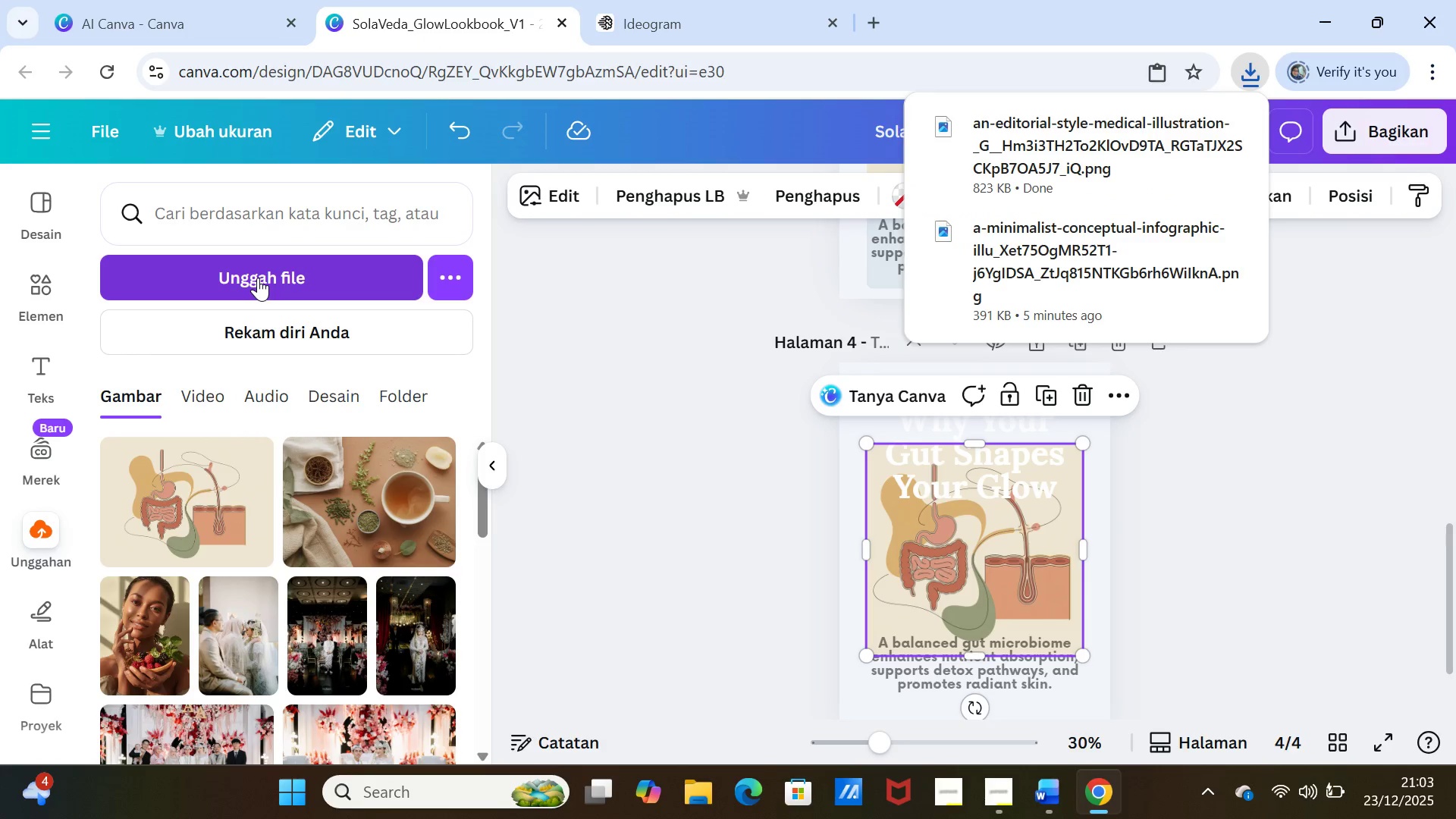 
left_click([258, 278])
 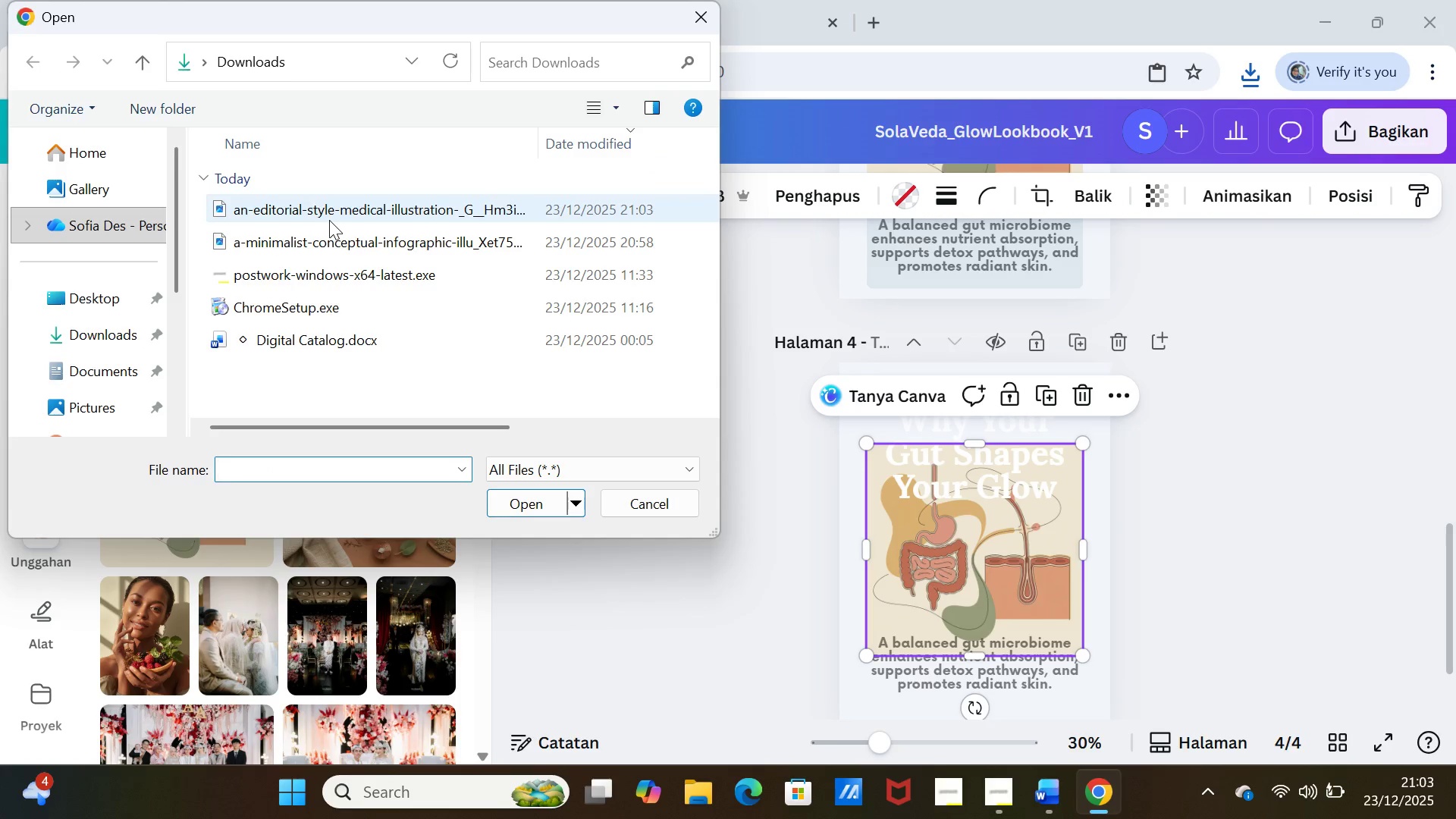 
left_click([331, 217])
 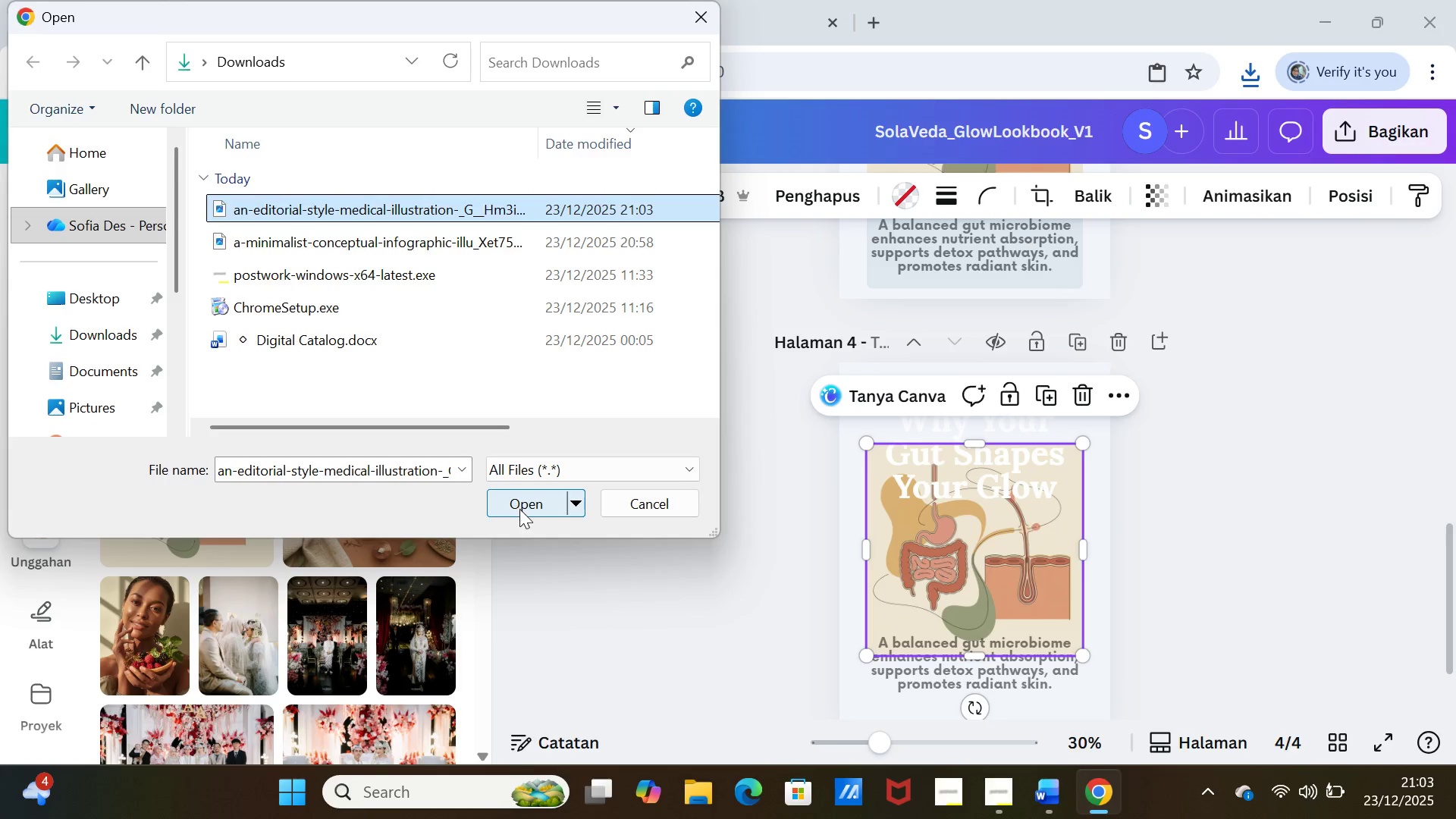 
left_click([520, 510])
 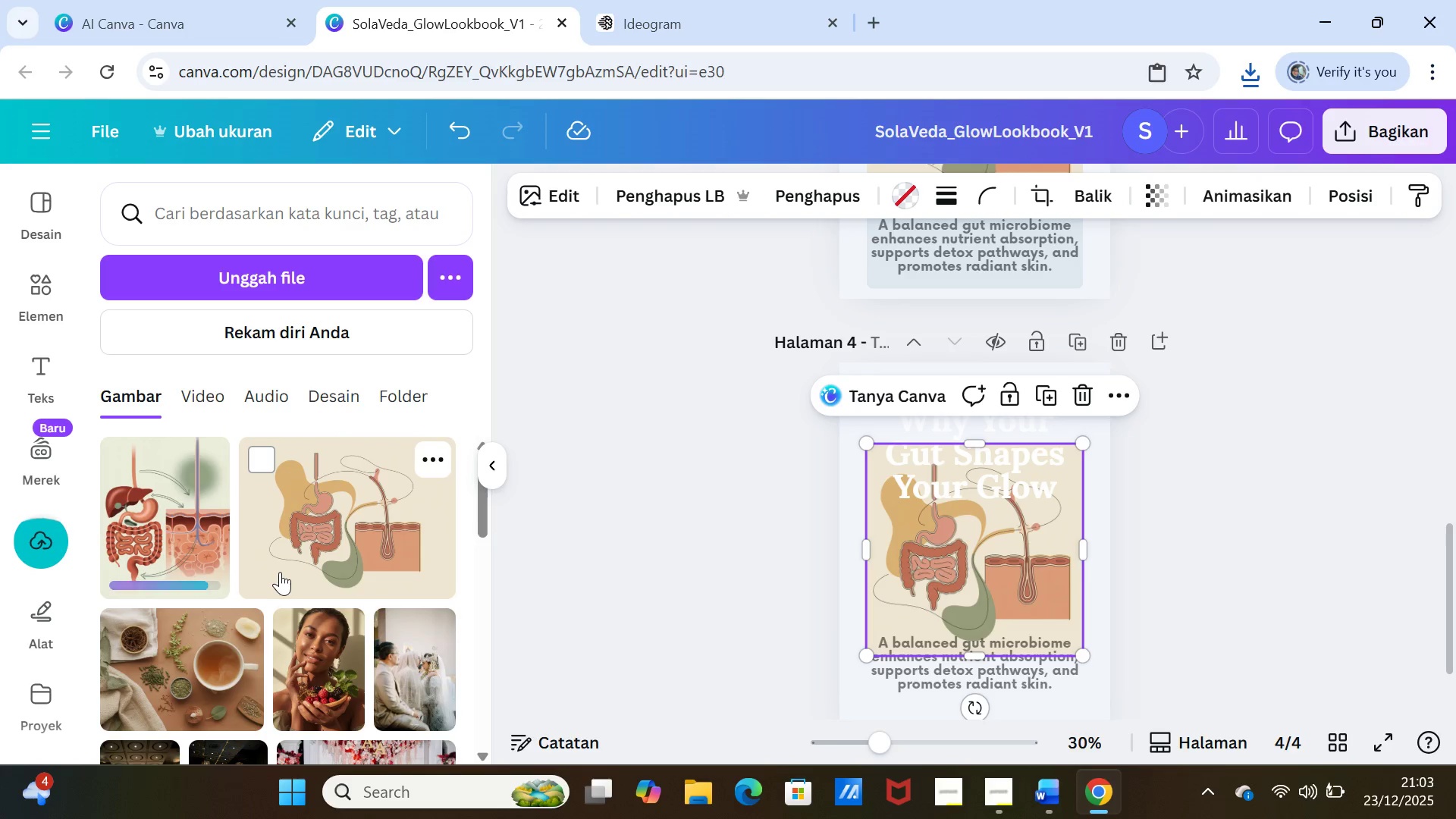 
wait(6.5)
 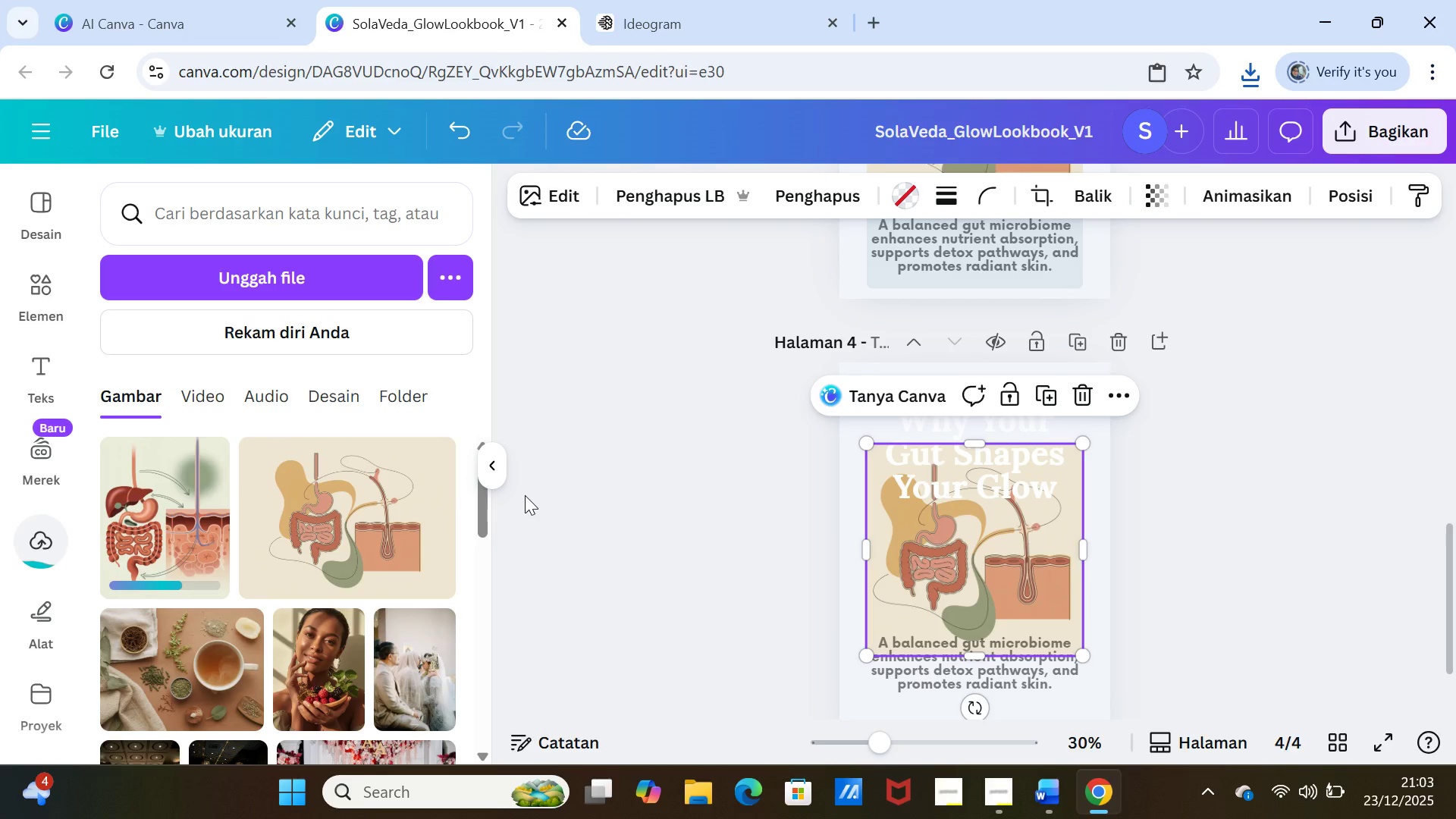 
left_click([165, 546])
 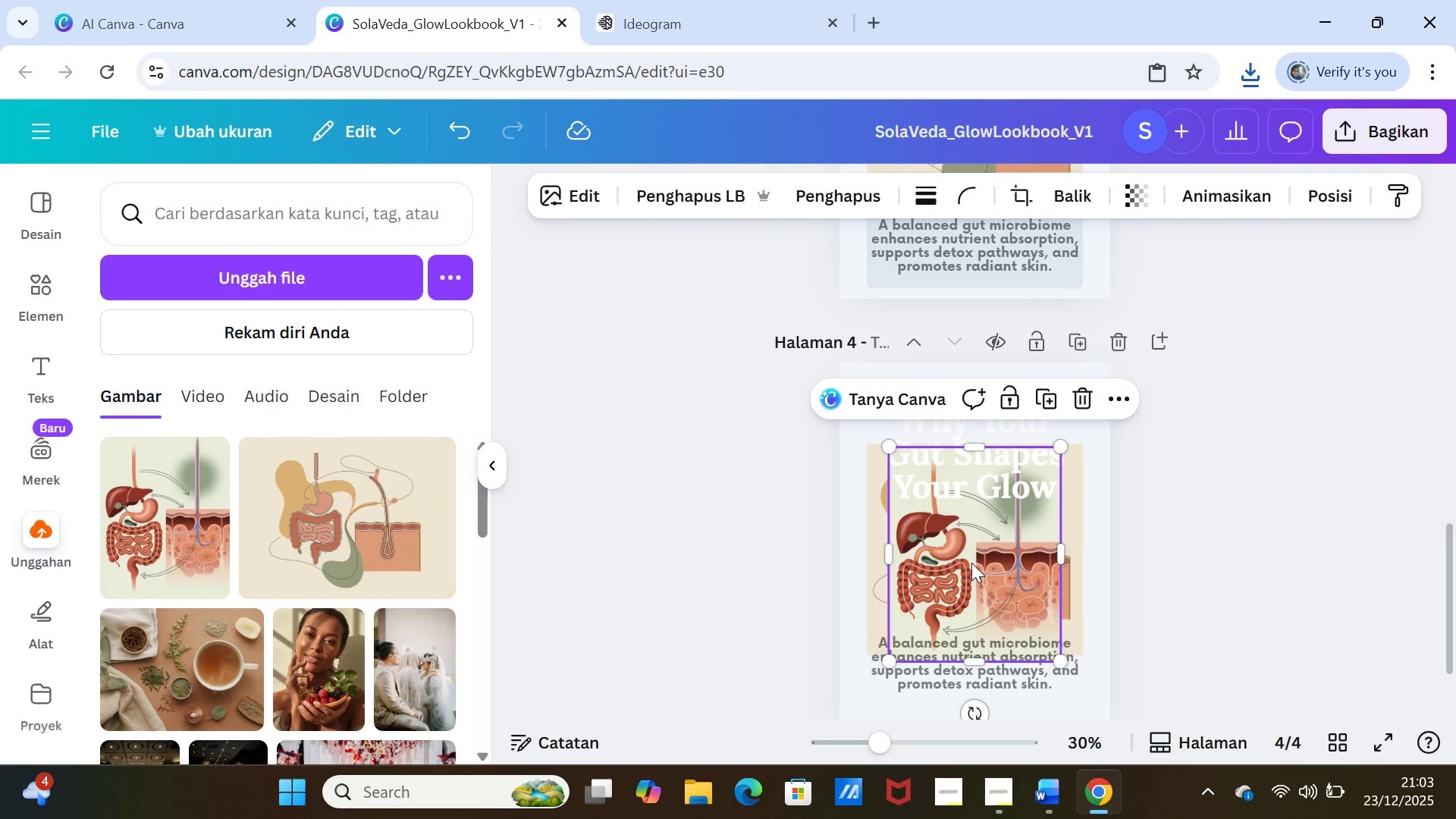 
left_click_drag(start_coordinate=[971, 563], to_coordinate=[1012, 659])
 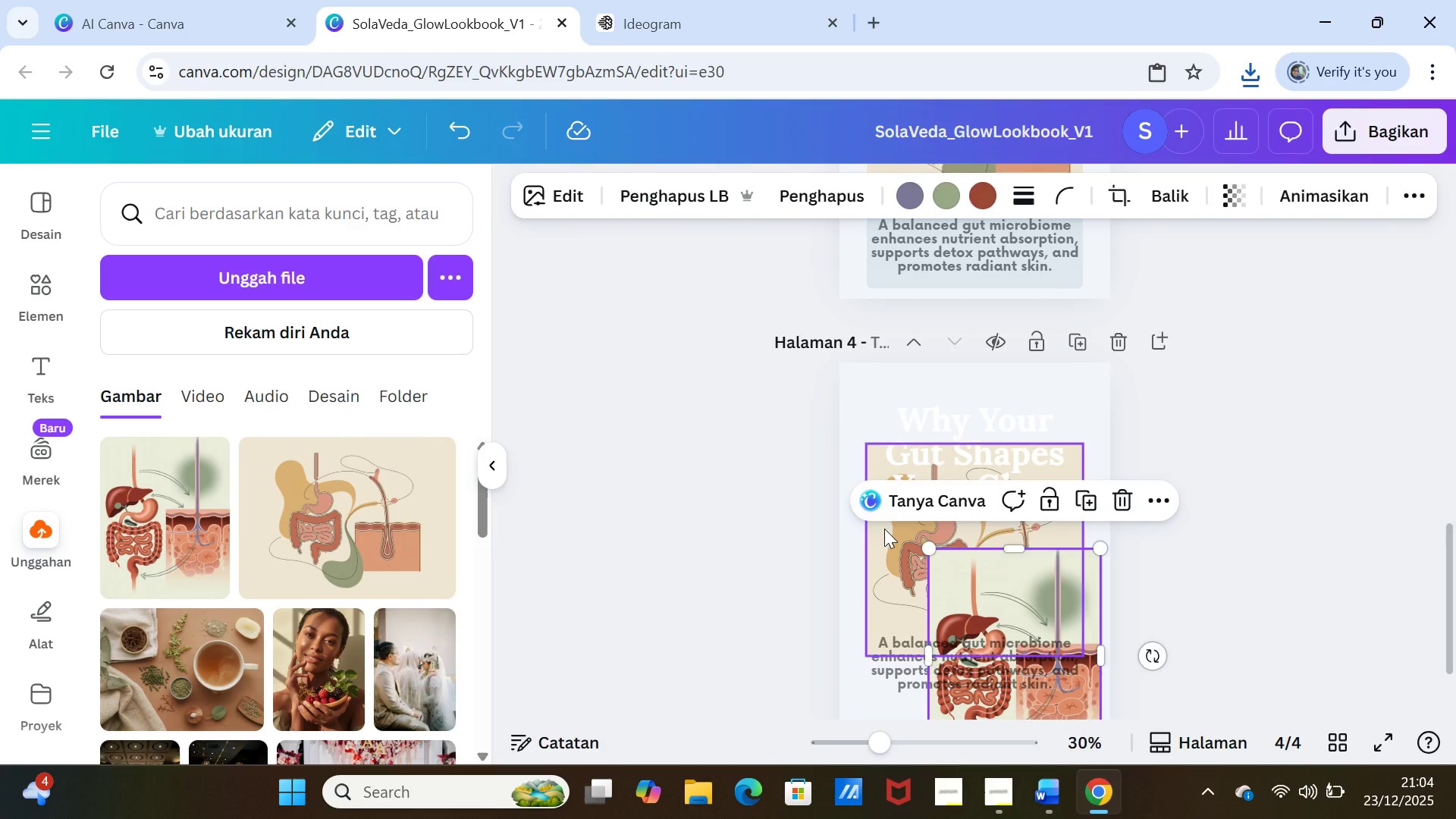 
left_click([884, 529])
 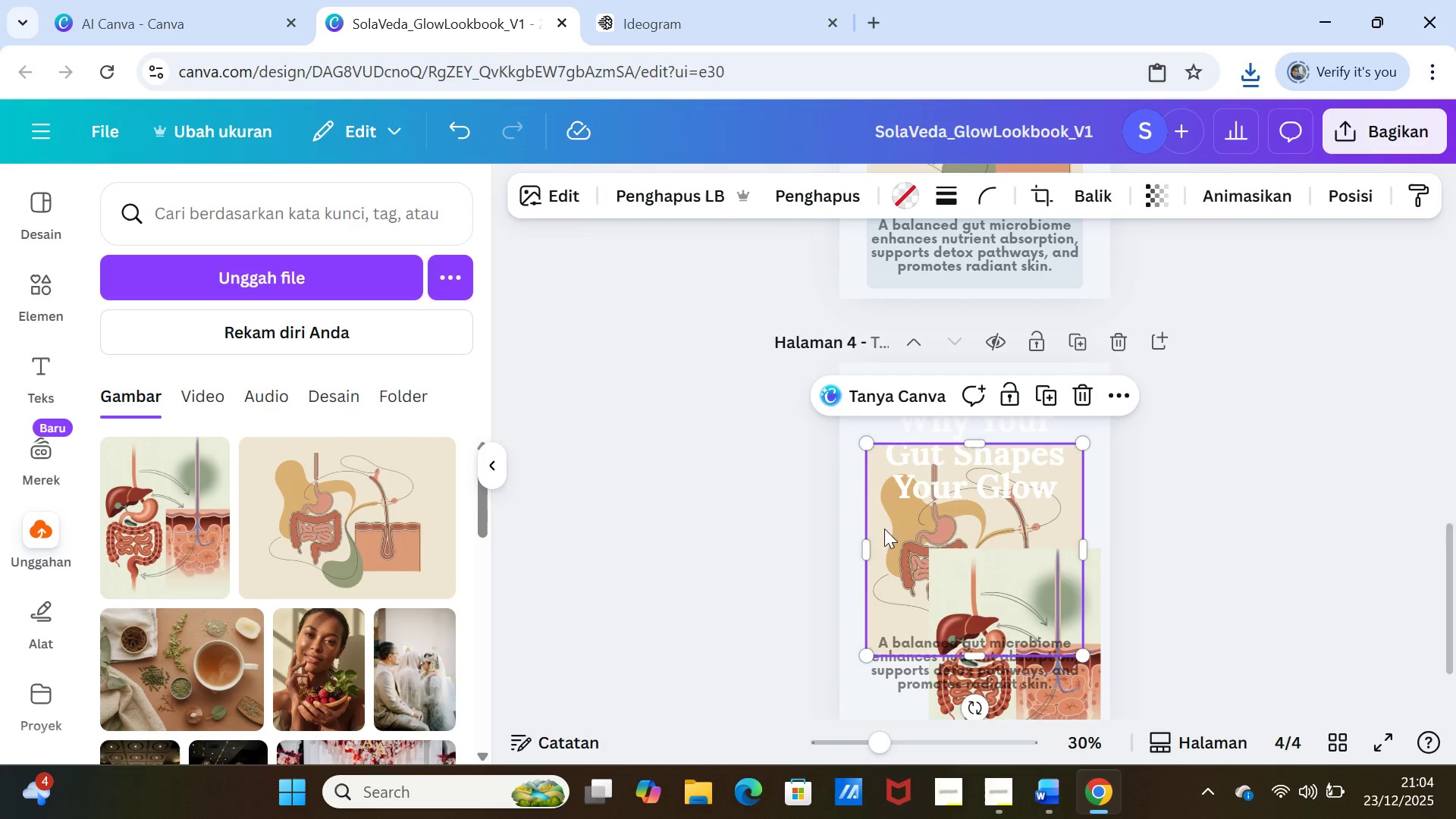 
key(Delete)
 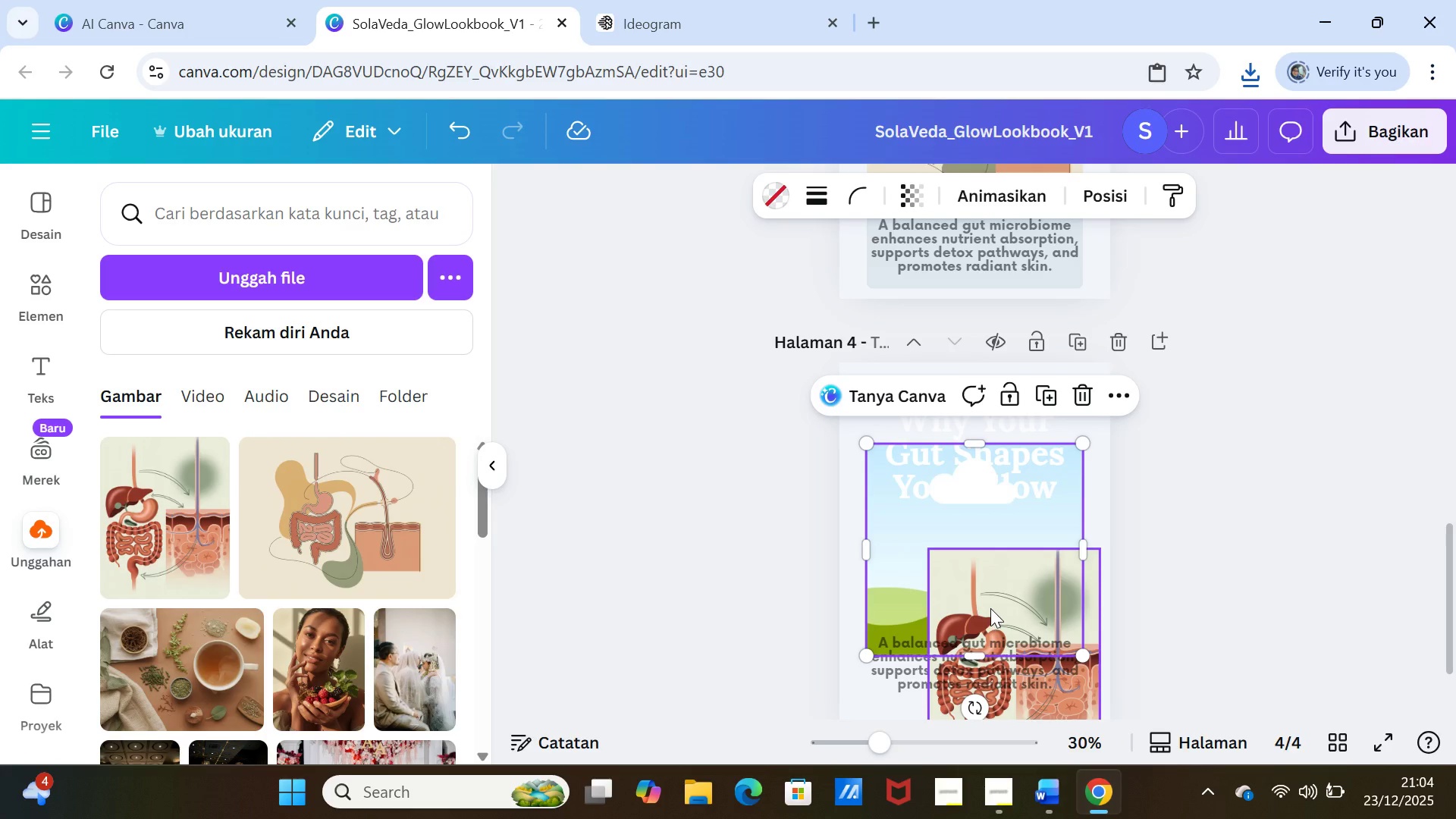 
left_click_drag(start_coordinate=[990, 608], to_coordinate=[990, 590])
 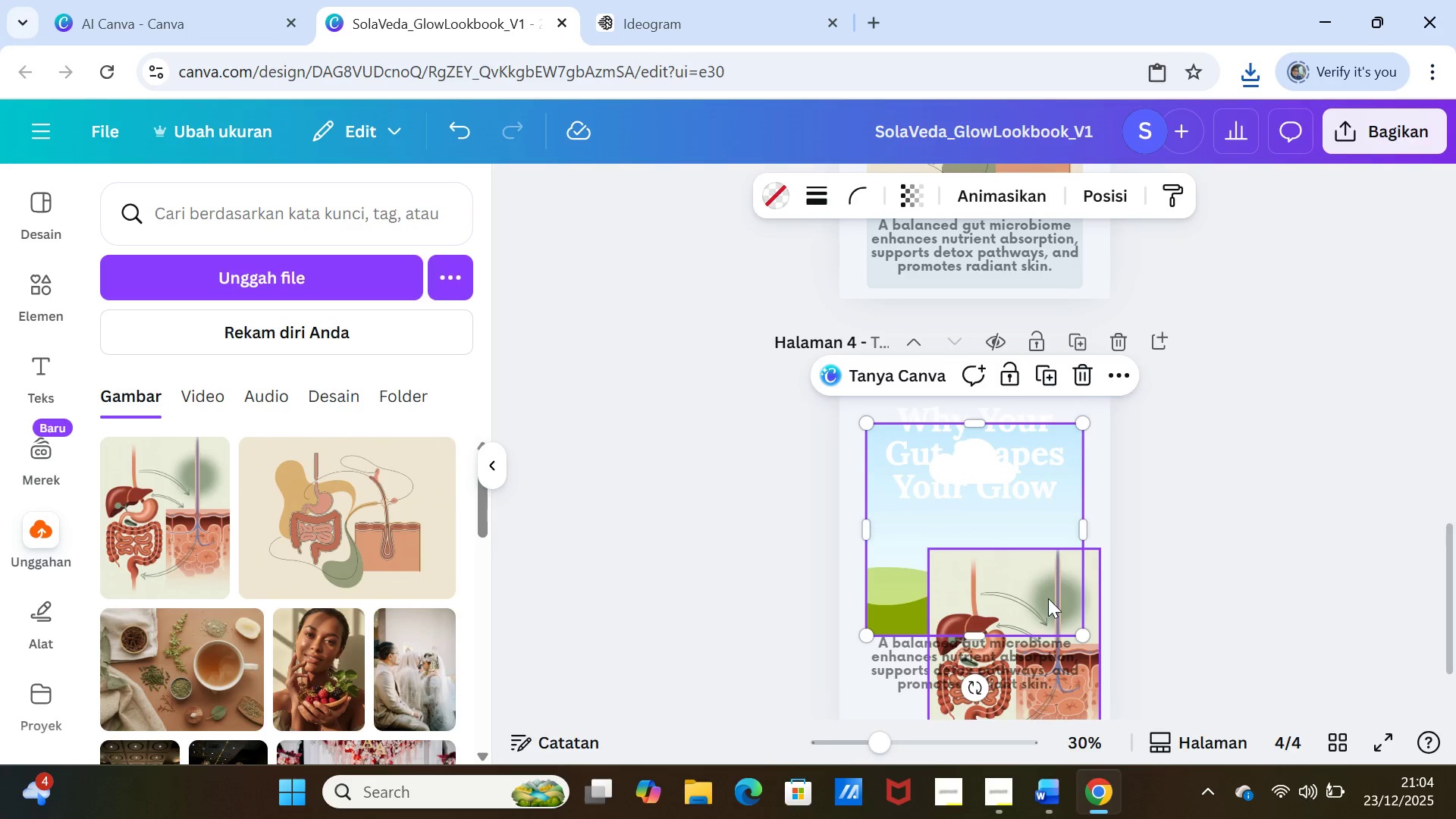 
left_click([1048, 598])
 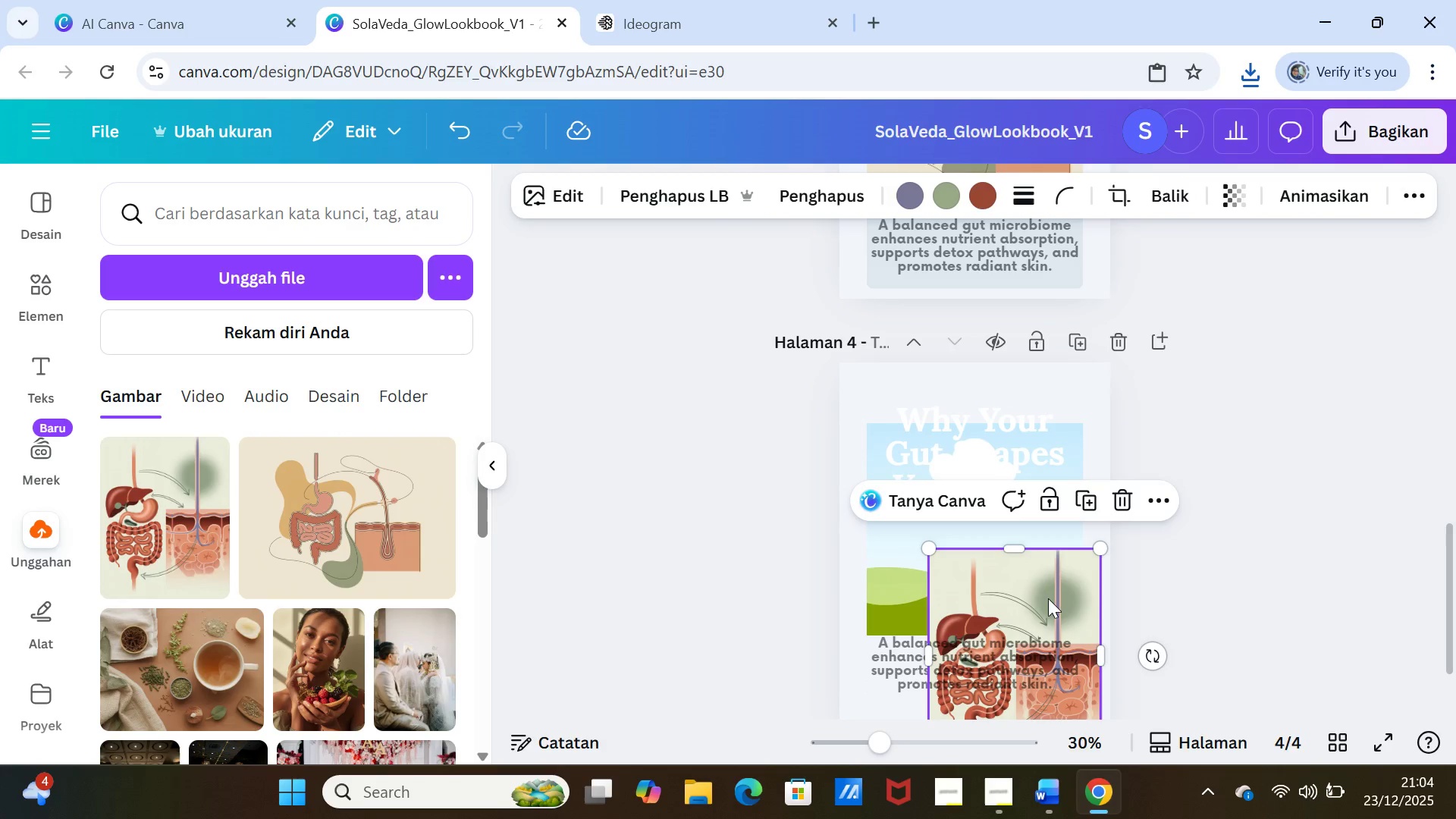 
left_click_drag(start_coordinate=[1048, 598], to_coordinate=[1015, 541])
 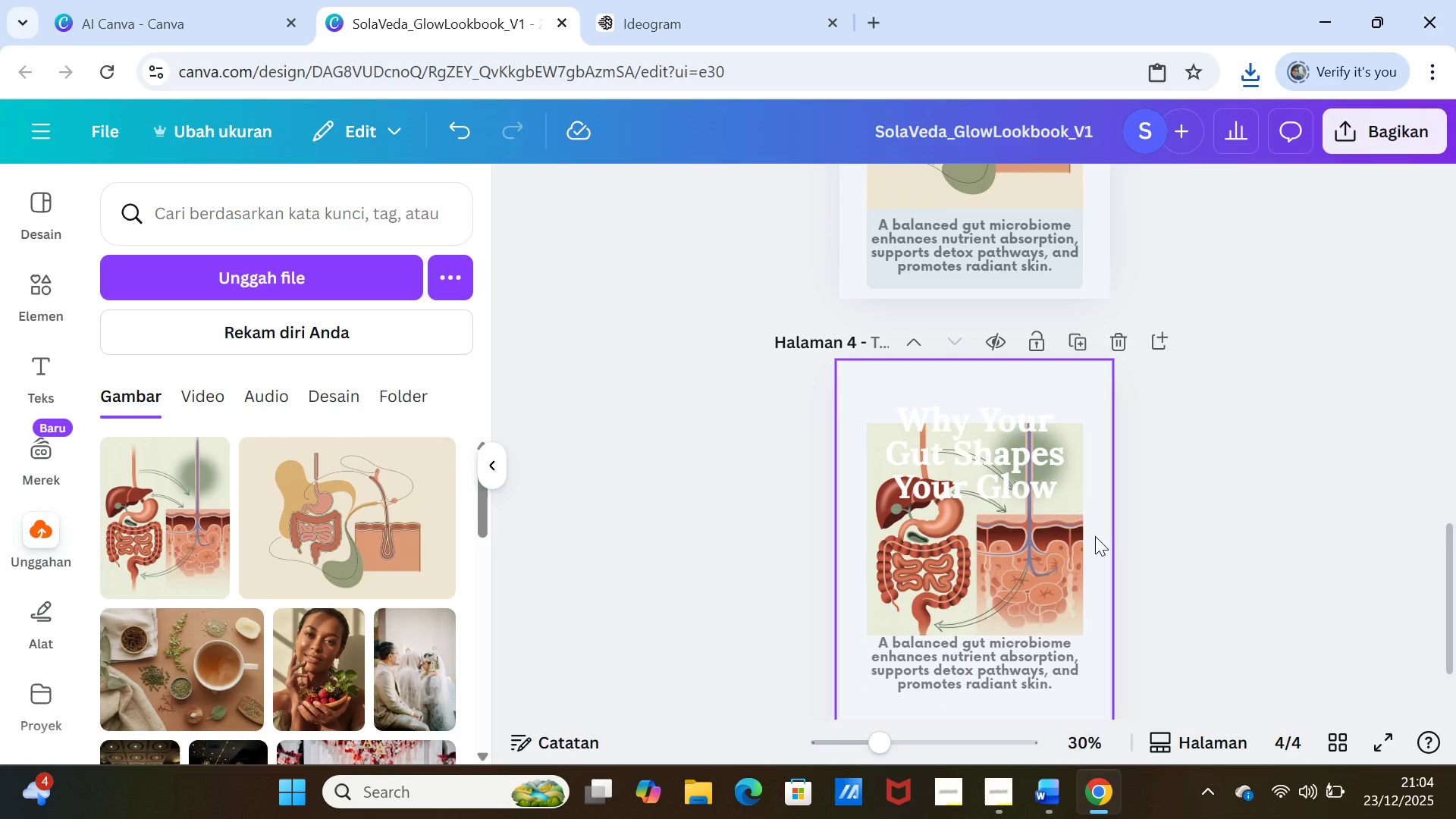 
left_click([1095, 536])
 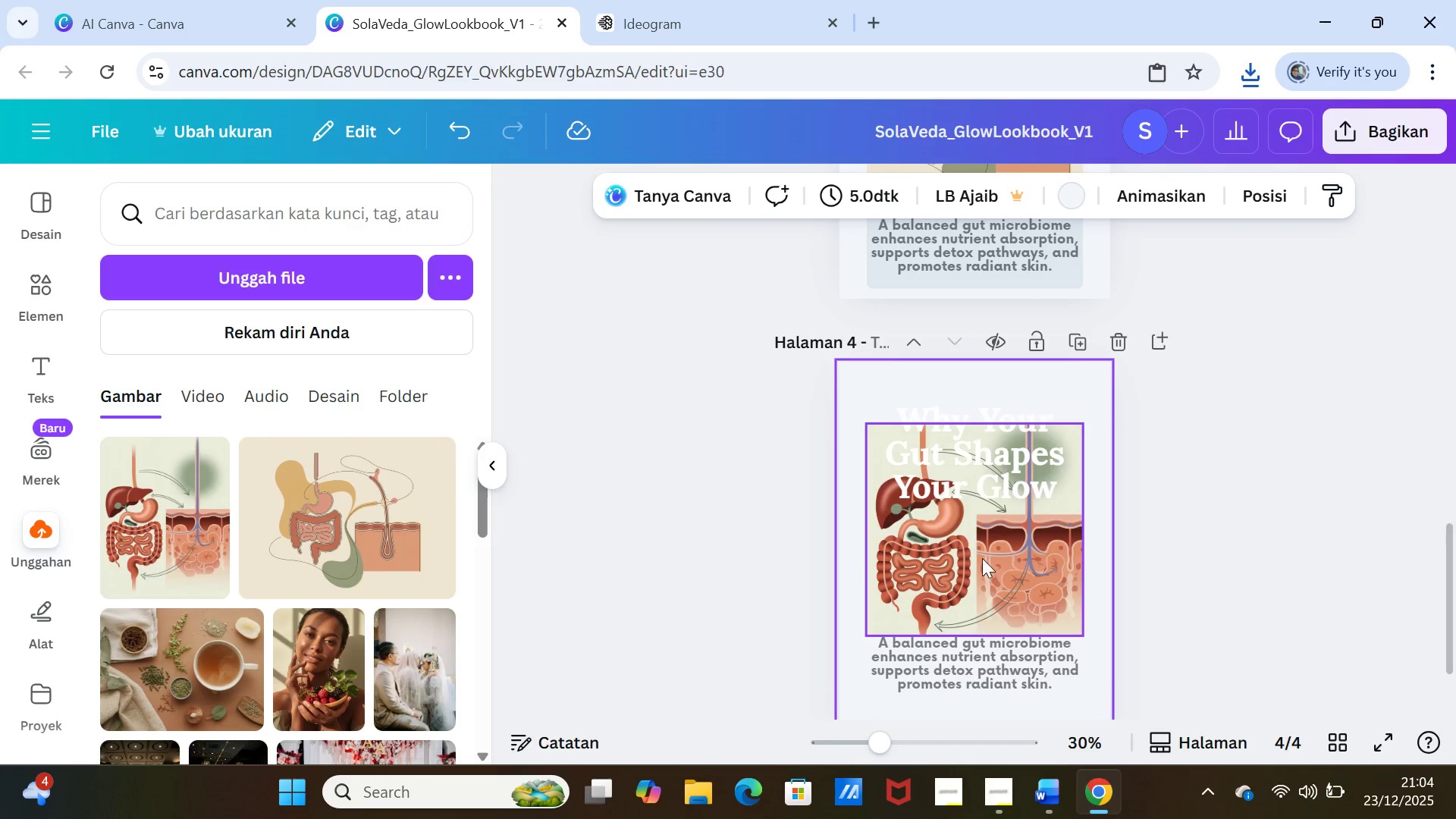 
left_click([981, 558])
 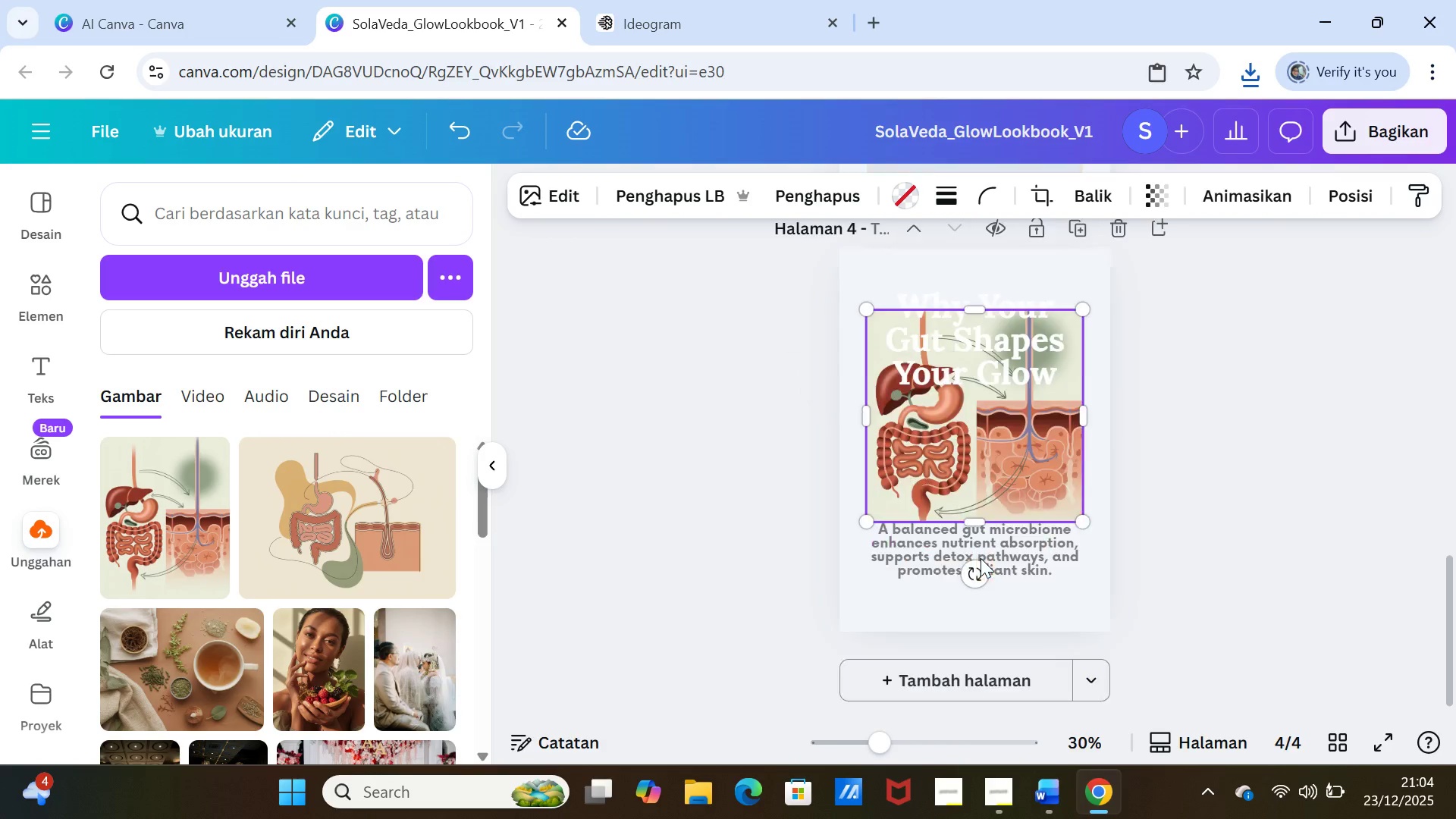 
scroll: coordinate [981, 558], scroll_direction: down, amount: 1.0
 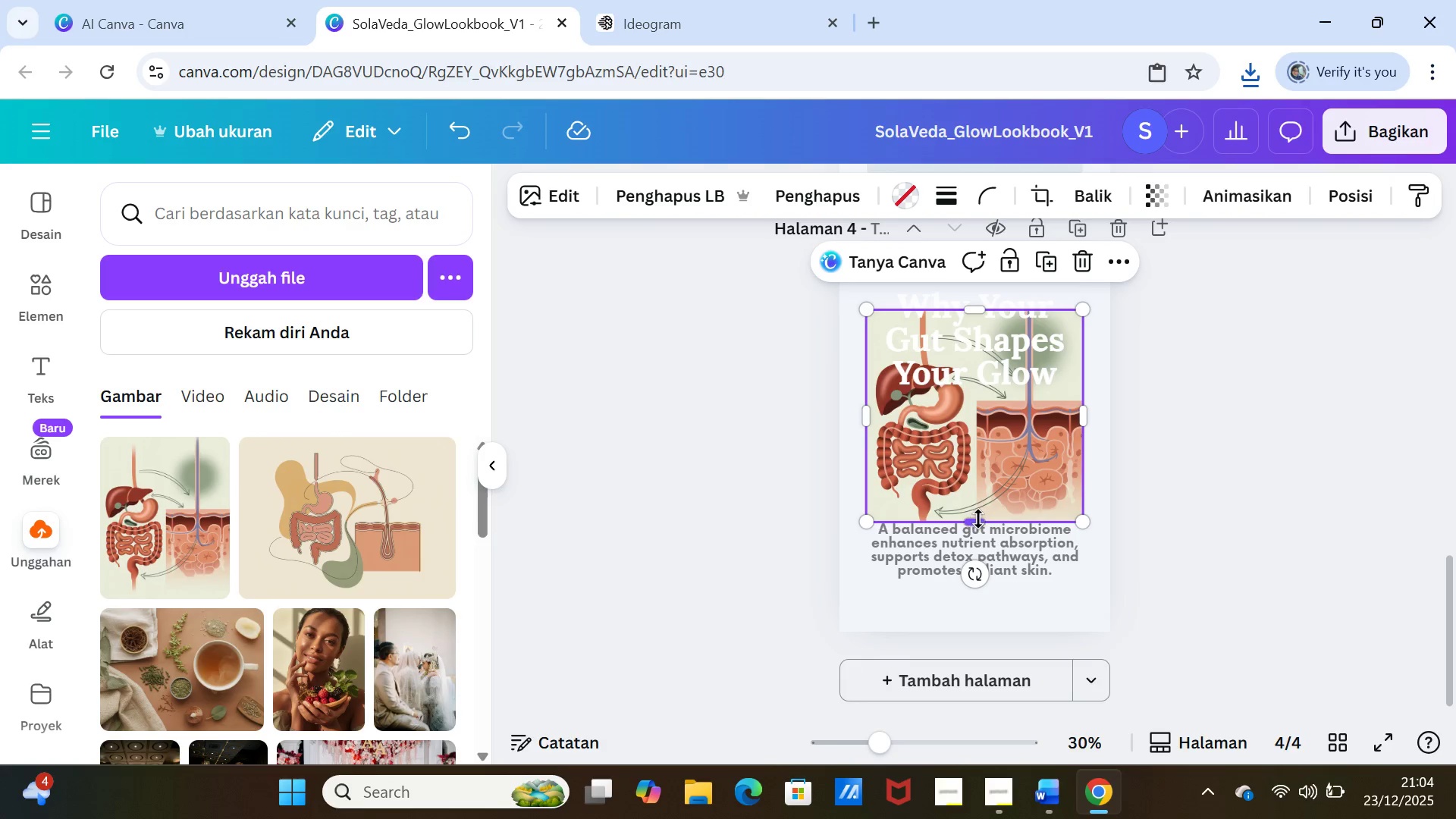 
left_click_drag(start_coordinate=[978, 519], to_coordinate=[983, 623])
 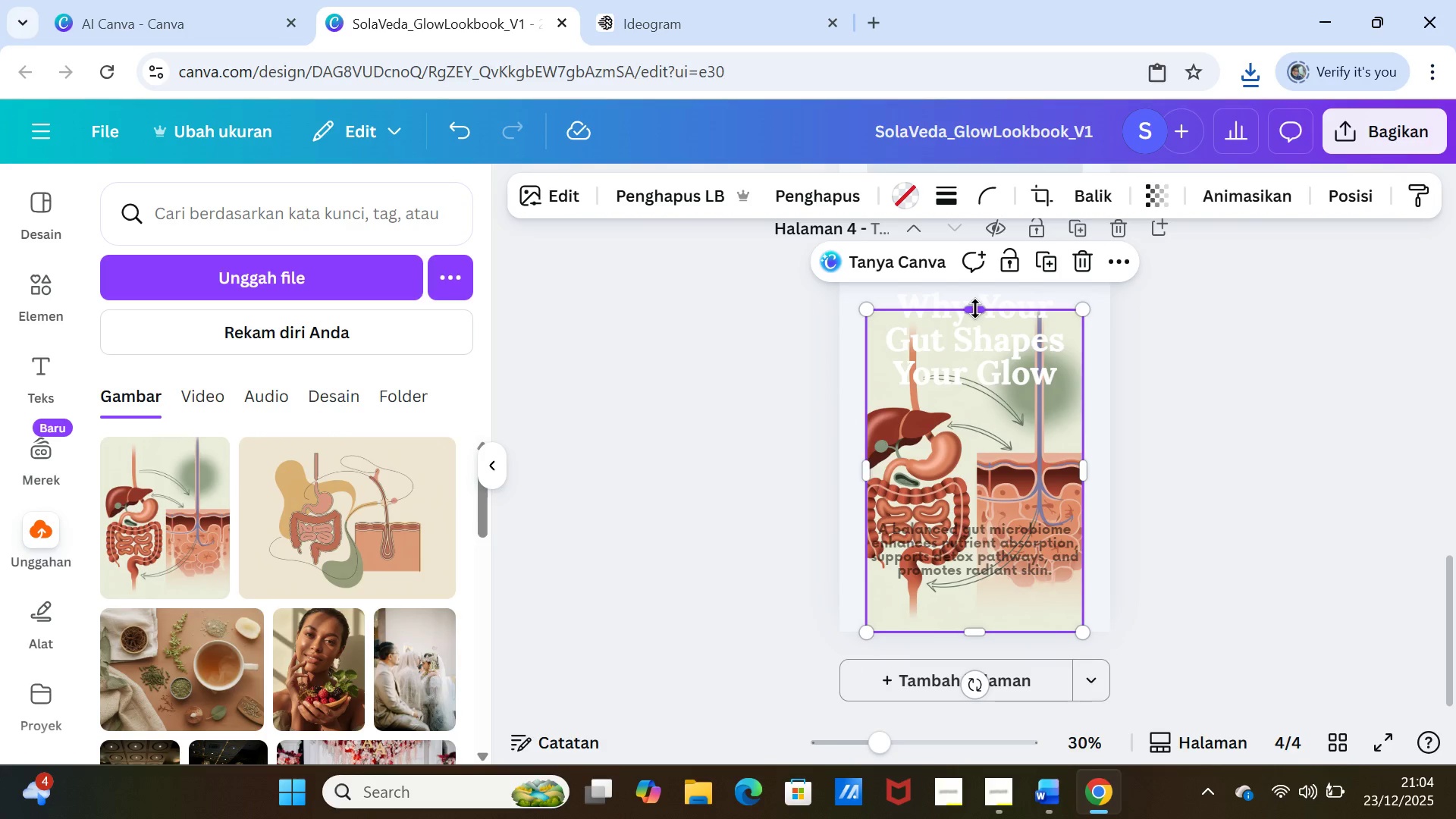 
left_click_drag(start_coordinate=[970, 301], to_coordinate=[963, 241])
 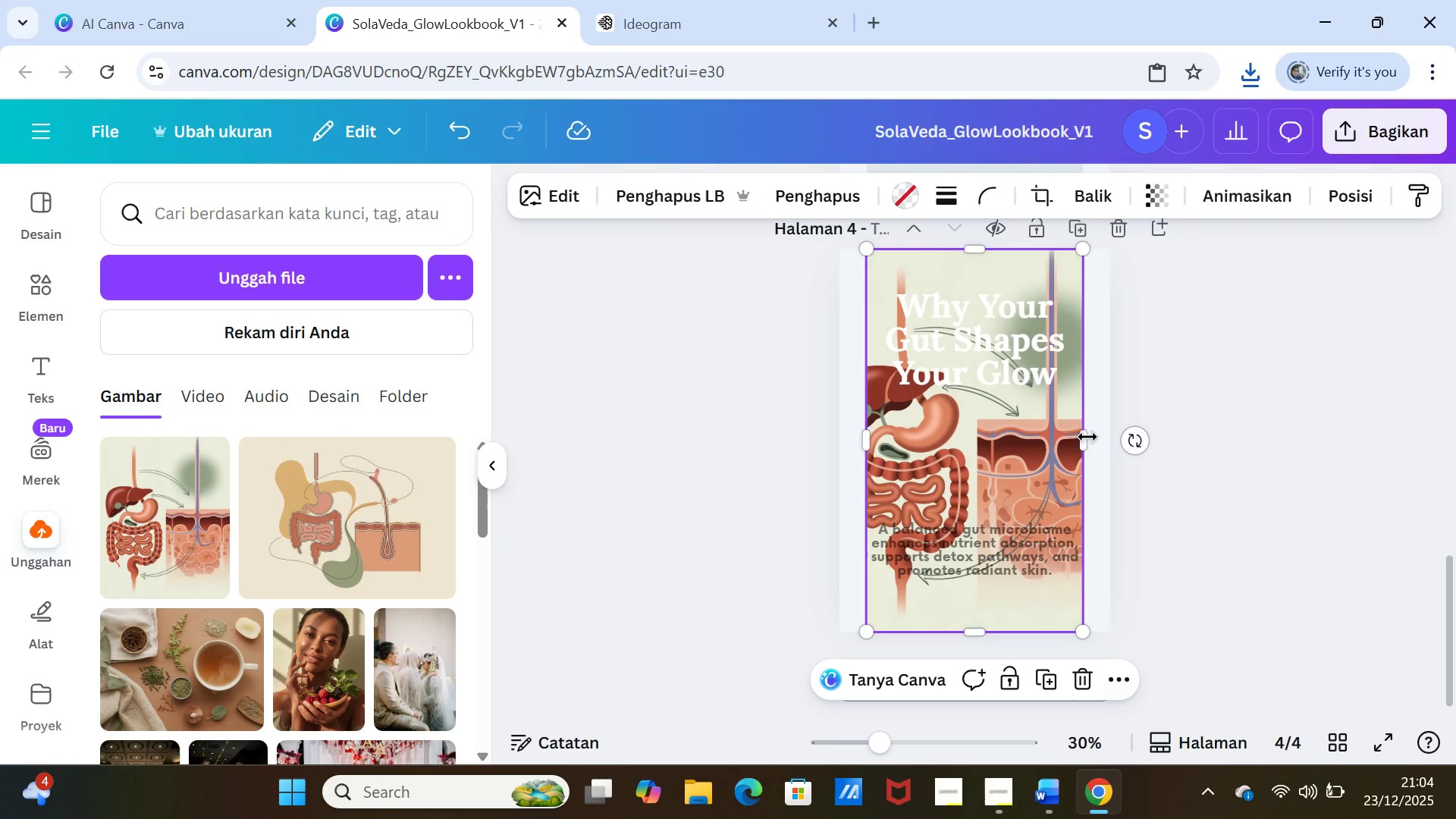 
left_click_drag(start_coordinate=[1084, 438], to_coordinate=[1105, 438])
 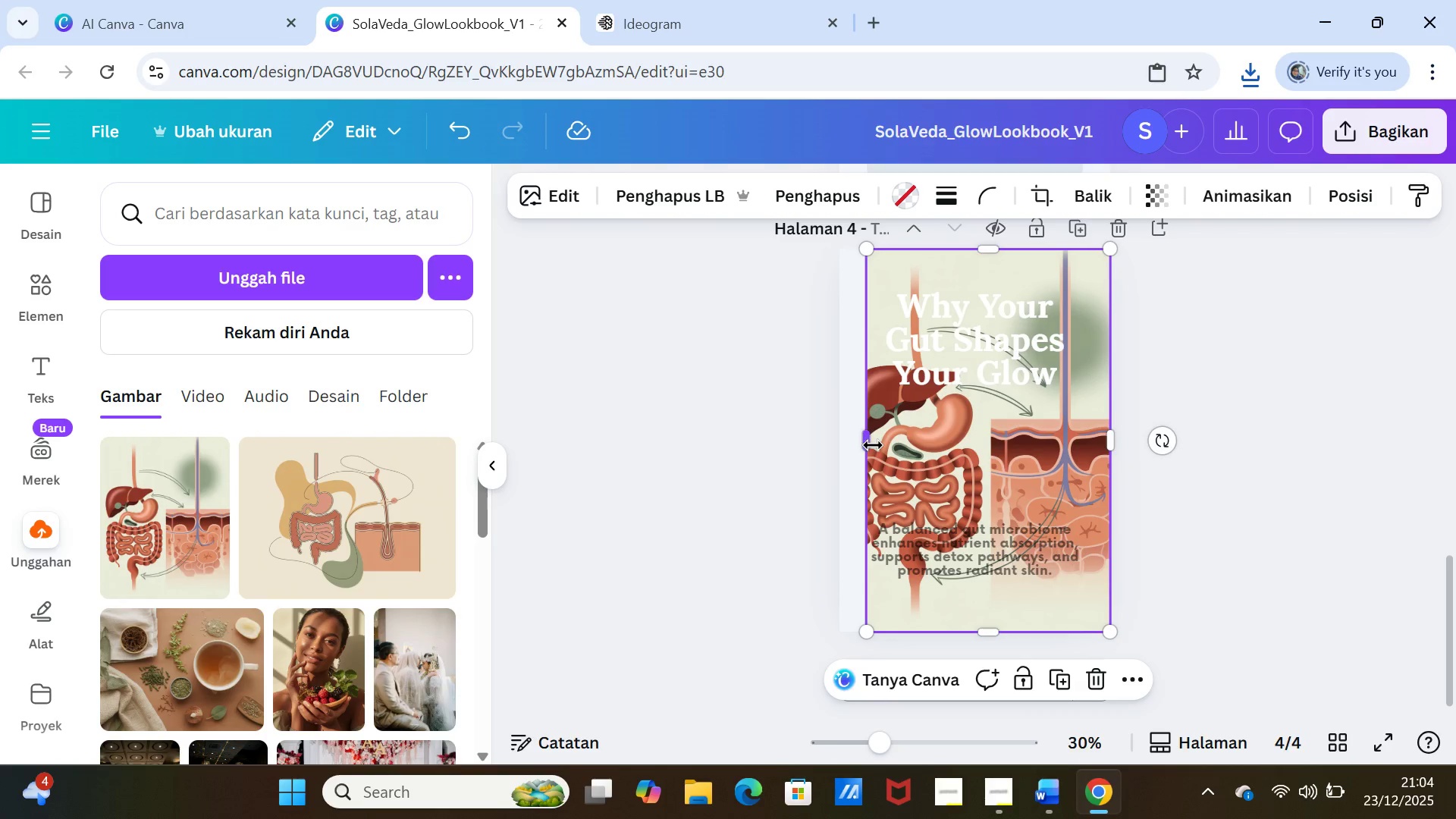 
left_click_drag(start_coordinate=[873, 445], to_coordinate=[845, 437])
 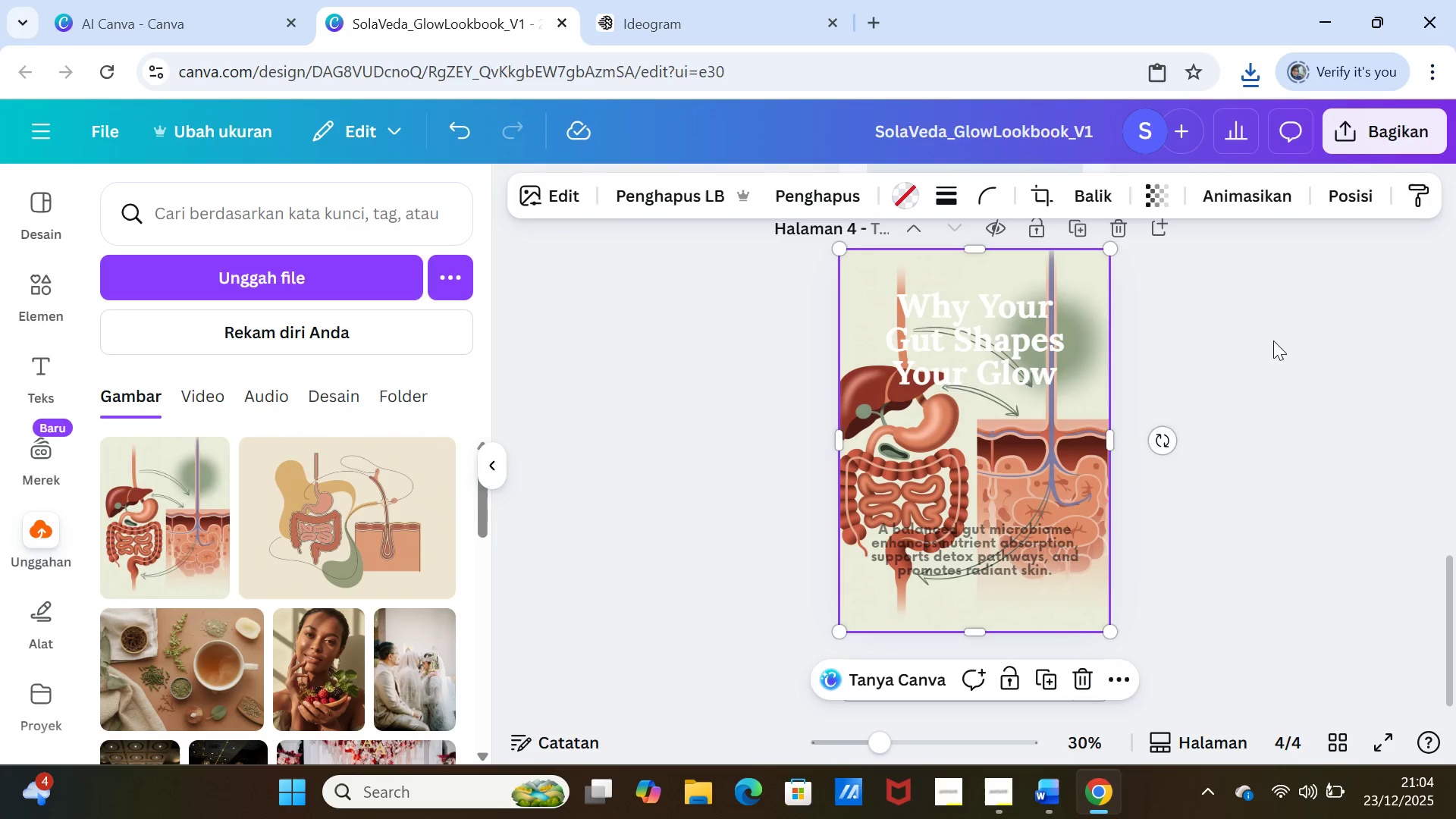 
left_click([1273, 340])
 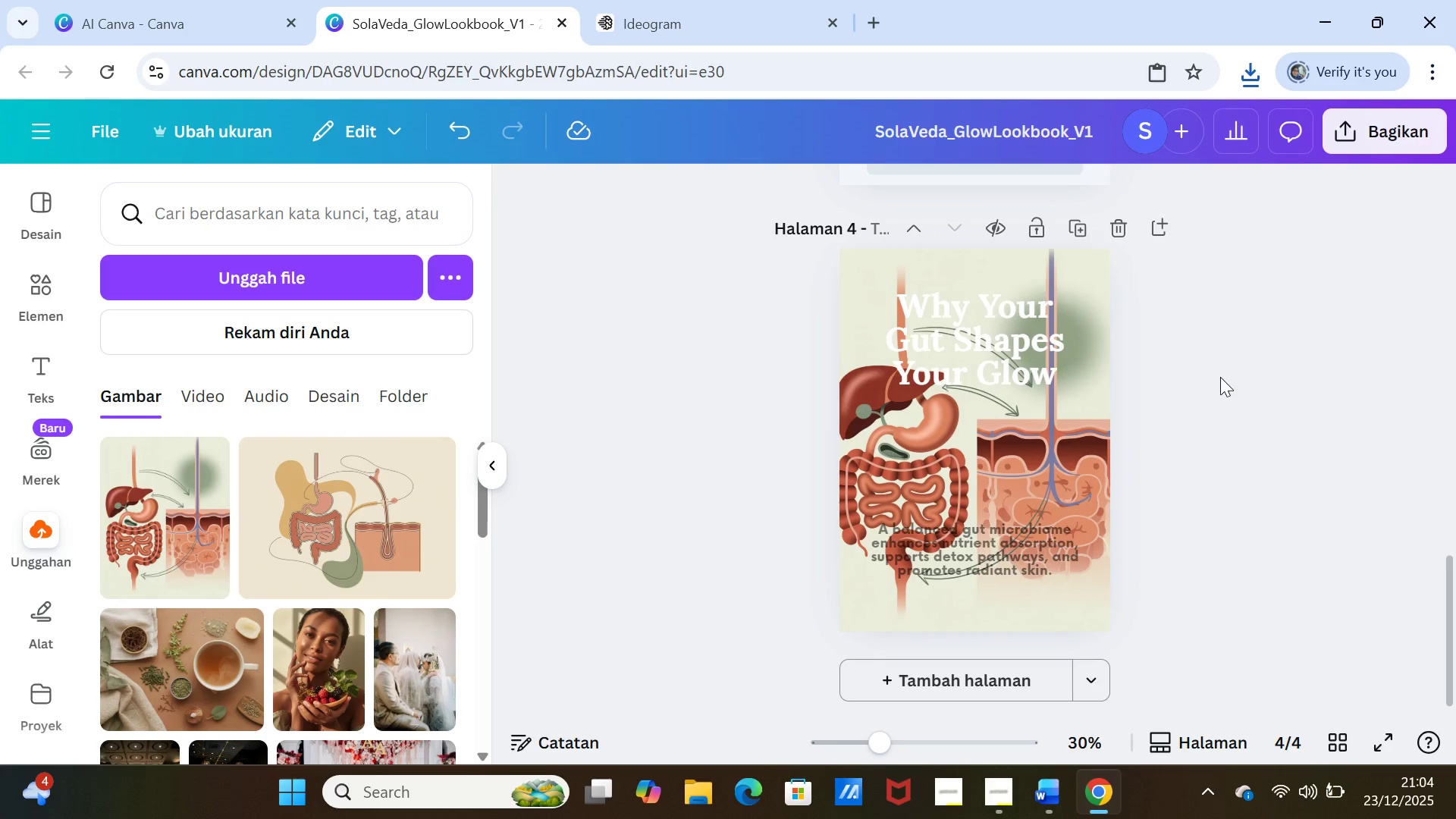 
left_click([956, 446])
 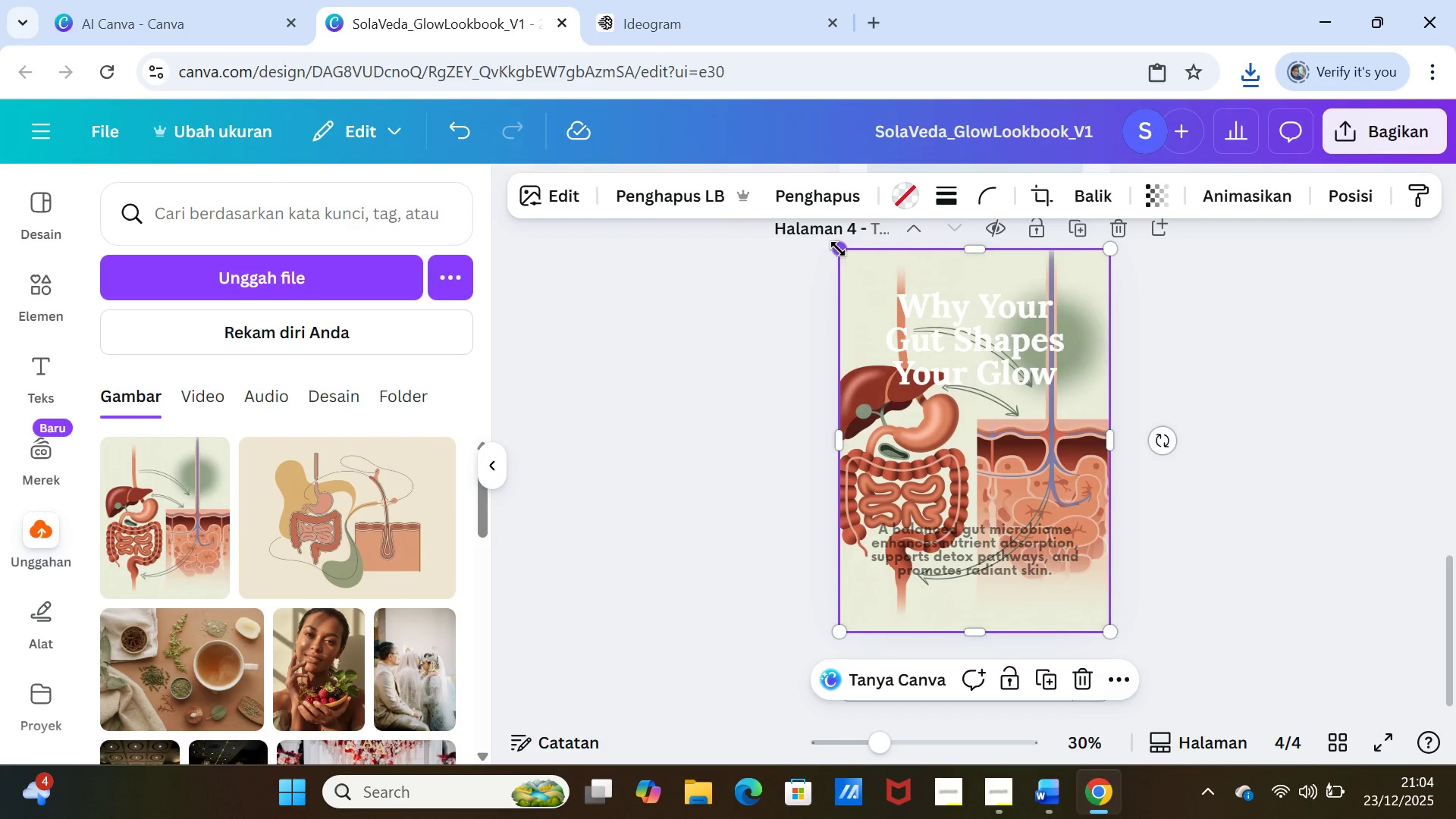 
left_click_drag(start_coordinate=[838, 248], to_coordinate=[853, 253])
 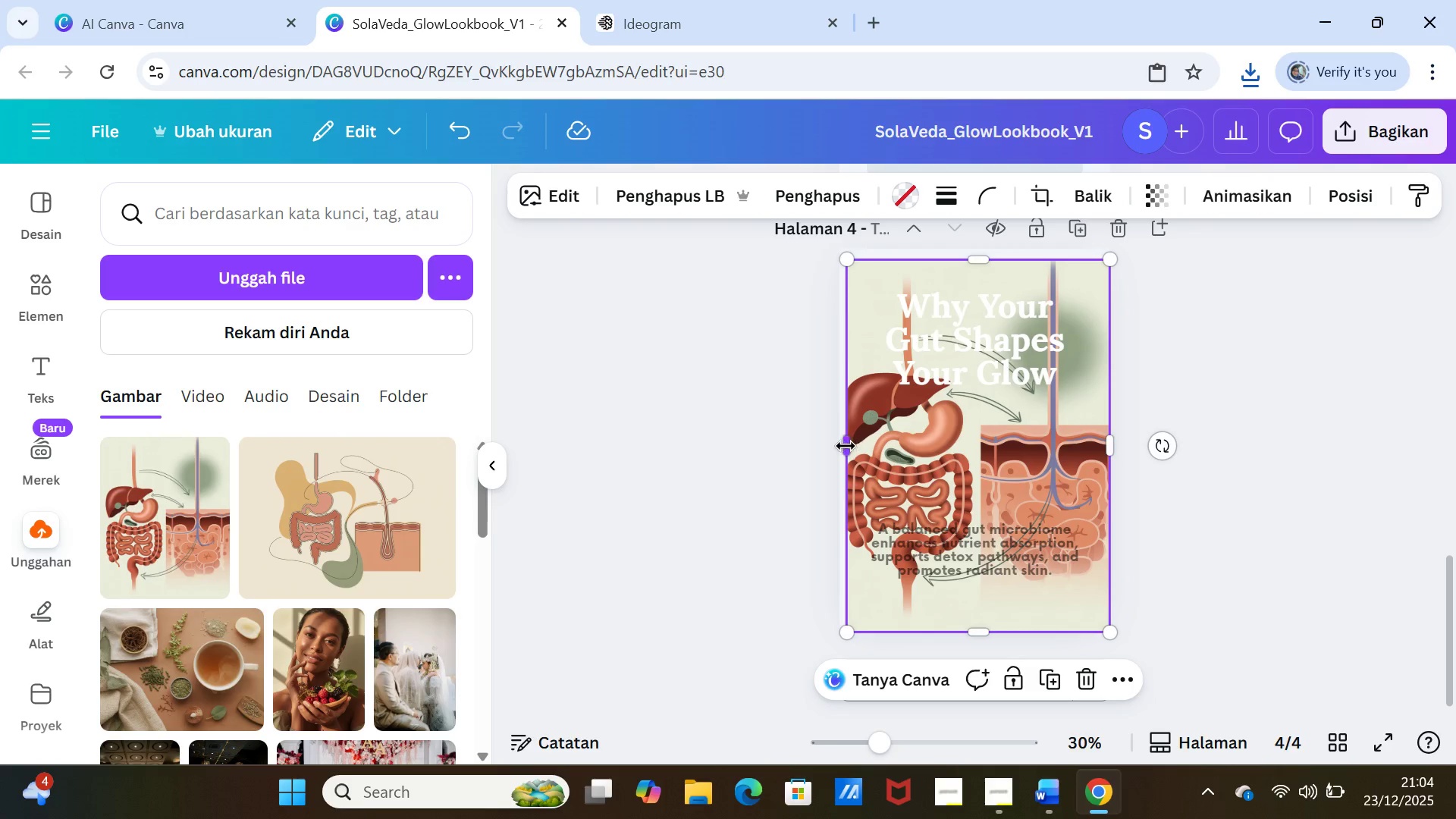 
left_click_drag(start_coordinate=[846, 446], to_coordinate=[835, 447])
 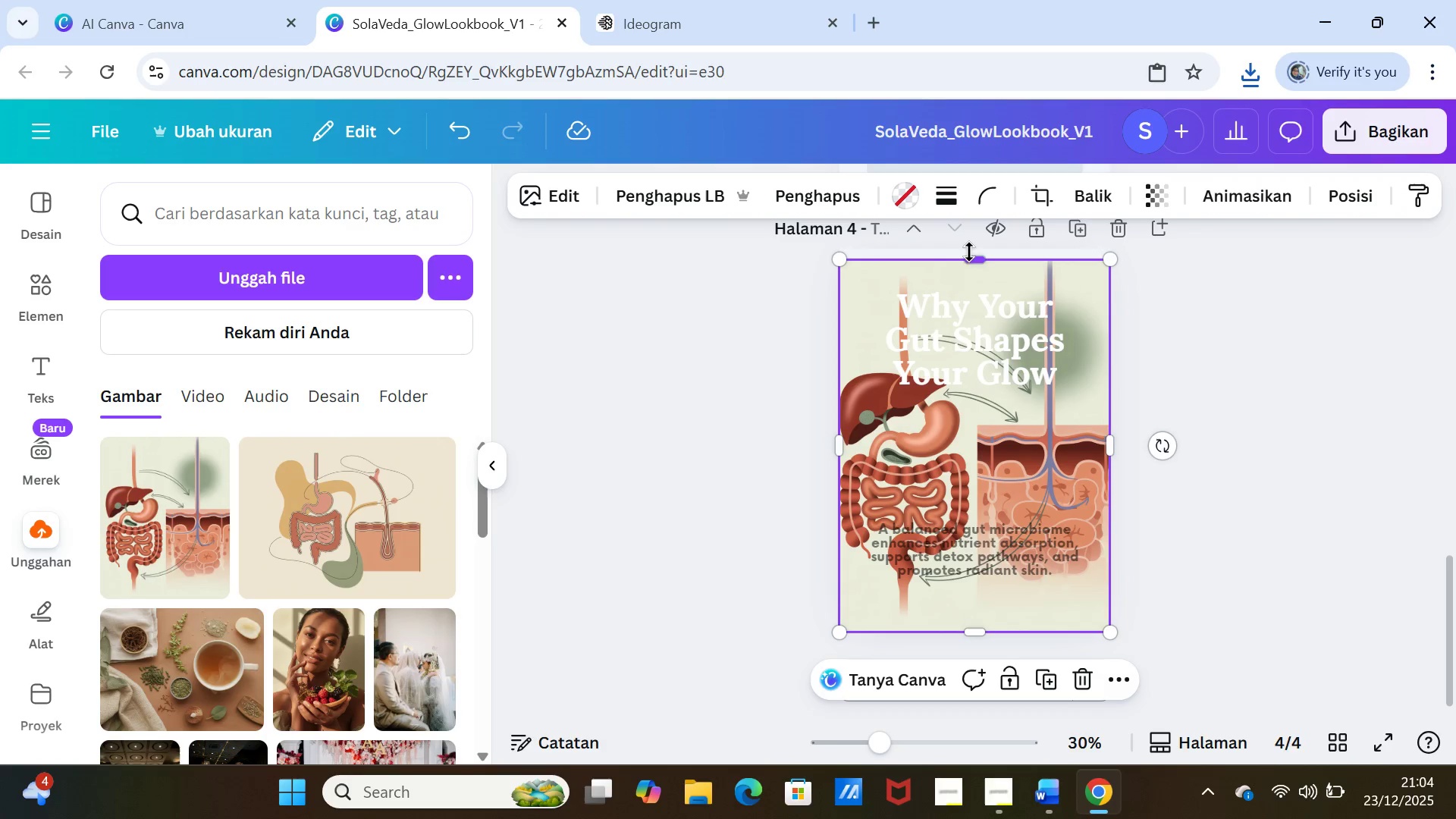 
left_click_drag(start_coordinate=[973, 256], to_coordinate=[974, 252])
 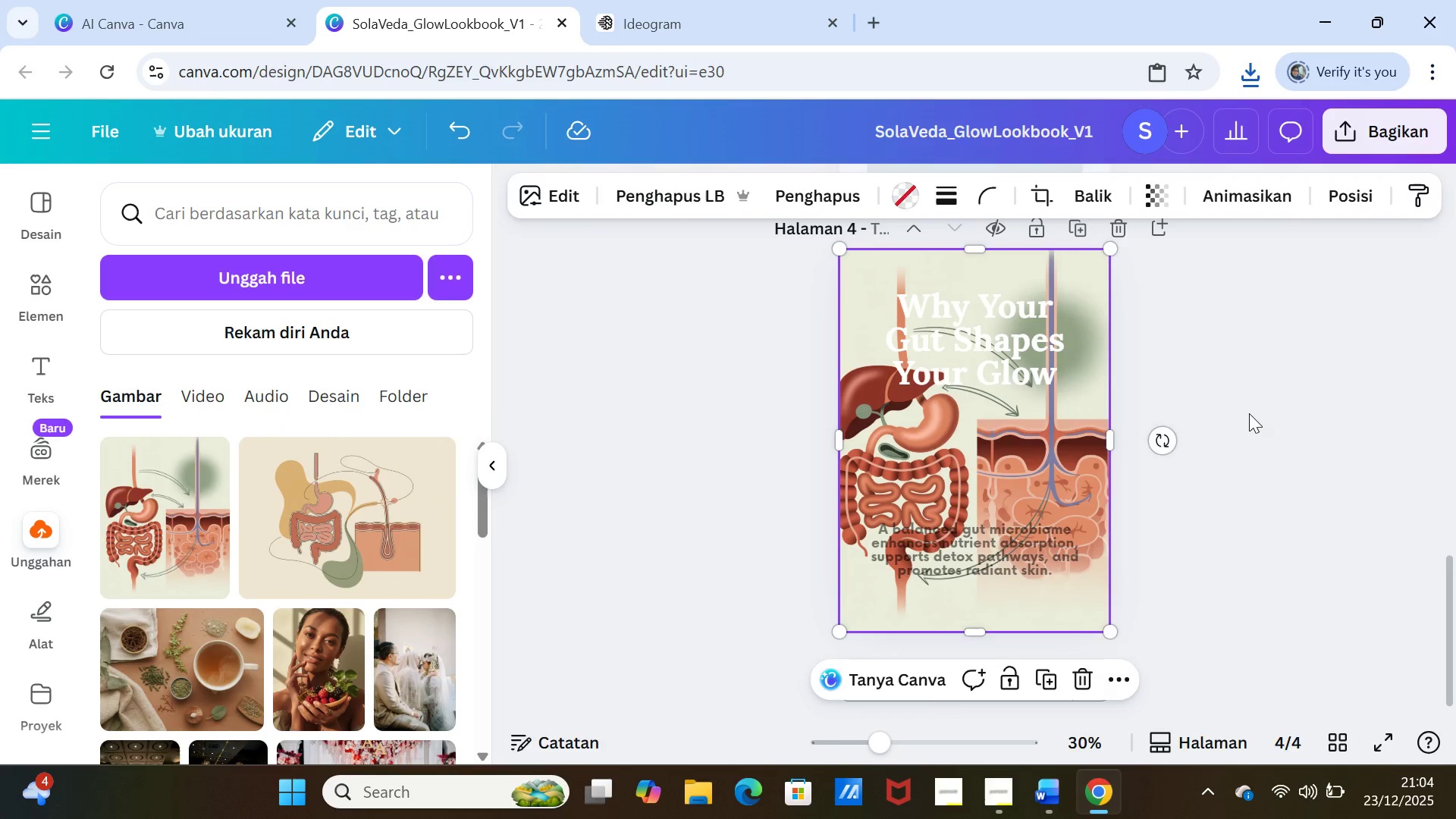 
left_click([1249, 413])
 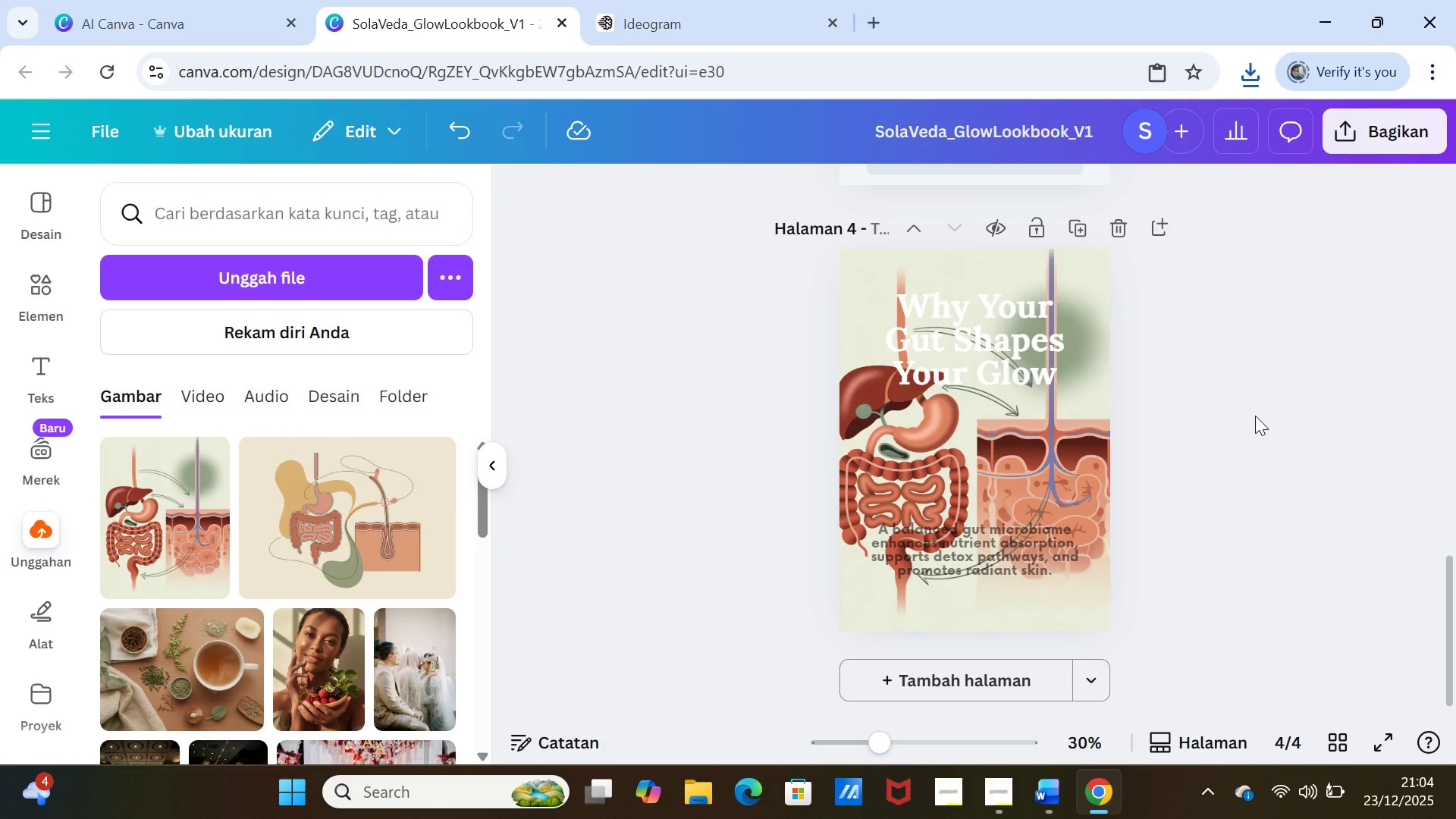 
wait(5.92)
 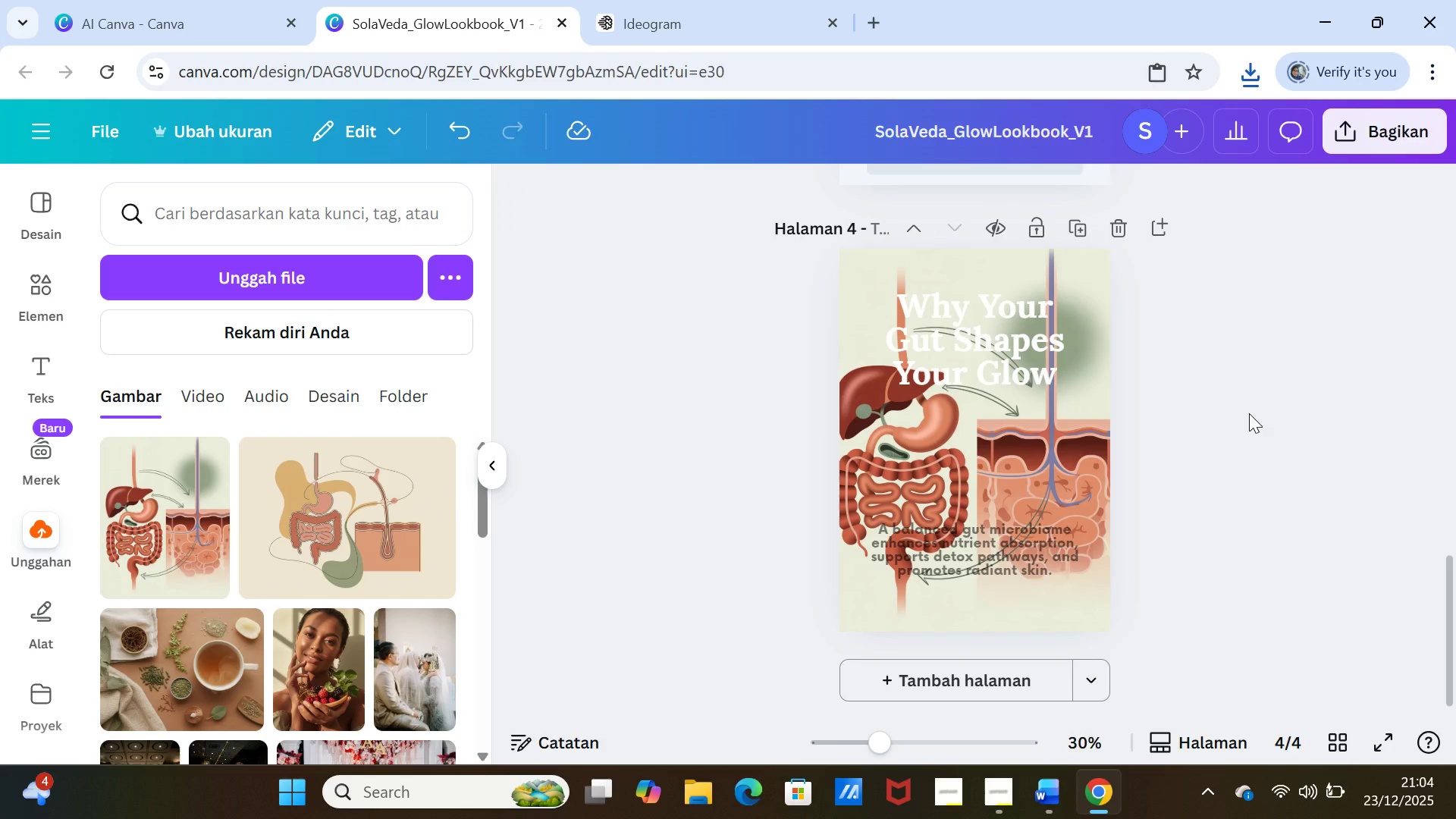 
left_click_drag(start_coordinate=[1041, 337], to_coordinate=[1040, 321])
 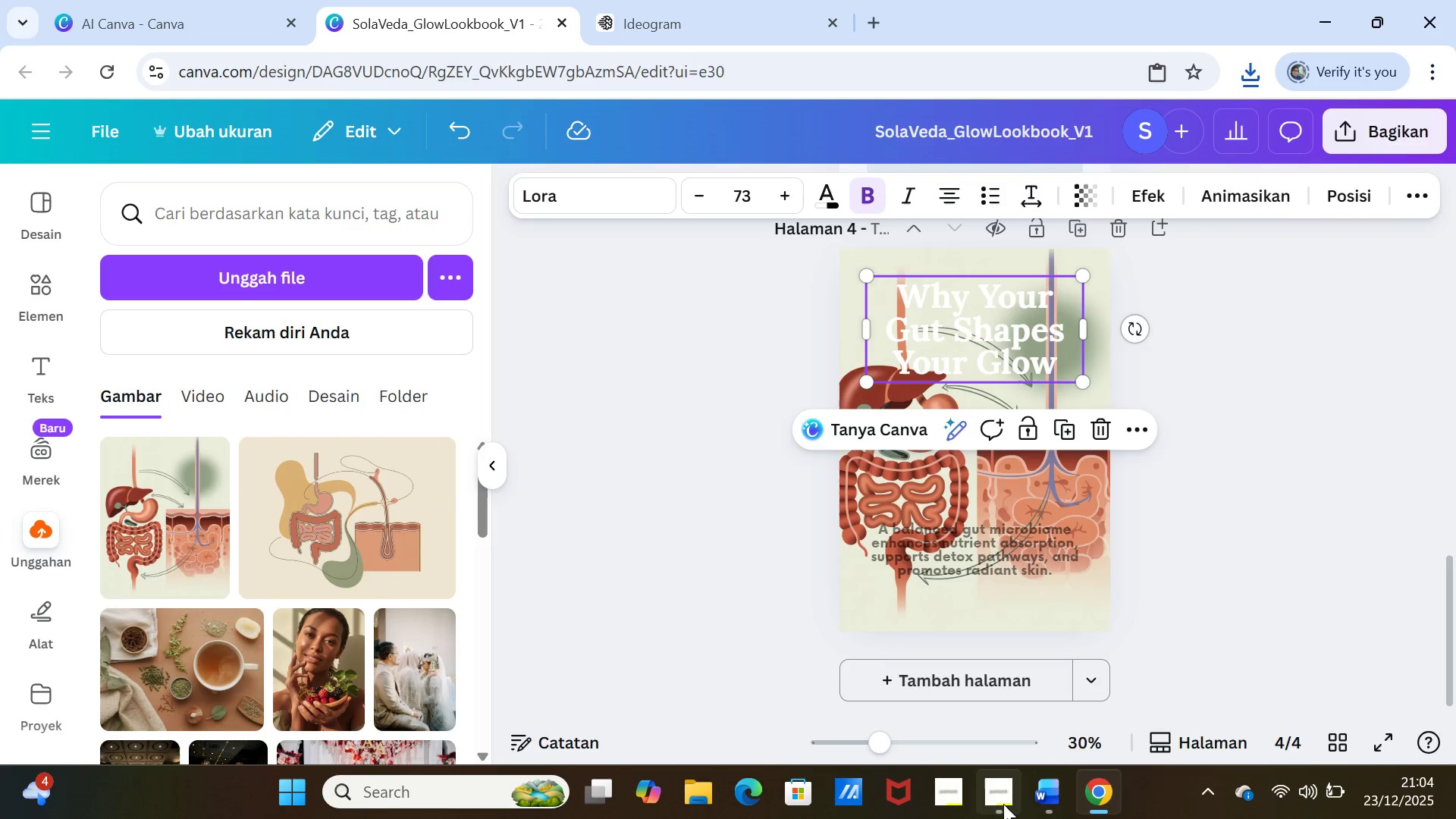 
left_click([1047, 796])
 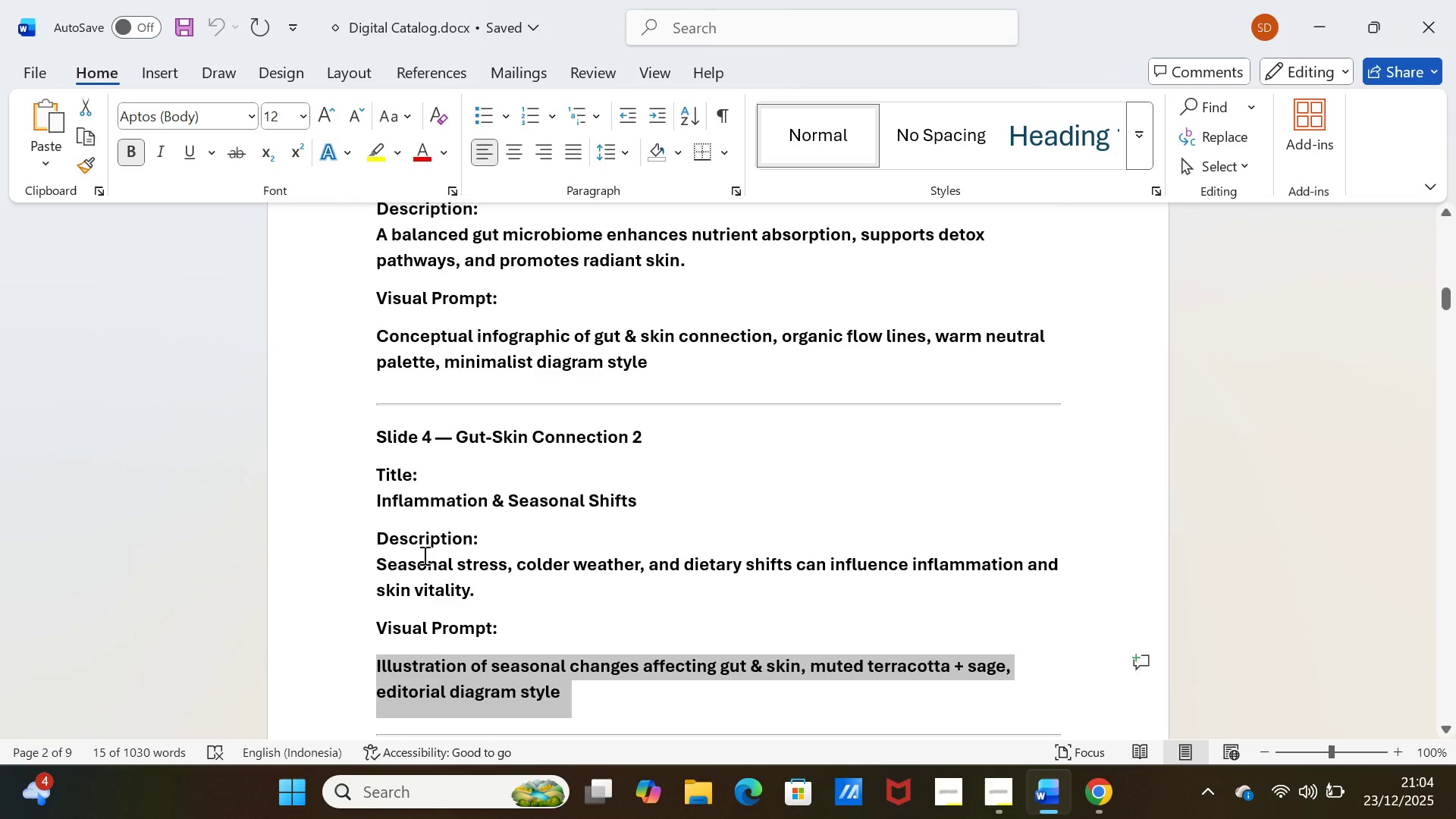 
scroll: coordinate [429, 563], scroll_direction: down, amount: 2.0
 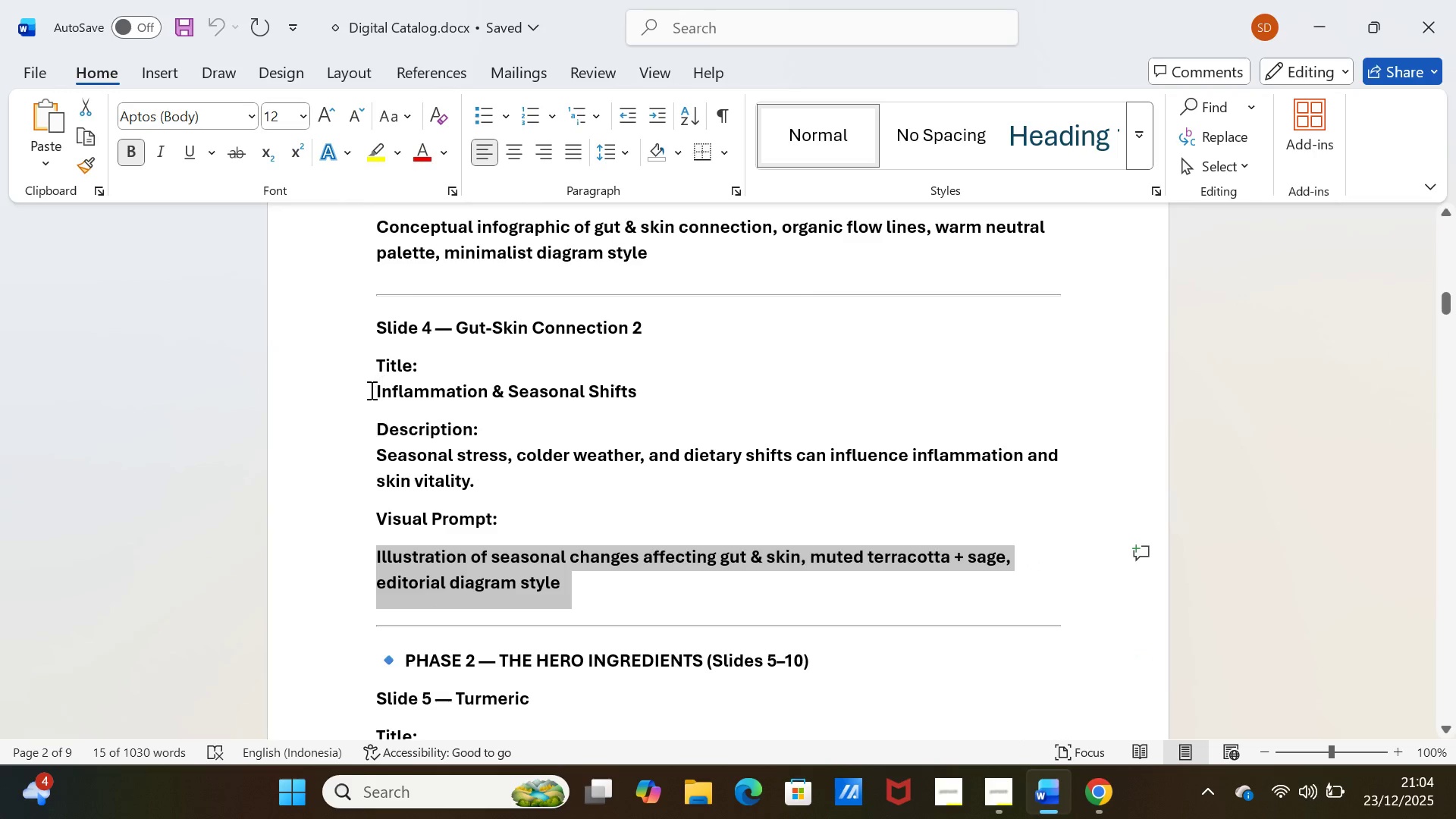 
left_click_drag(start_coordinate=[370, 390], to_coordinate=[718, 390])
 